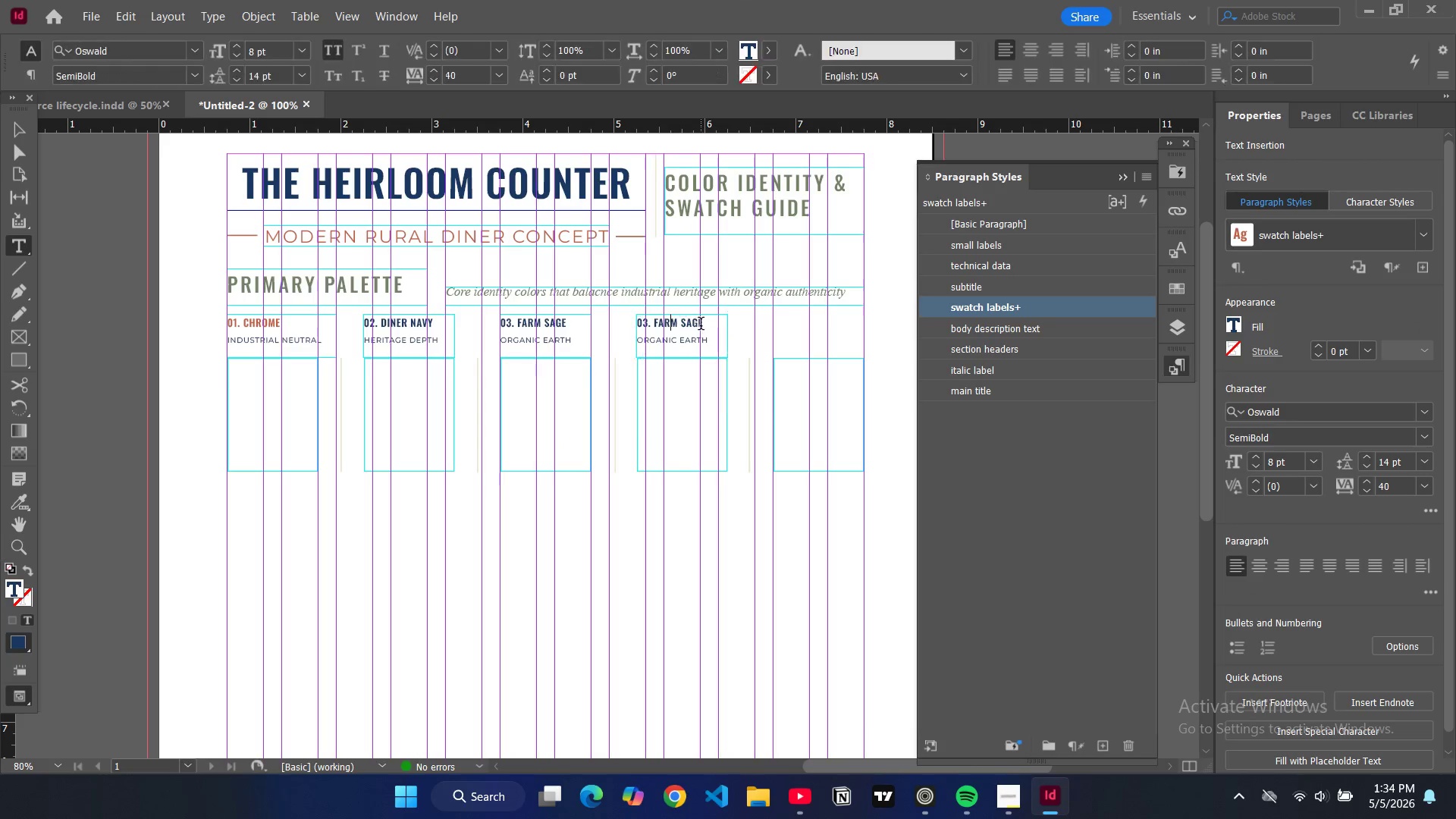 
left_click_drag(start_coordinate=[701, 325], to_coordinate=[654, 321])
 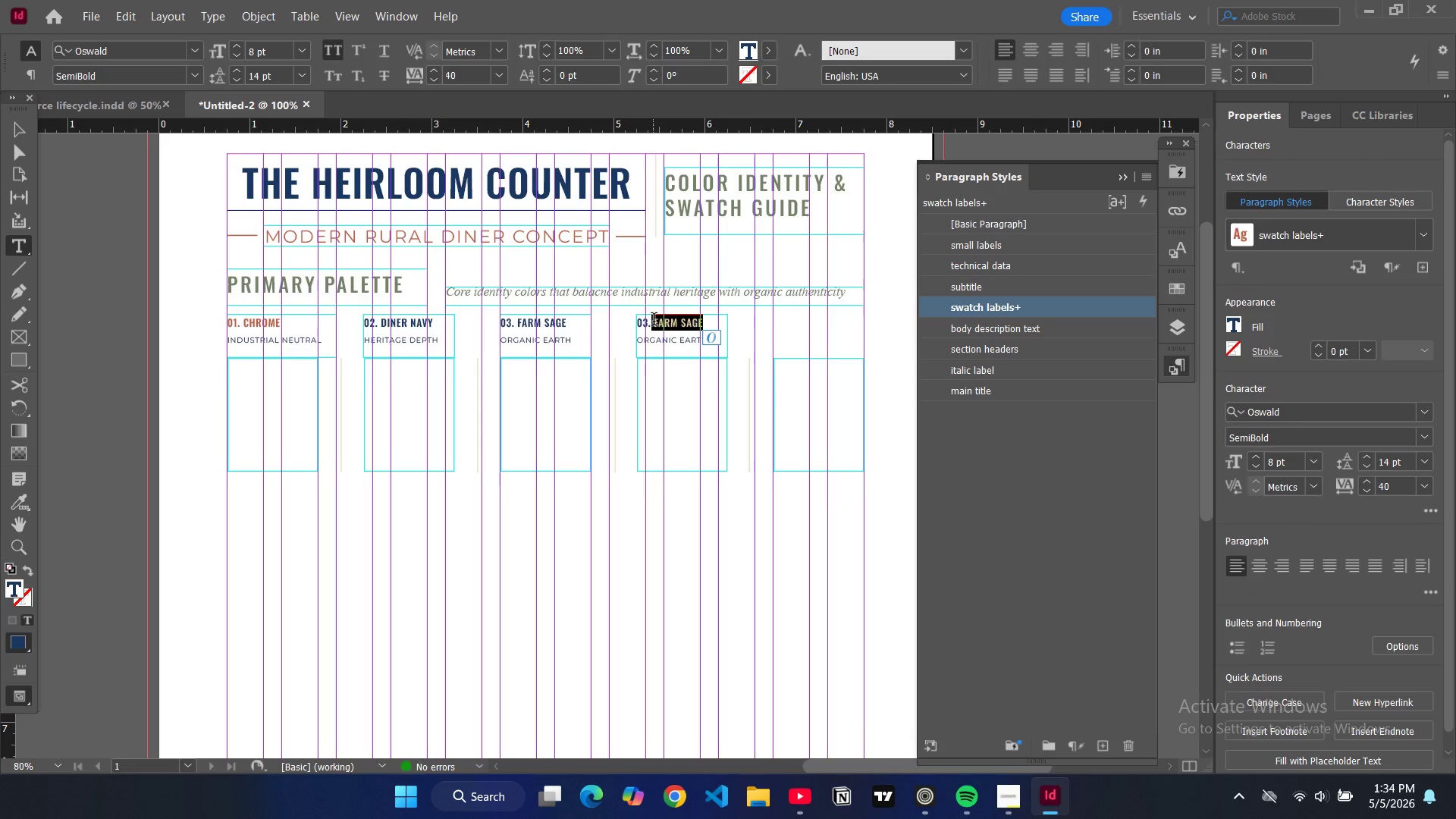 
type(harvest clay)
 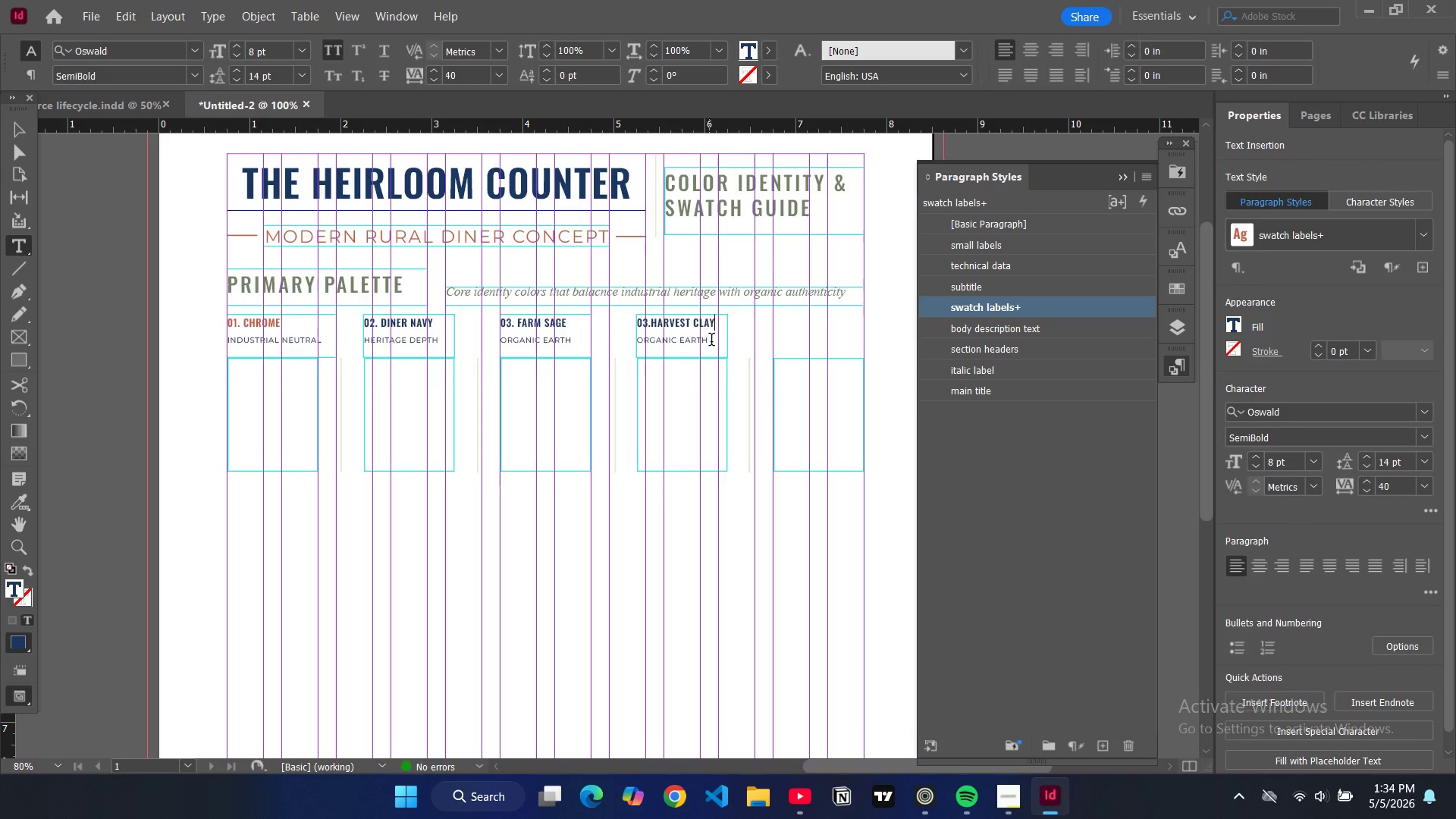 
left_click_drag(start_coordinate=[711, 341], to_coordinate=[638, 342])
 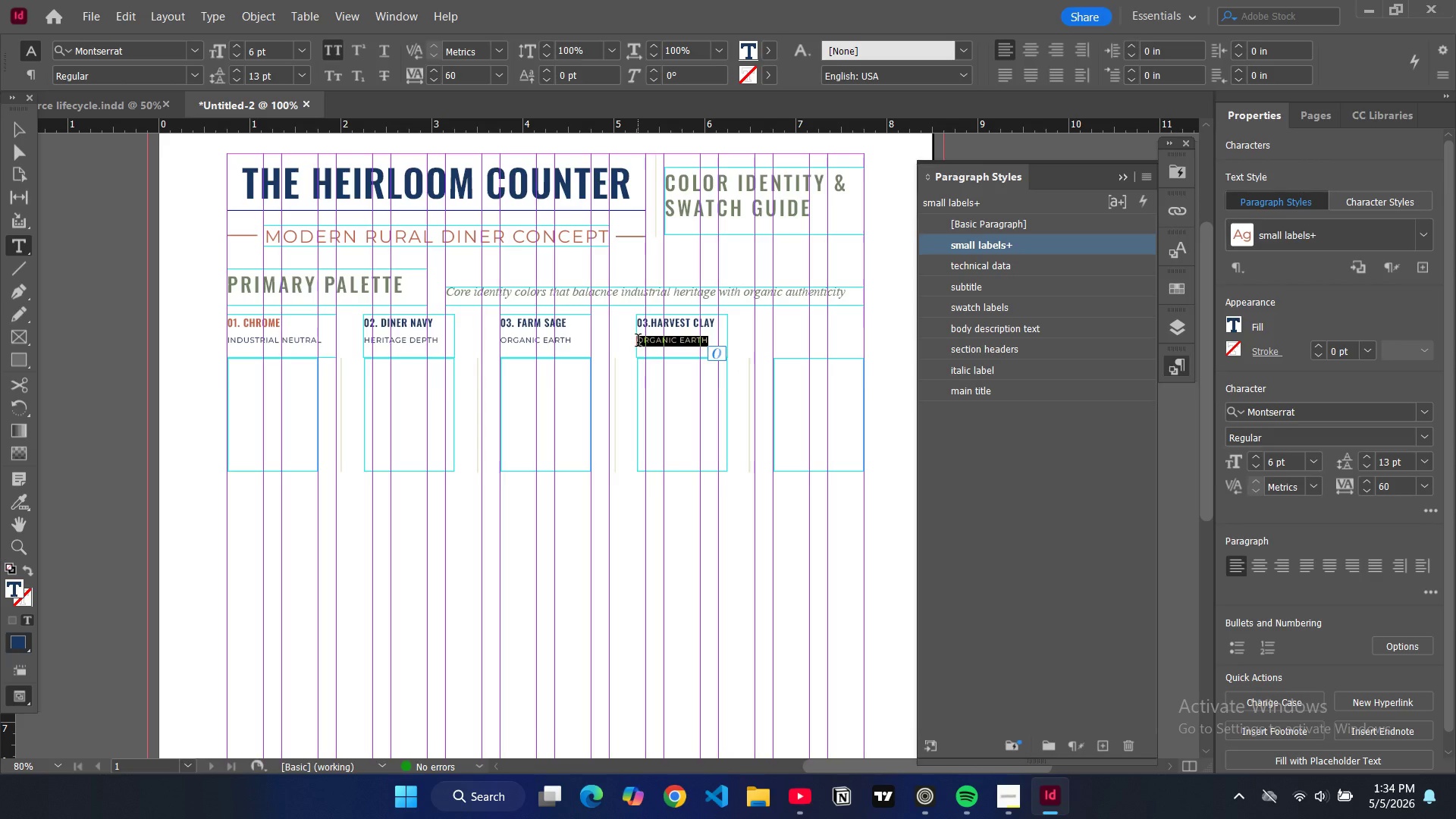 
type(warthm)
key(Backspace)
key(Backspace)
key(Backspace)
type(mth & soul)
 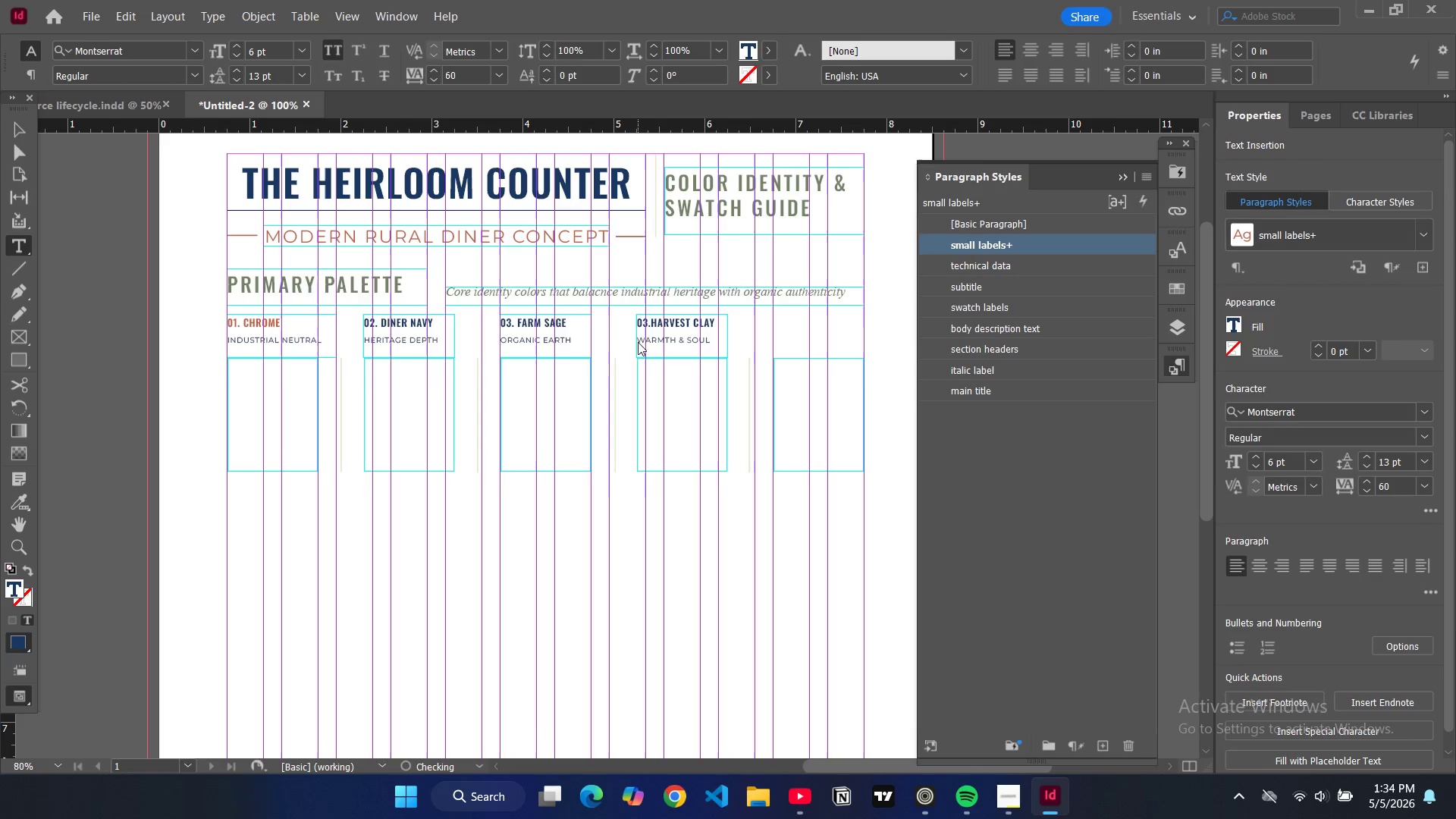 
left_click([649, 322])
 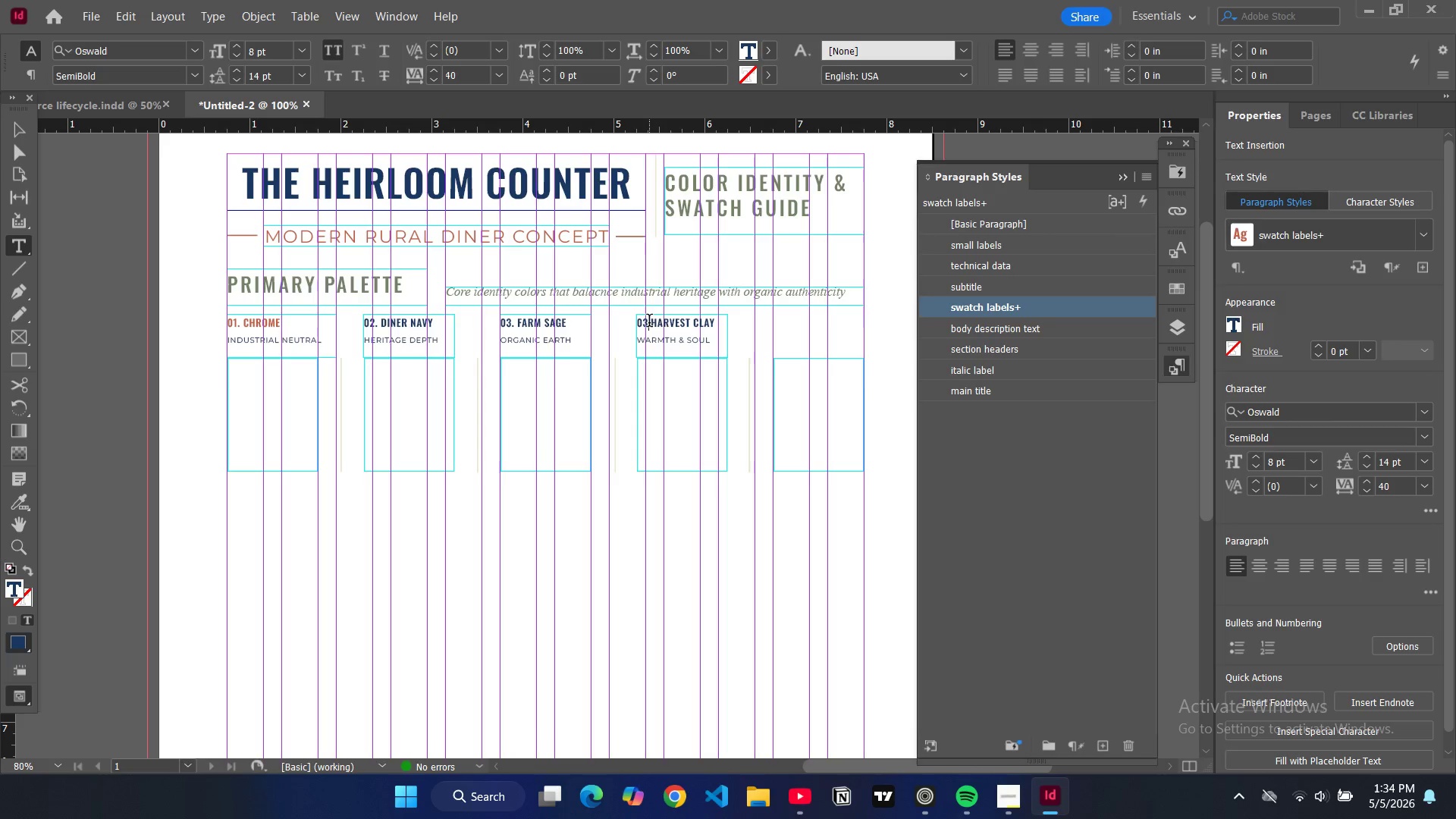 
key(Backspace)
 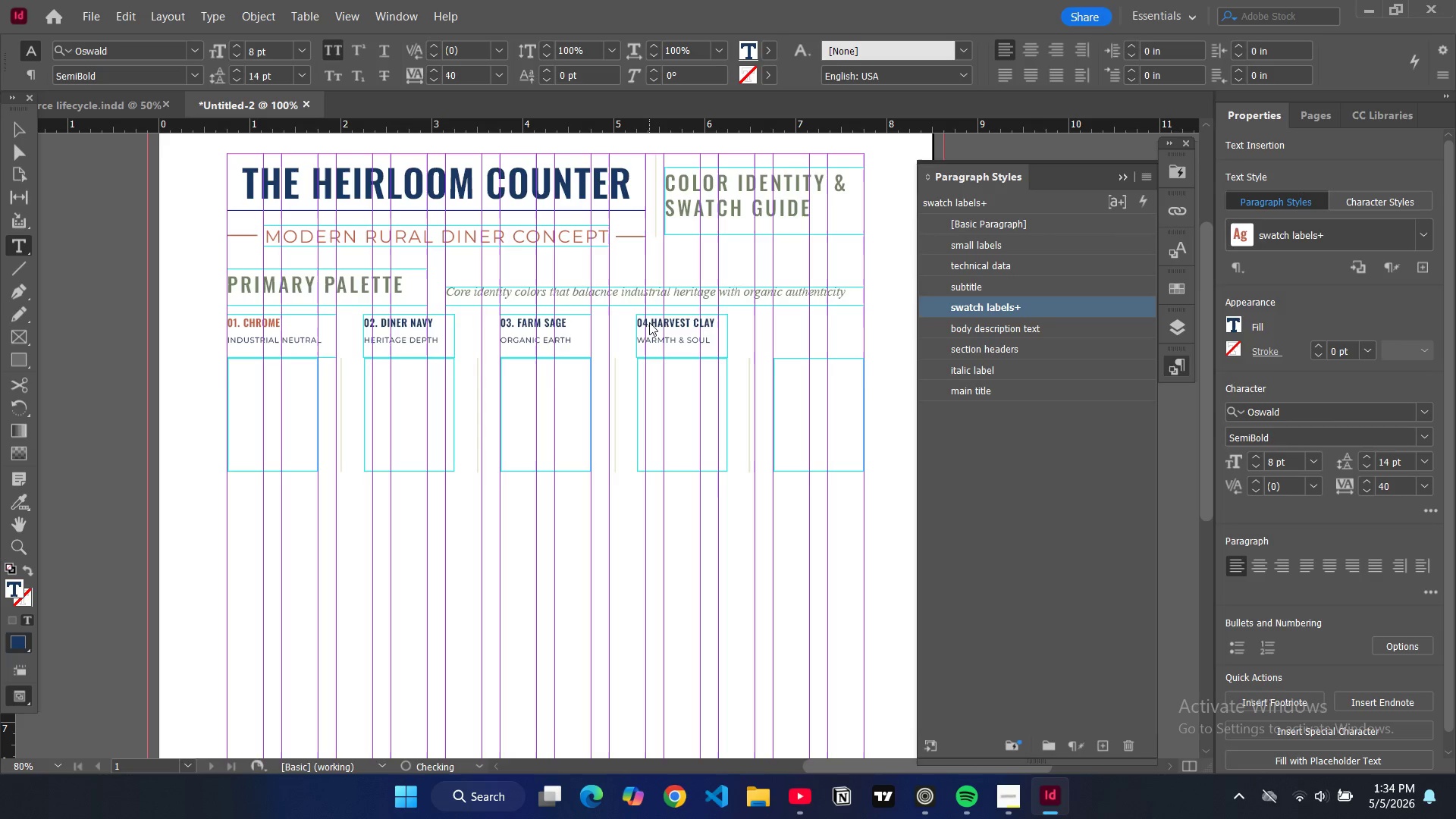 
key(4)
 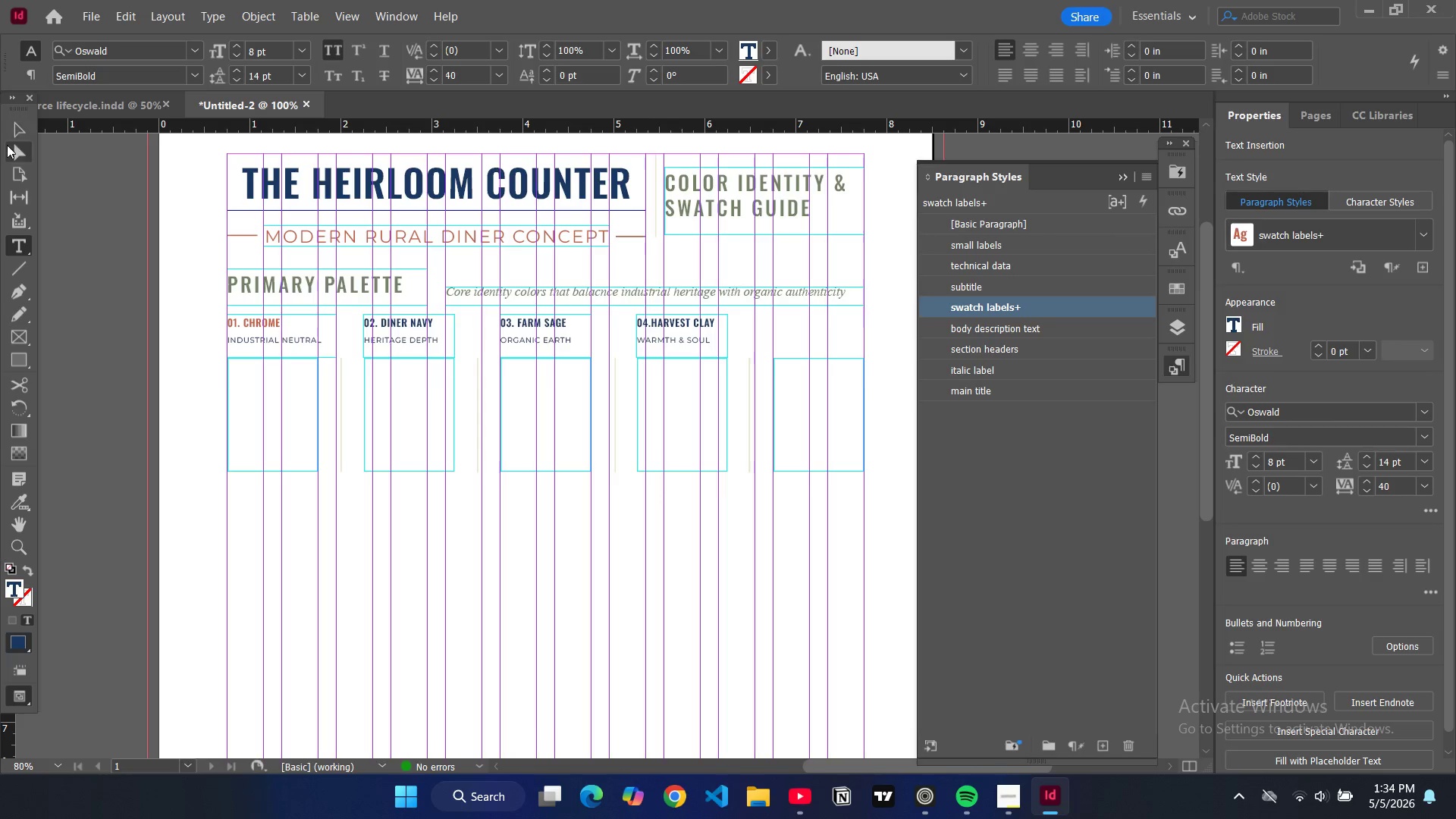 
left_click([15, 122])
 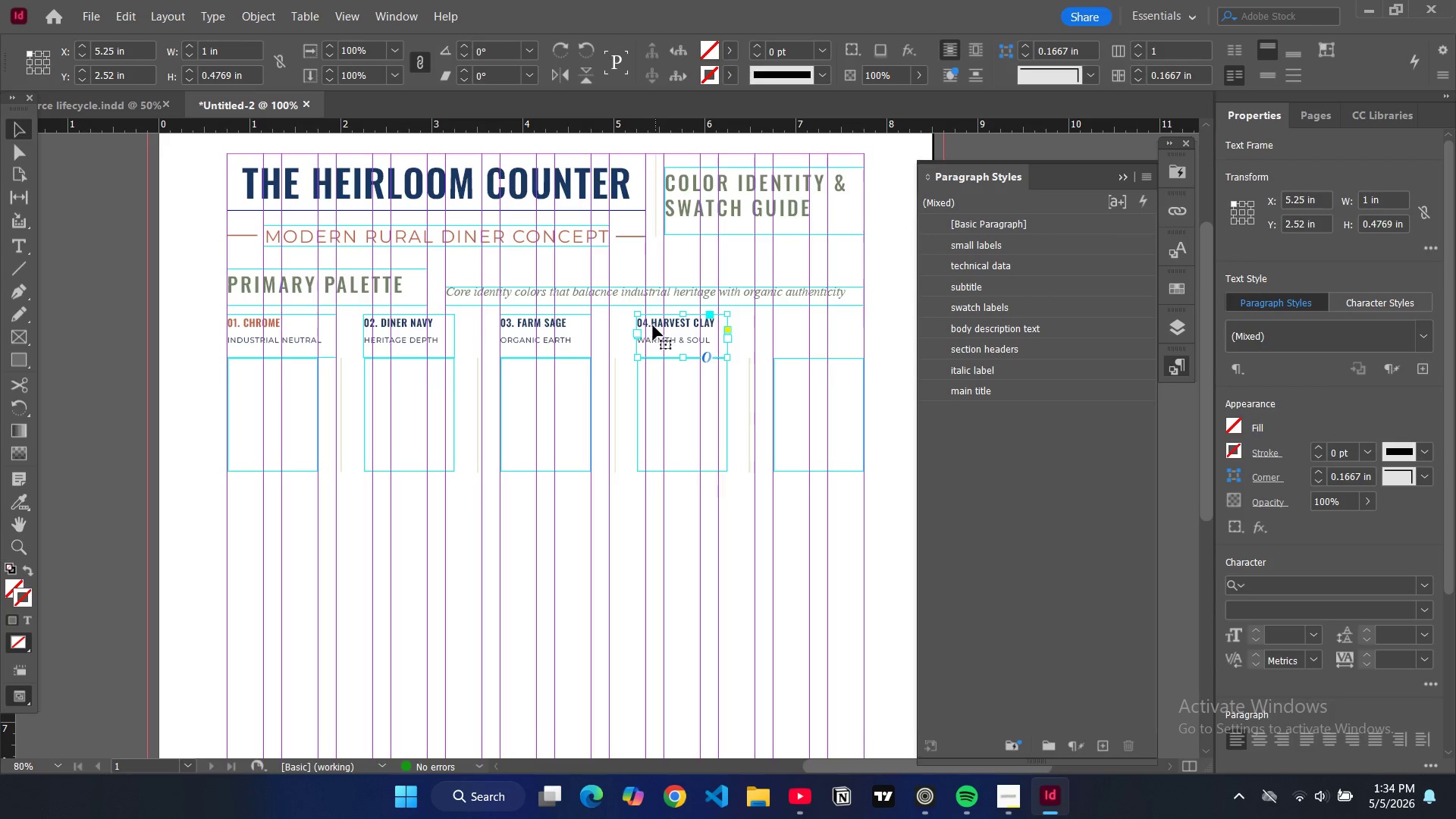 
double_click([651, 325])
 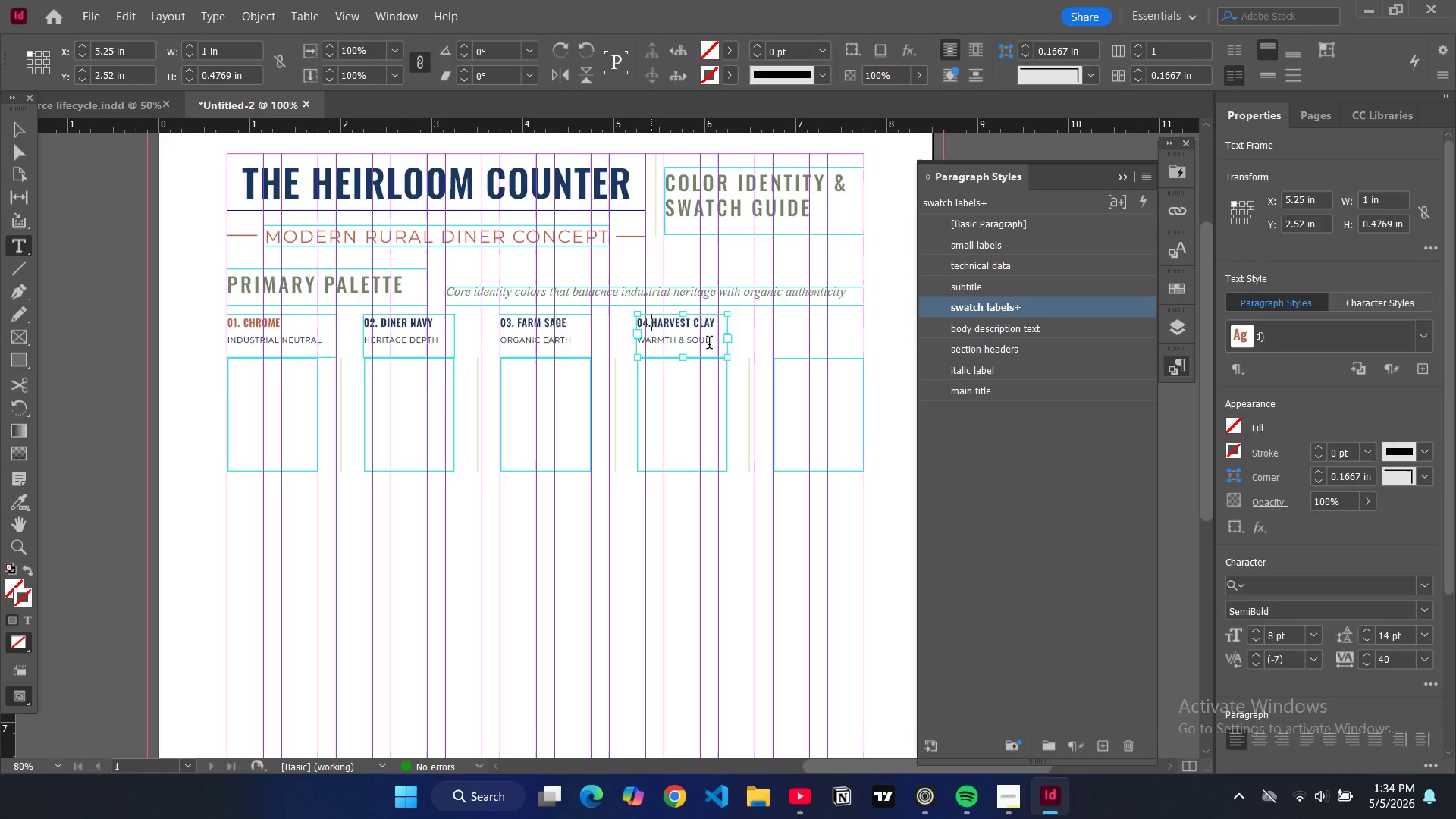 
key(Space)
 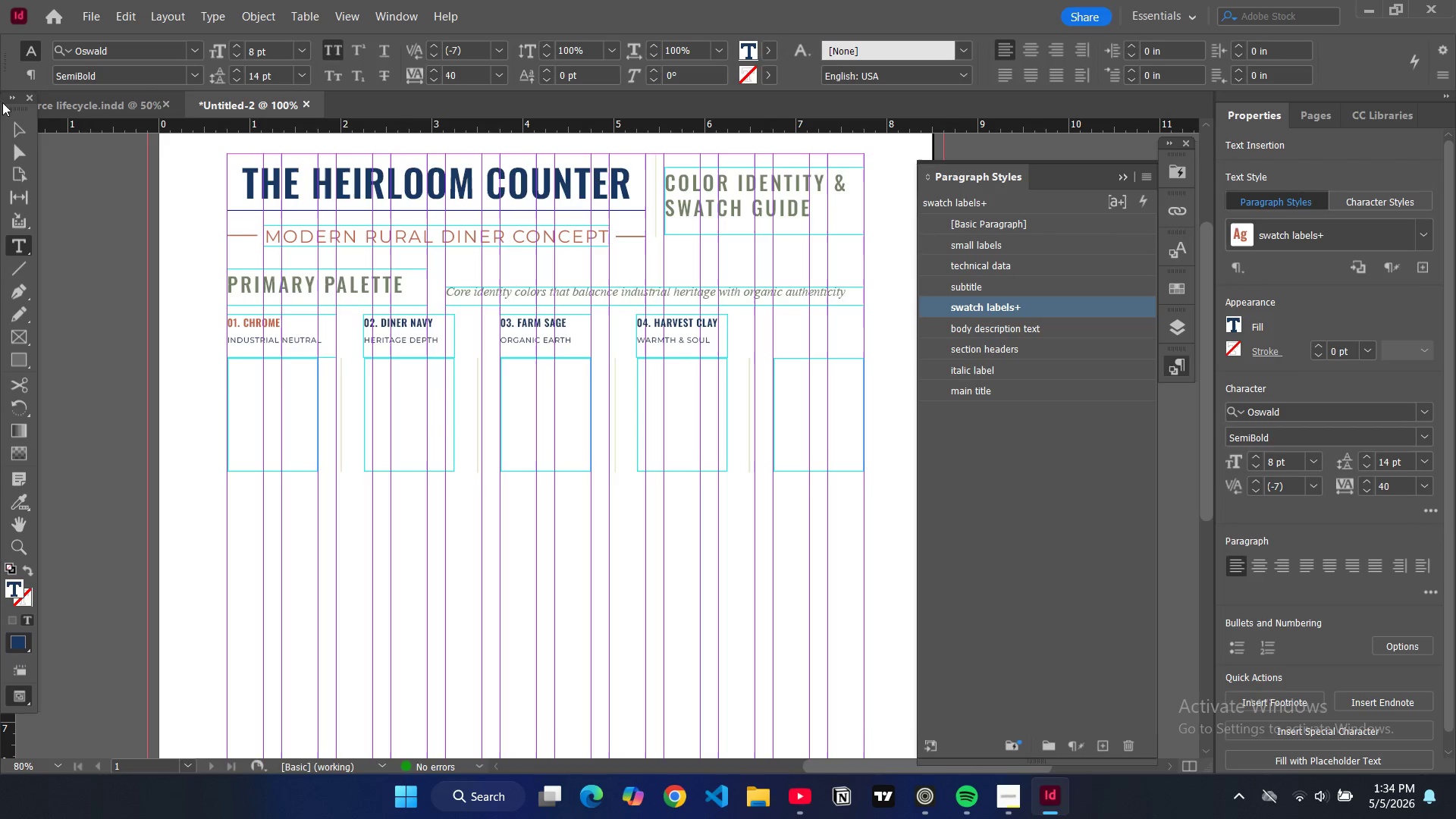 
left_click([20, 126])
 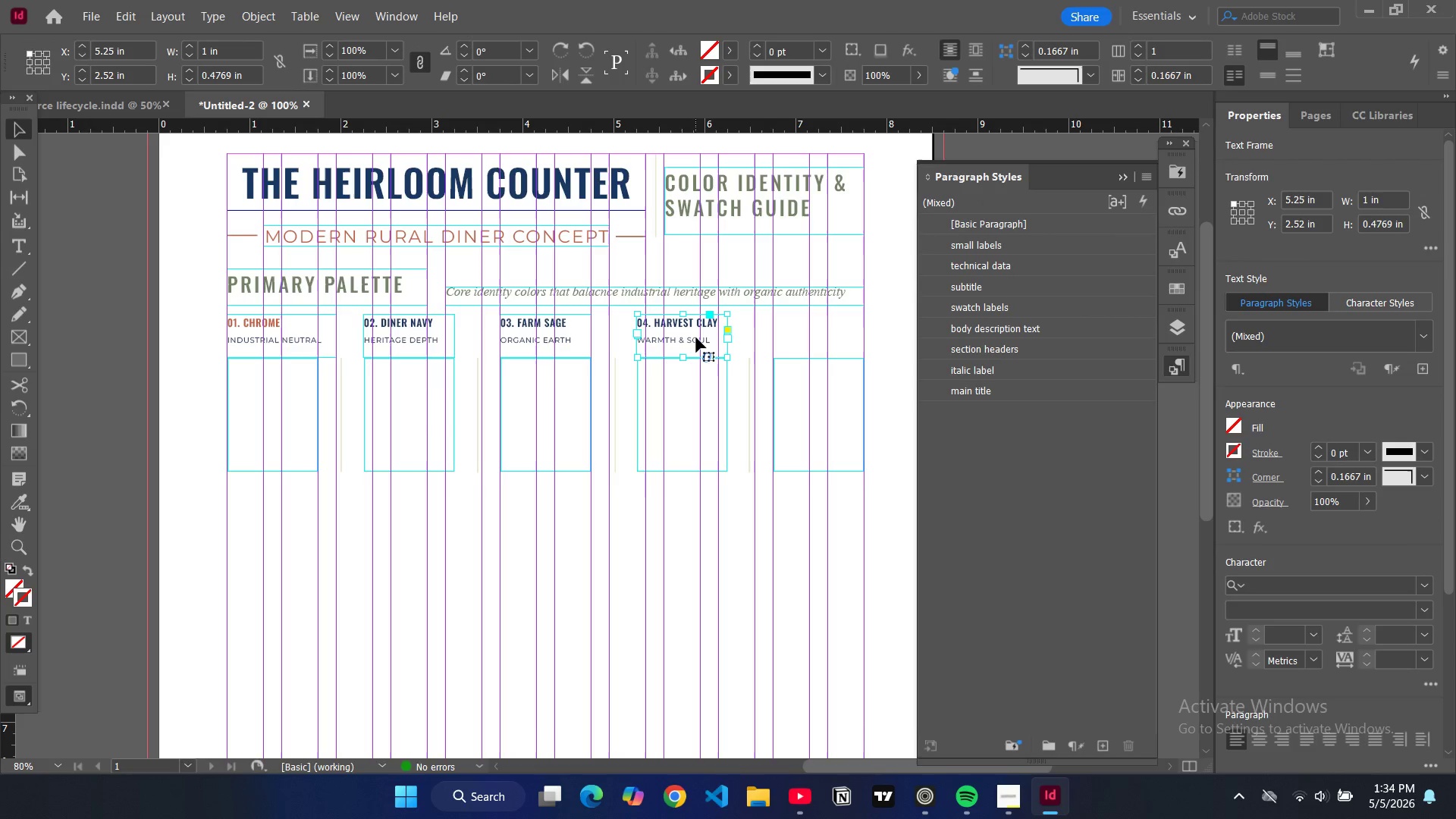 
key(Control+C)
 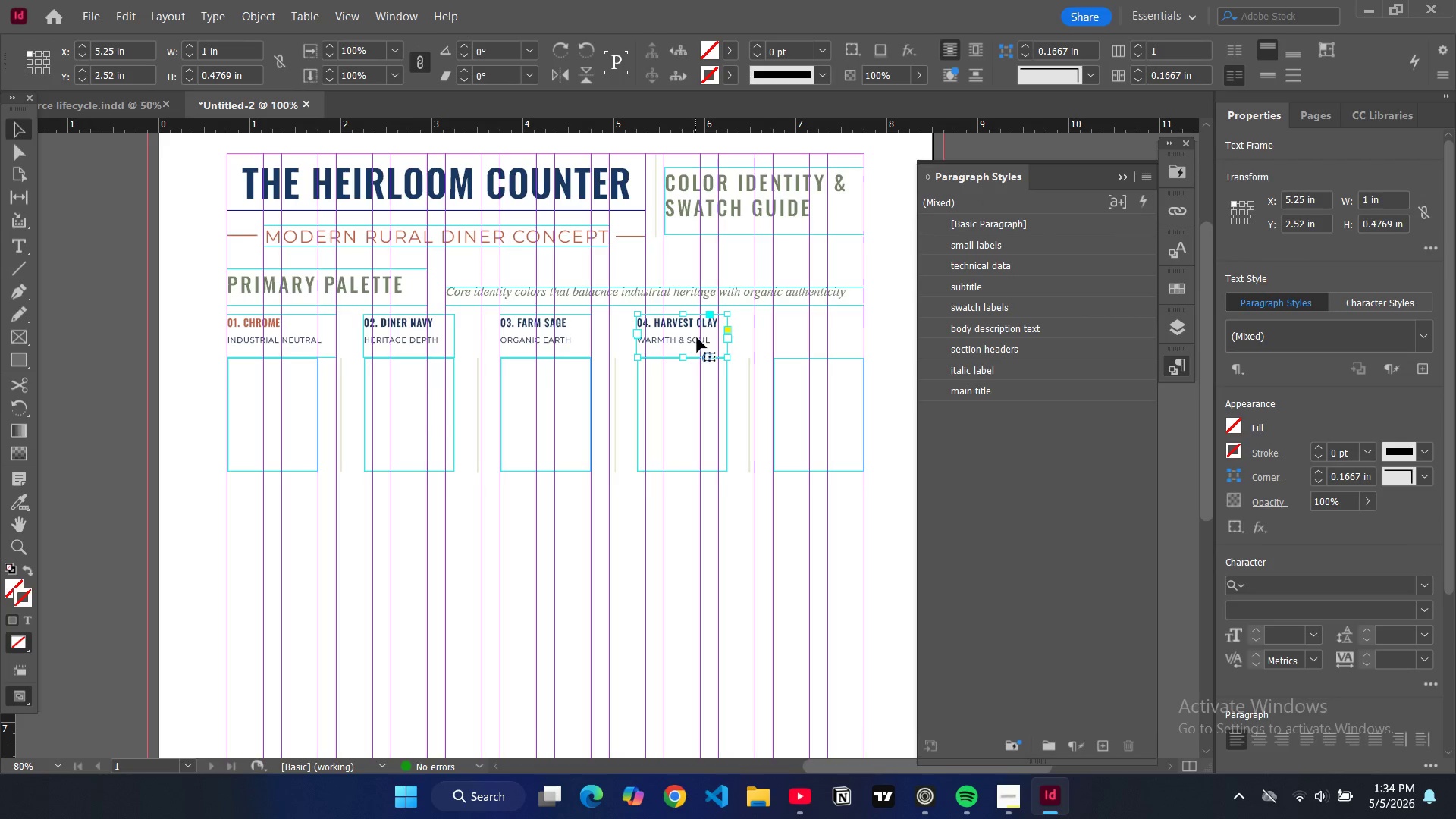 
key(Control+V)
 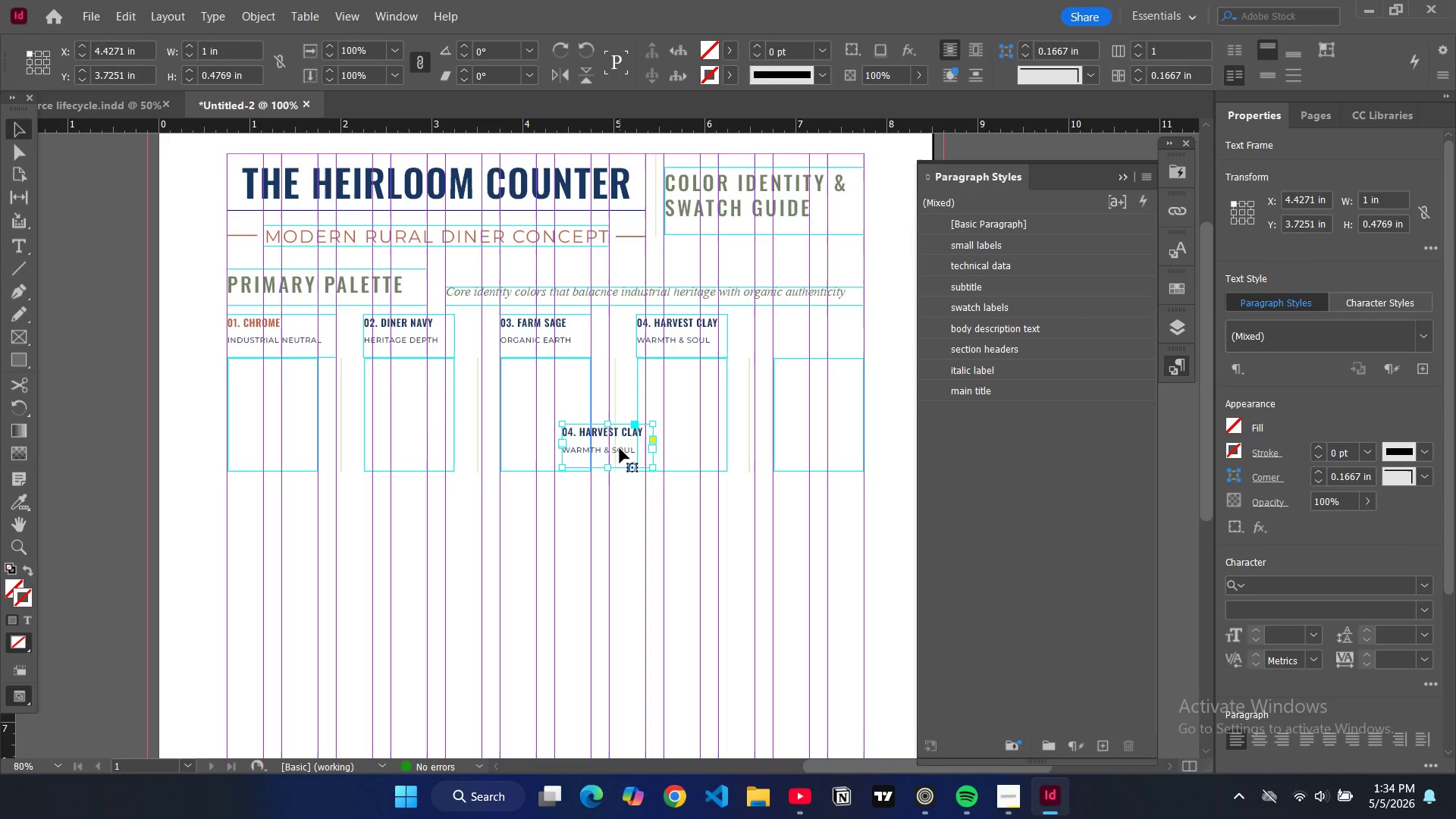 
left_click_drag(start_coordinate=[618, 447], to_coordinate=[832, 337])
 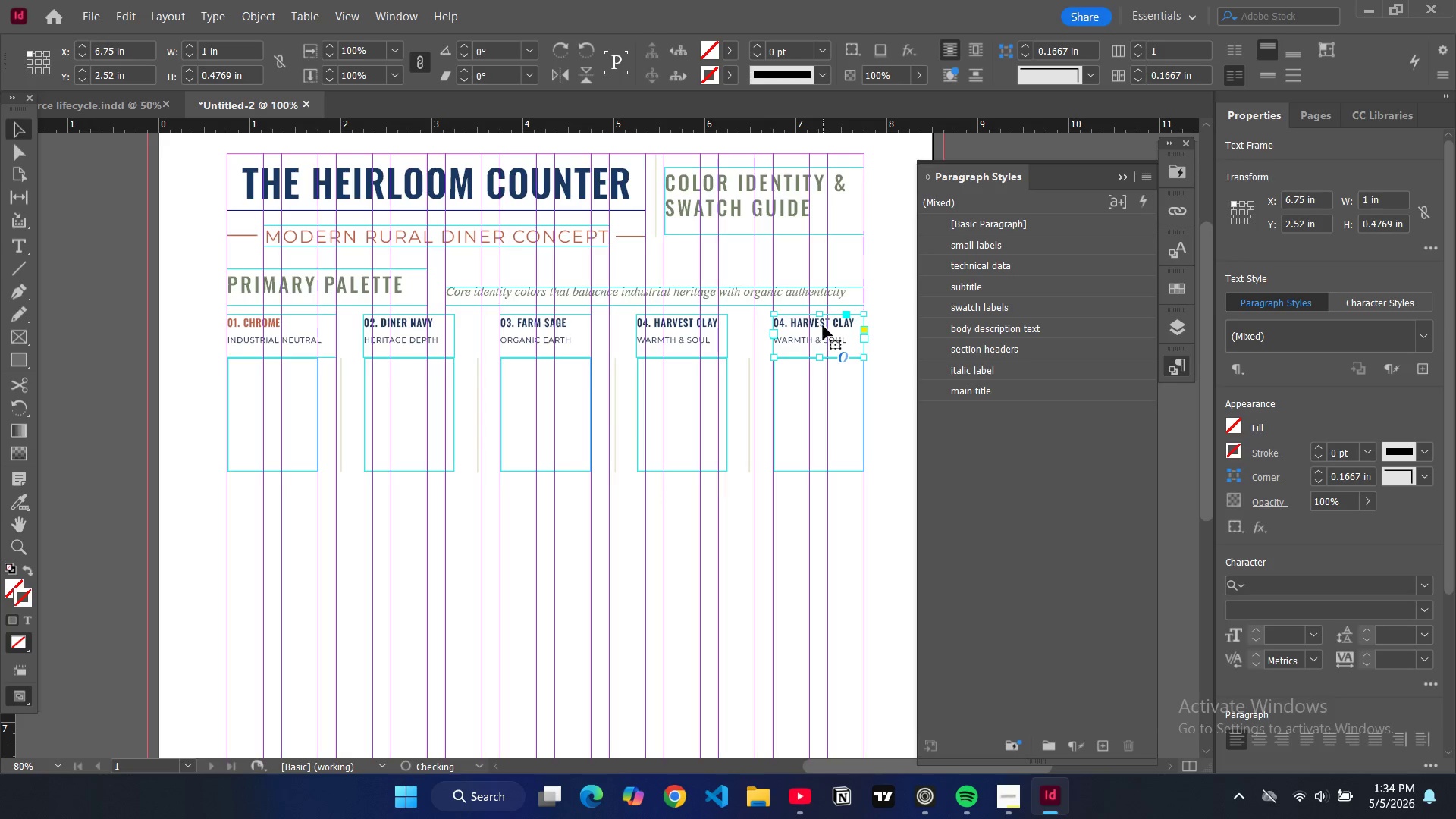 
double_click([823, 325])
 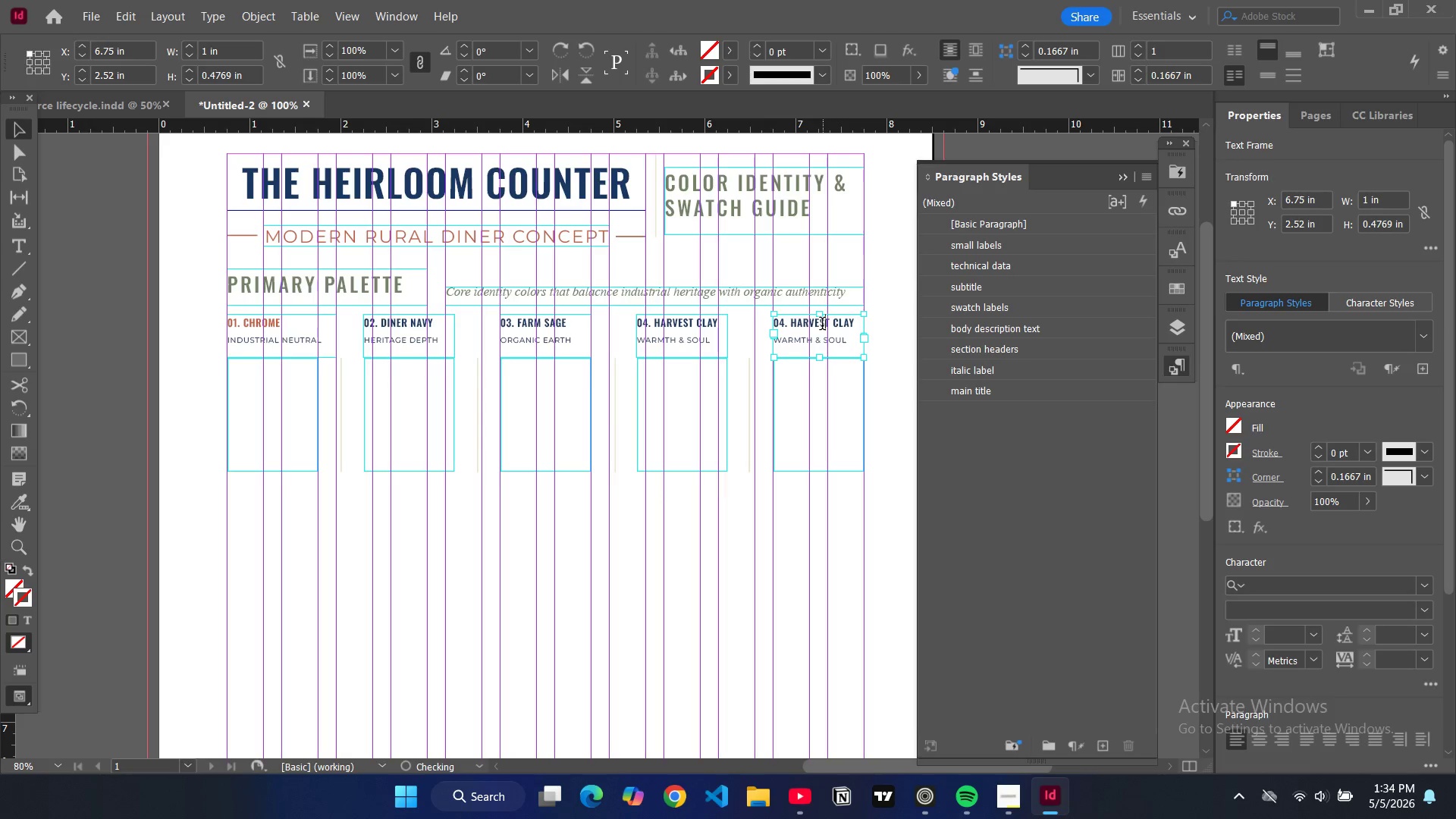 
key(Control+ControlLeft)
 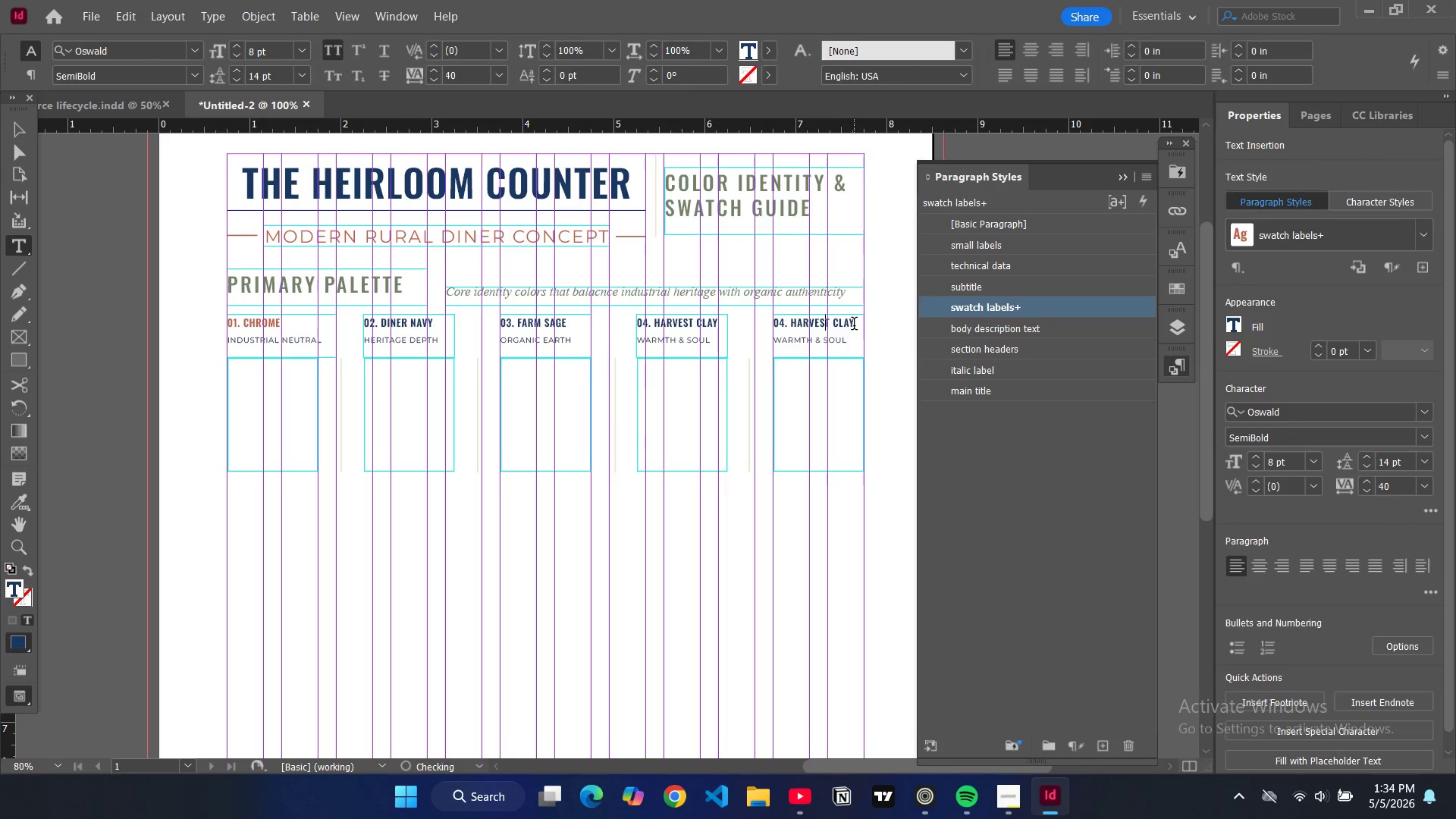 
left_click_drag(start_coordinate=[854, 325], to_coordinate=[794, 324])
 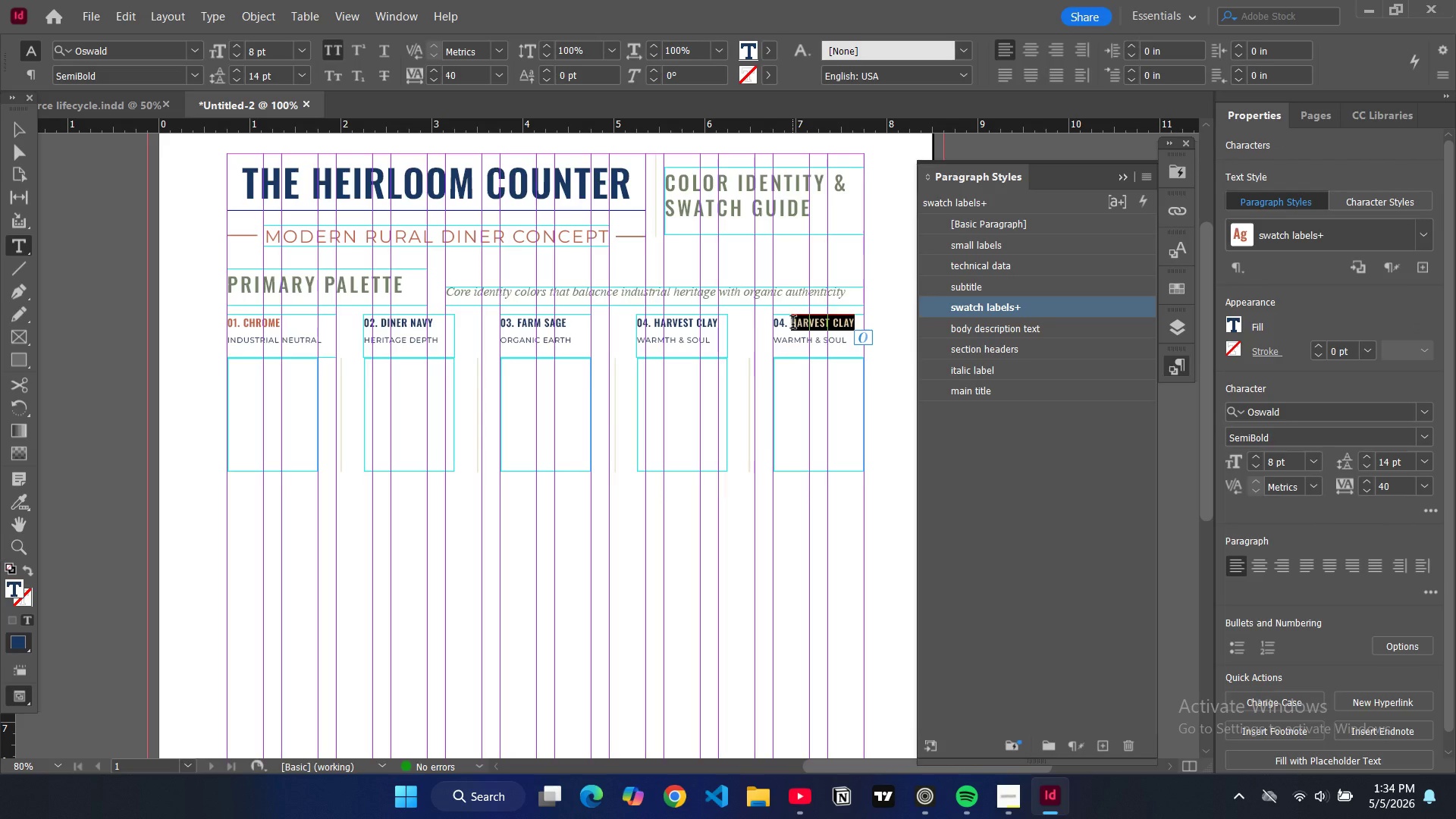 
type(buu)
key(Backspace)
type(ttermilk)
 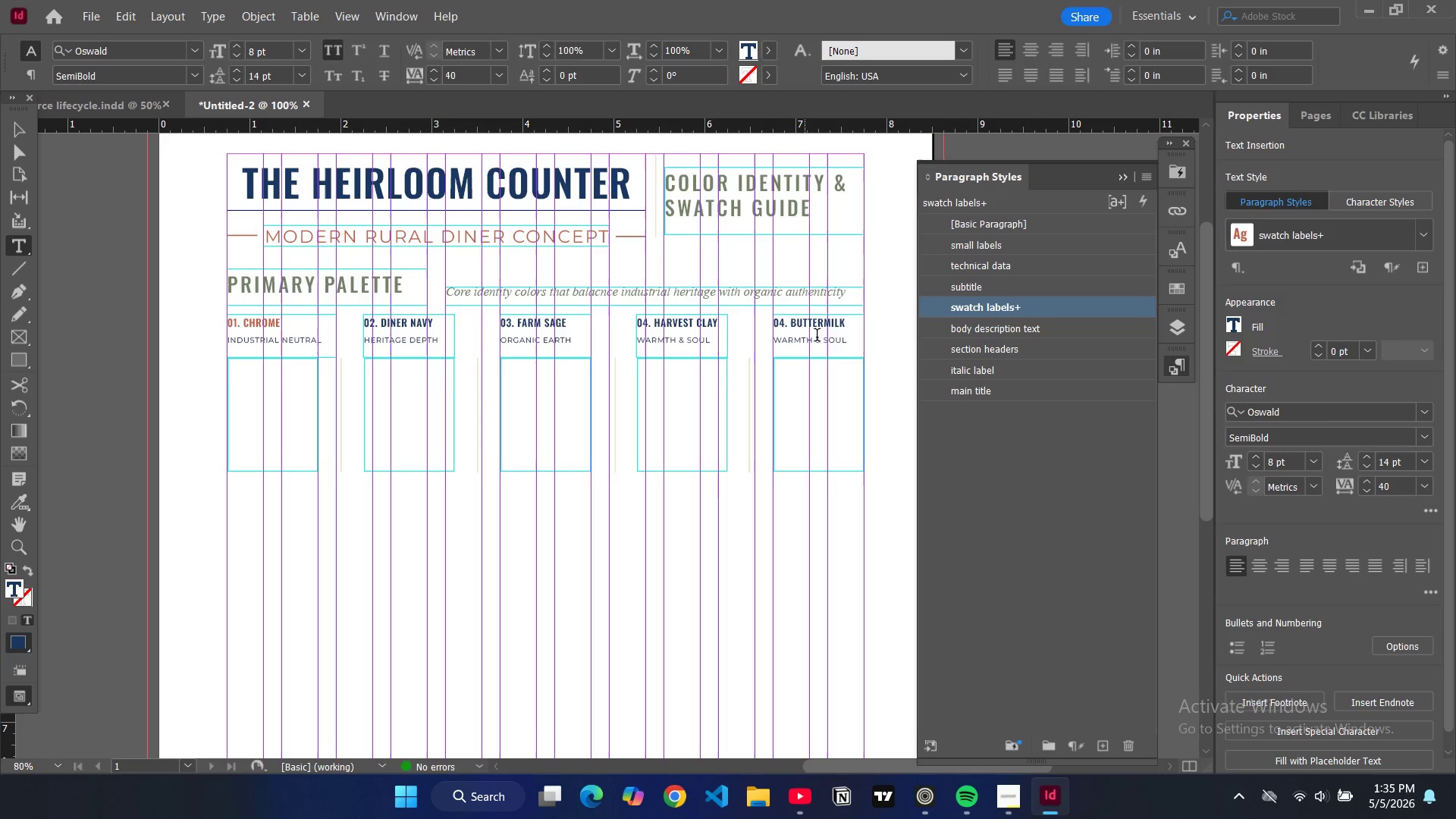 
left_click_drag(start_coordinate=[845, 344], to_coordinate=[777, 339])
 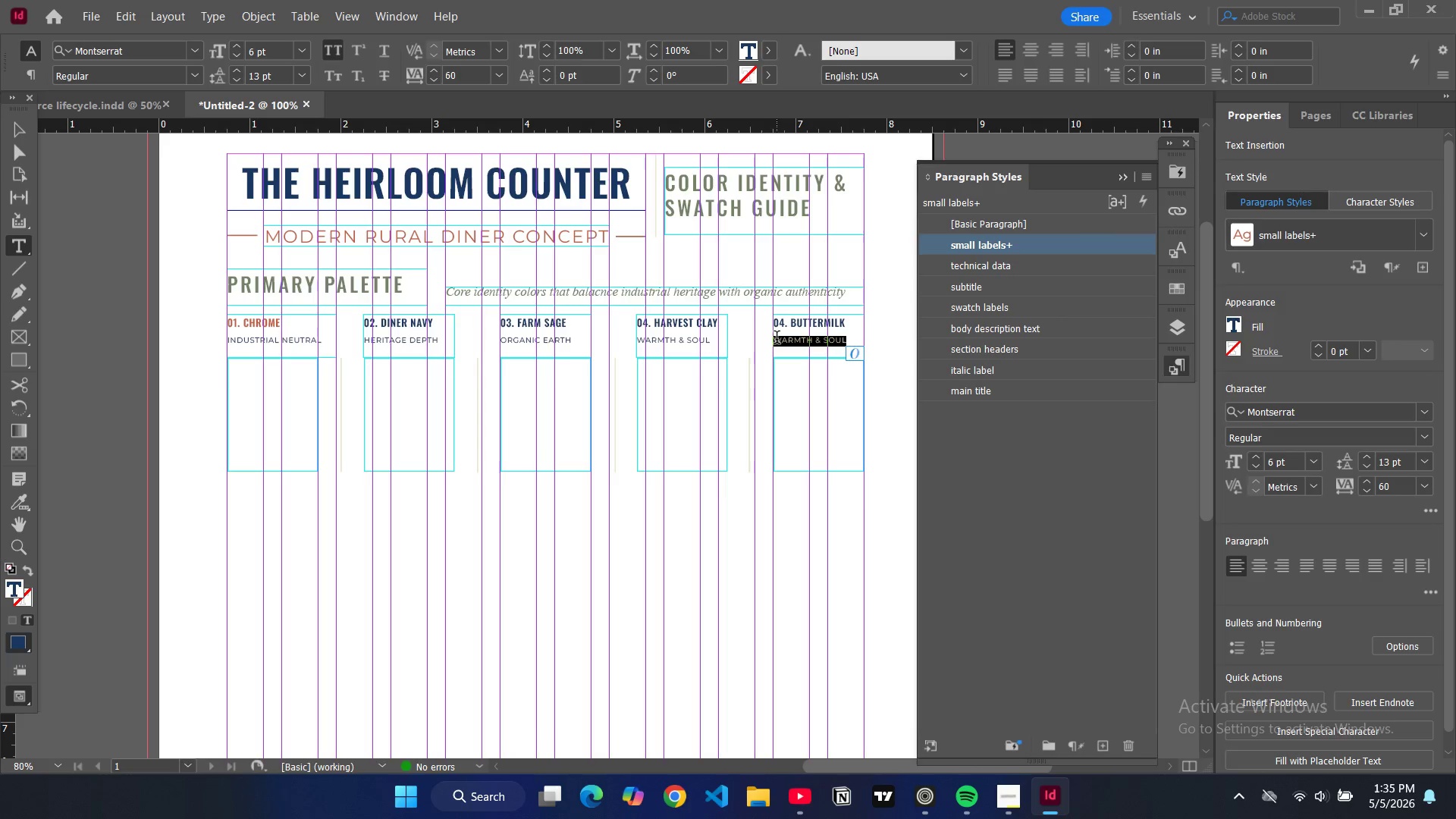 
type(soft and welsom)
key(Backspace)
key(Backspace)
key(Backspace)
type(coming)
 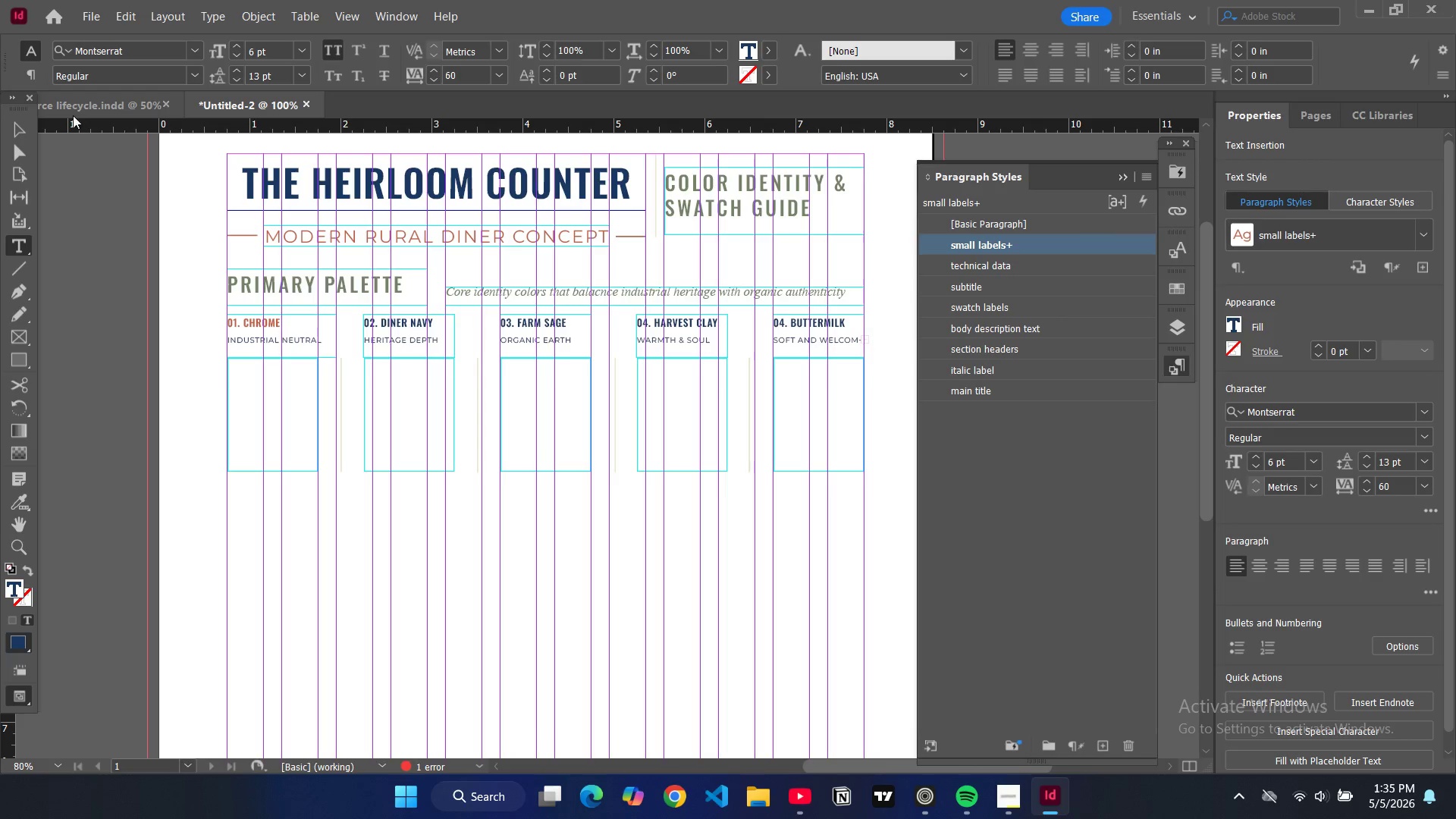 
left_click([10, 131])
 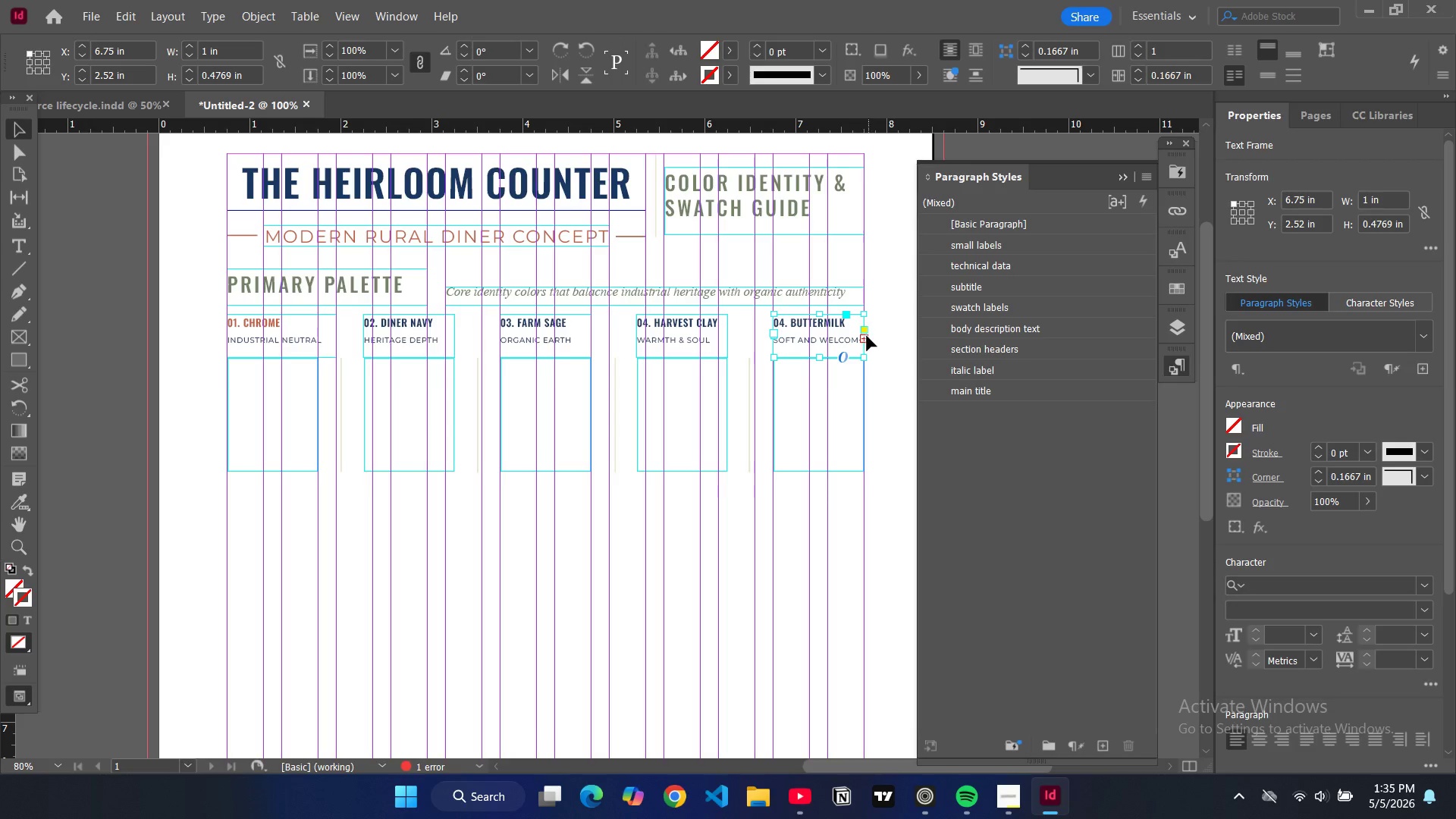 
left_click_drag(start_coordinate=[864, 335], to_coordinate=[880, 334])
 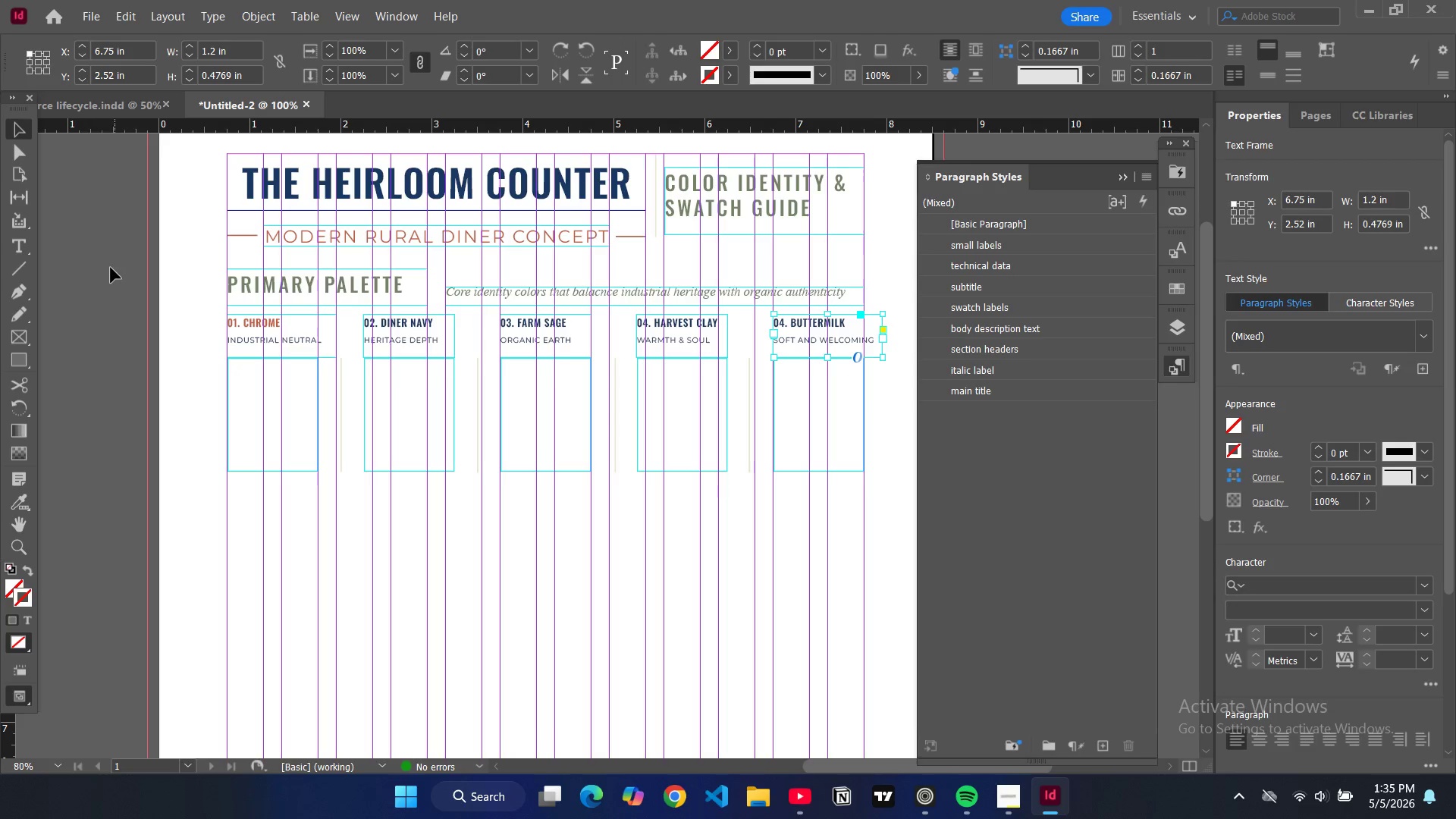 
left_click([105, 268])
 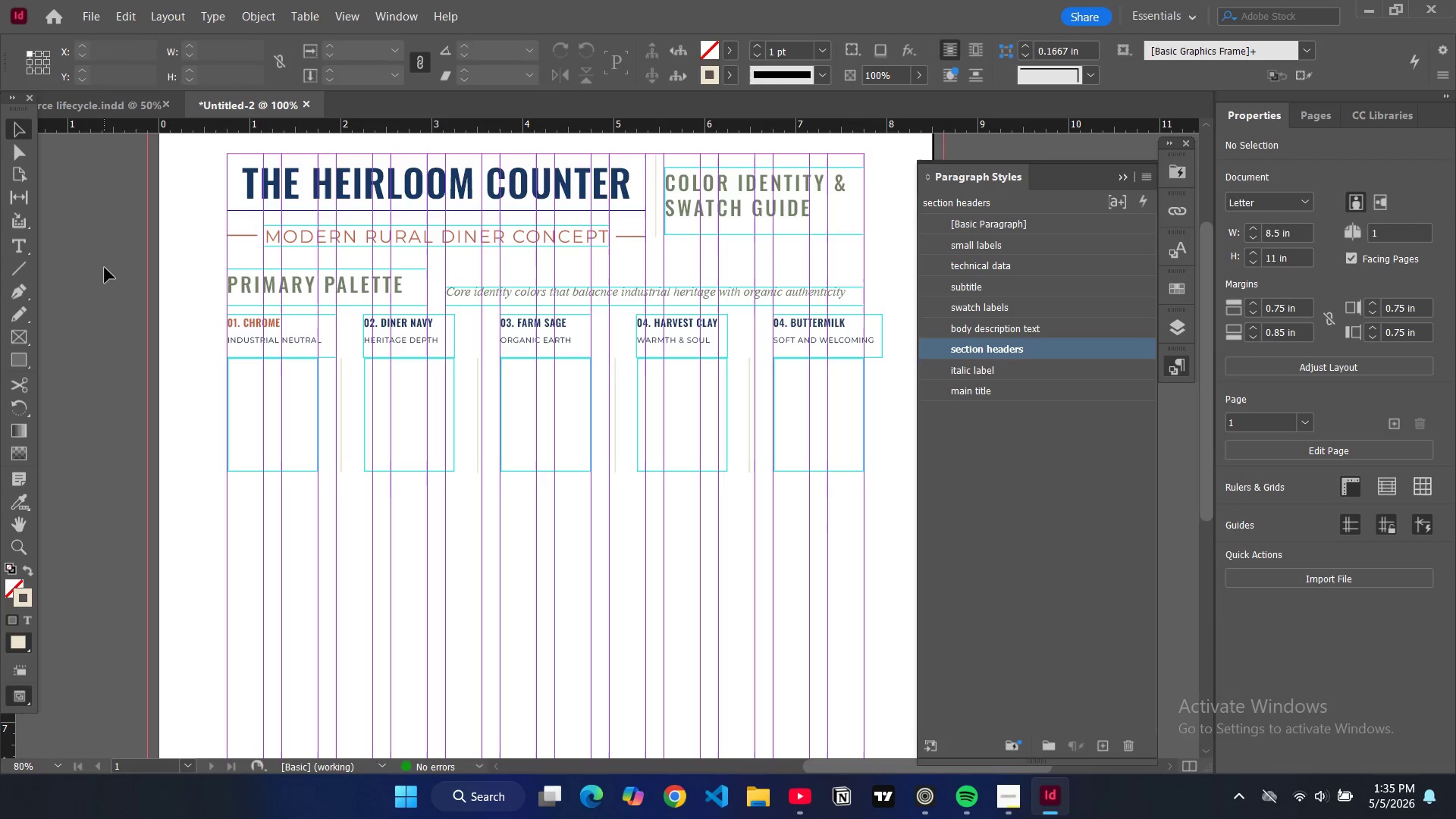 
key(W)
 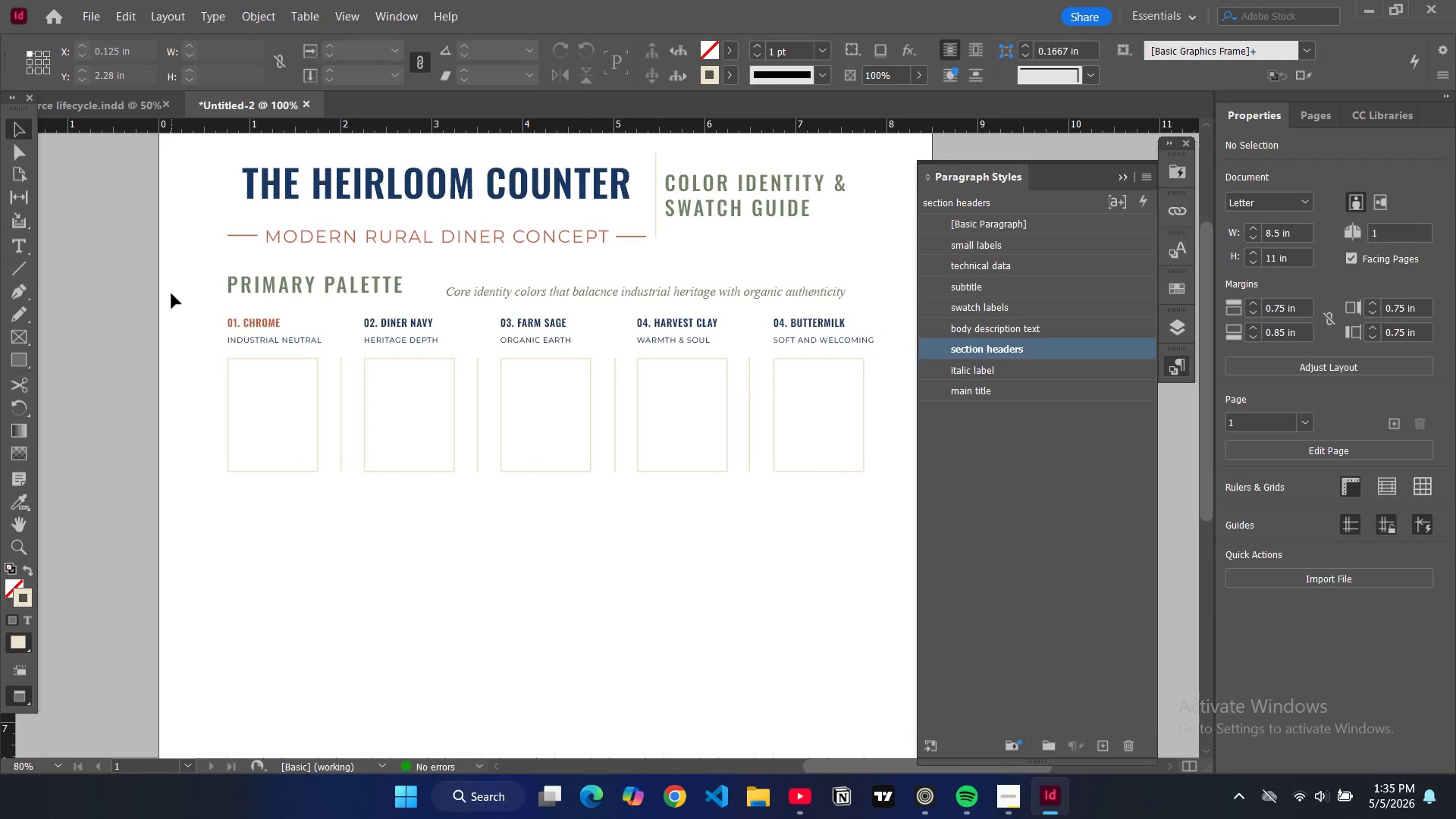 
key(W)
 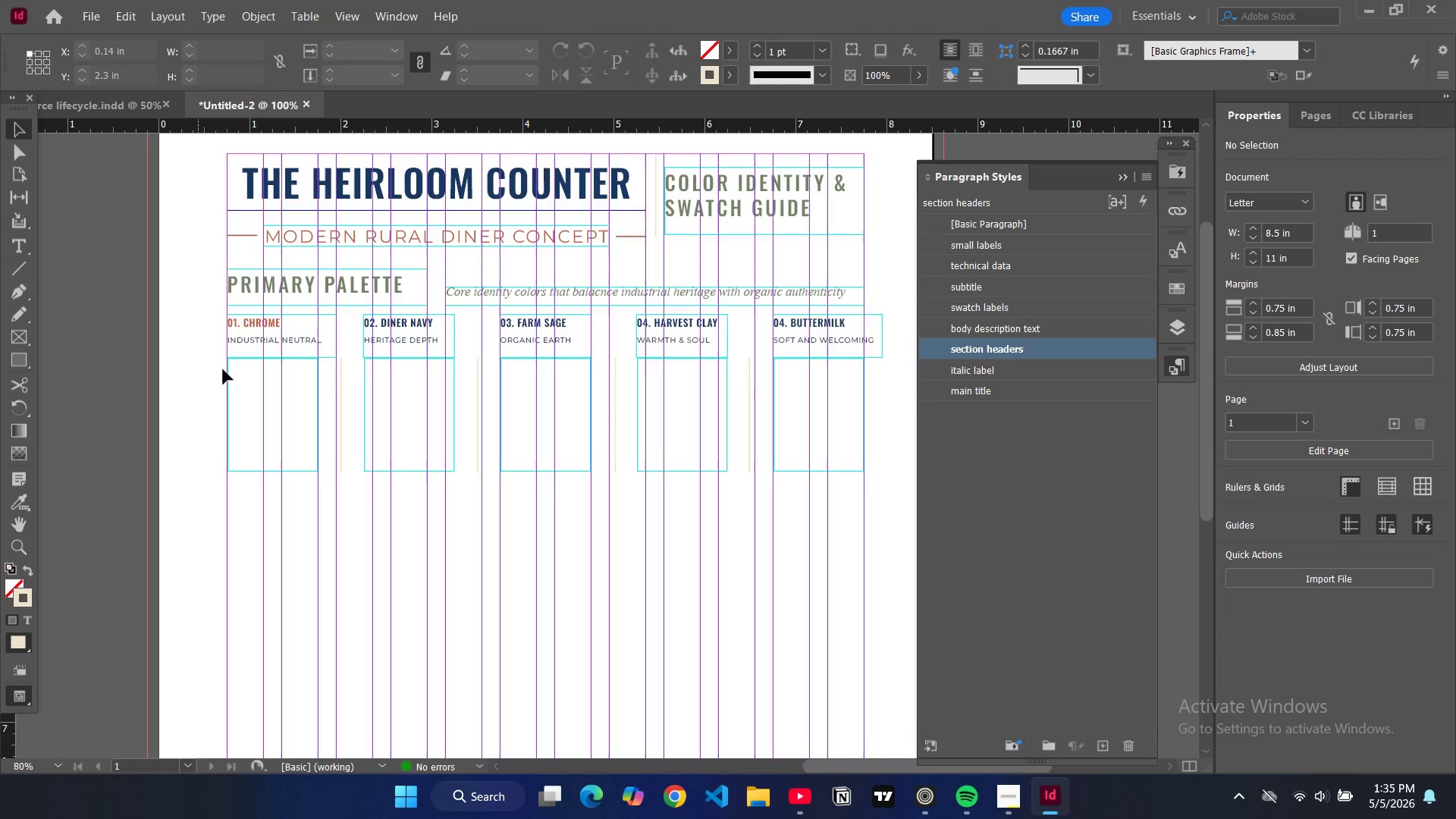 
type(ww)
 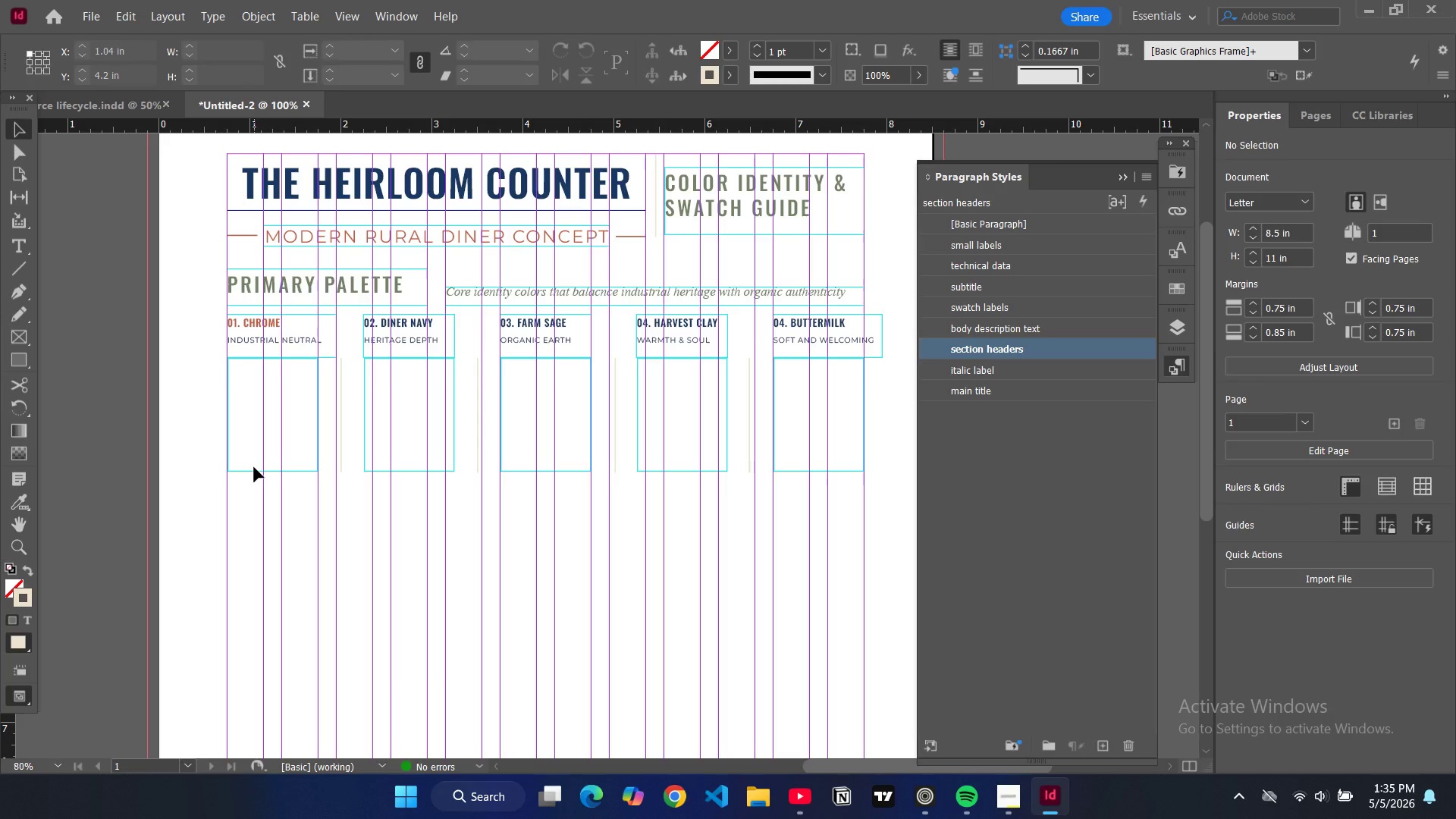 
left_click([254, 467])
 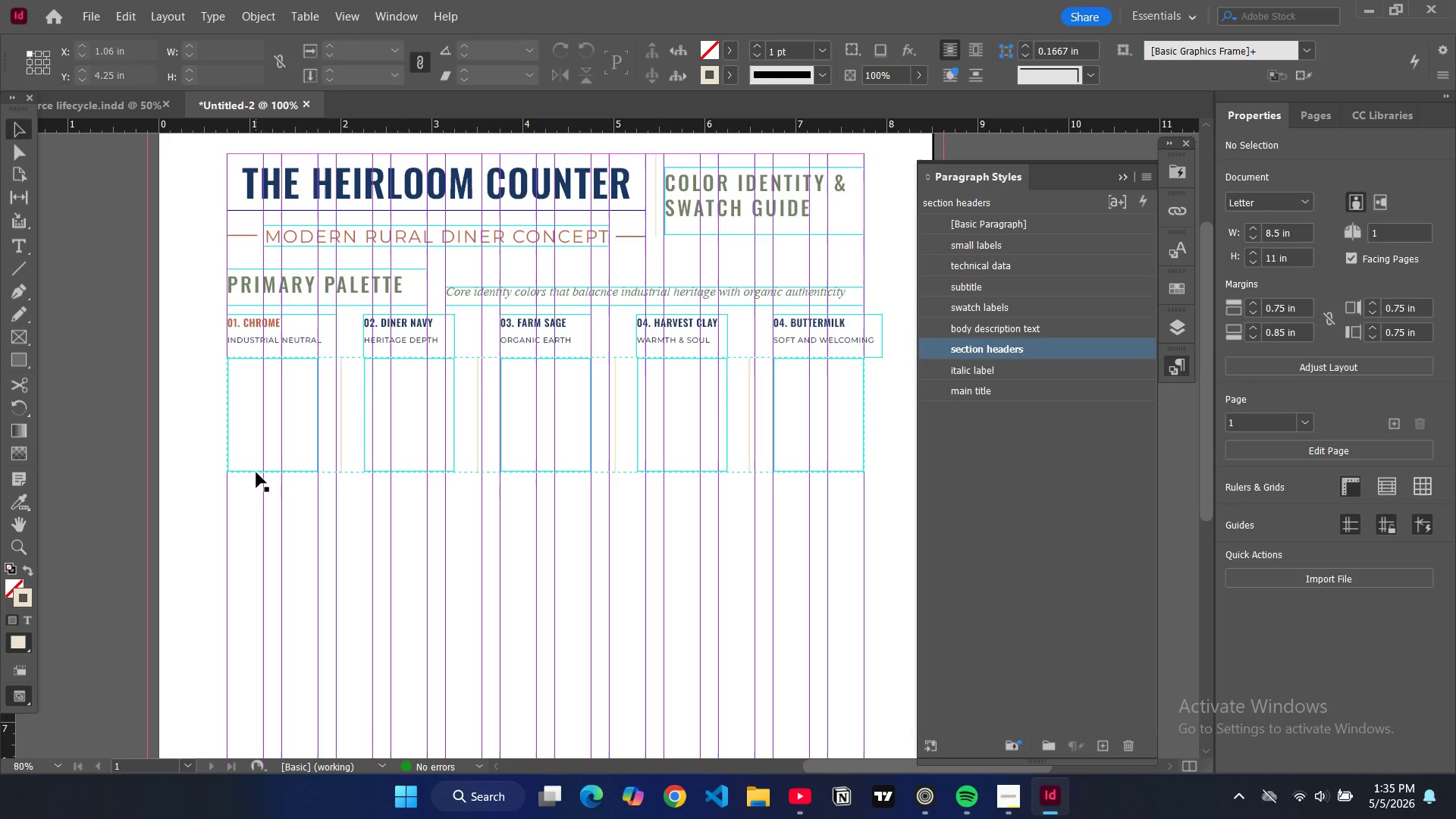 
left_click([255, 472])
 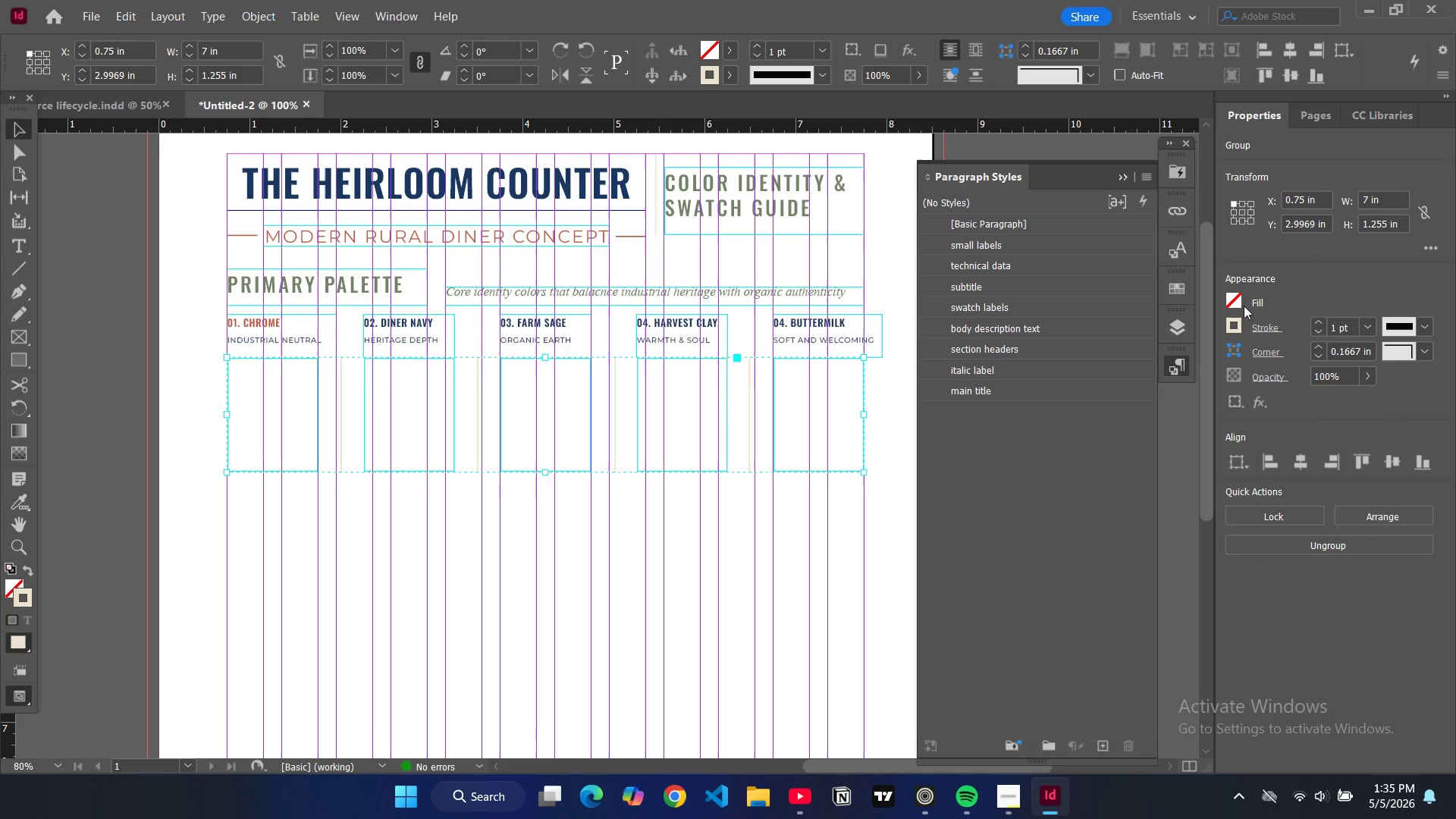 
double_click([1232, 303])
 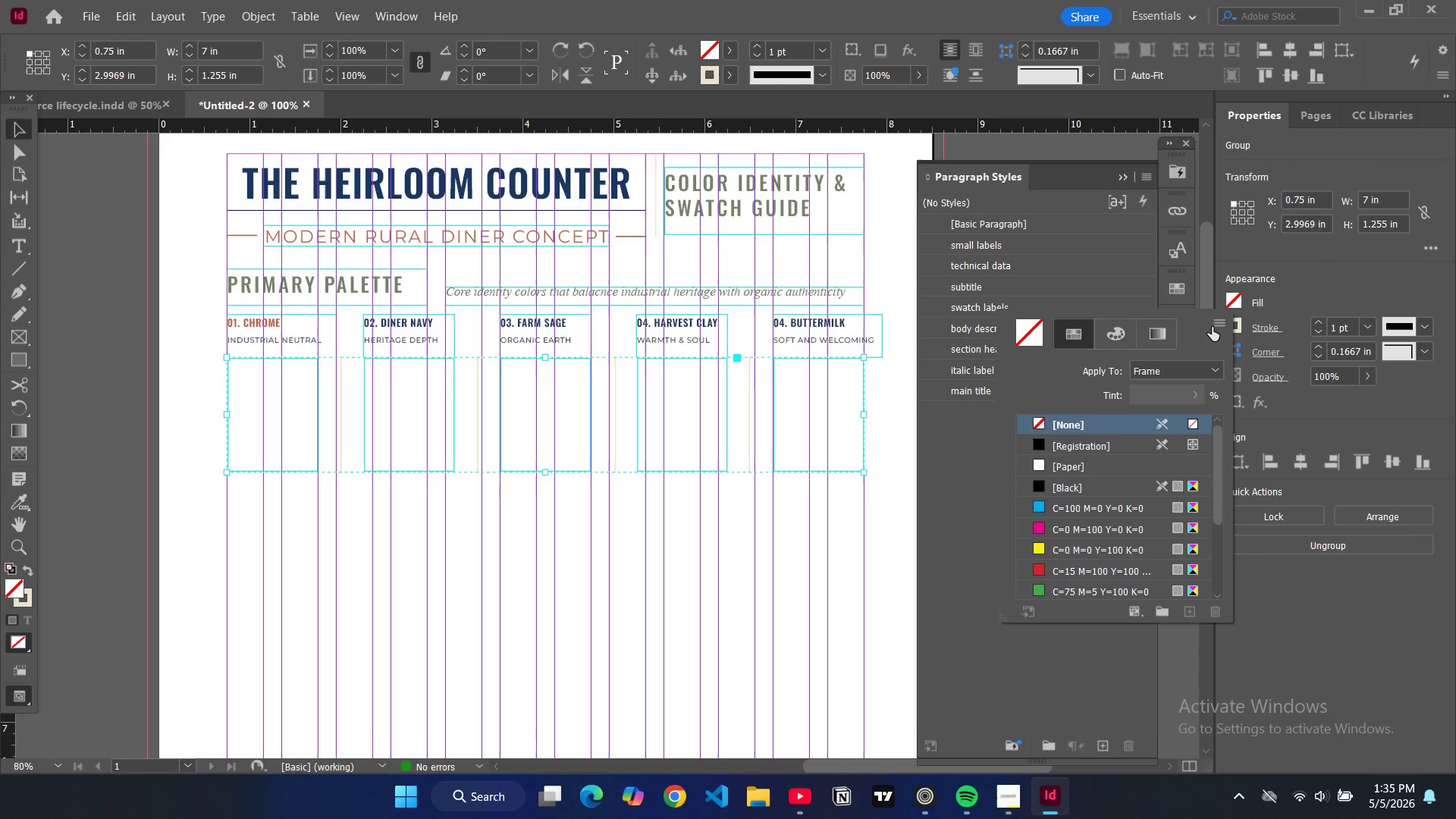 
scroll: coordinate [1043, 567], scroll_direction: down, amount: 10.0
 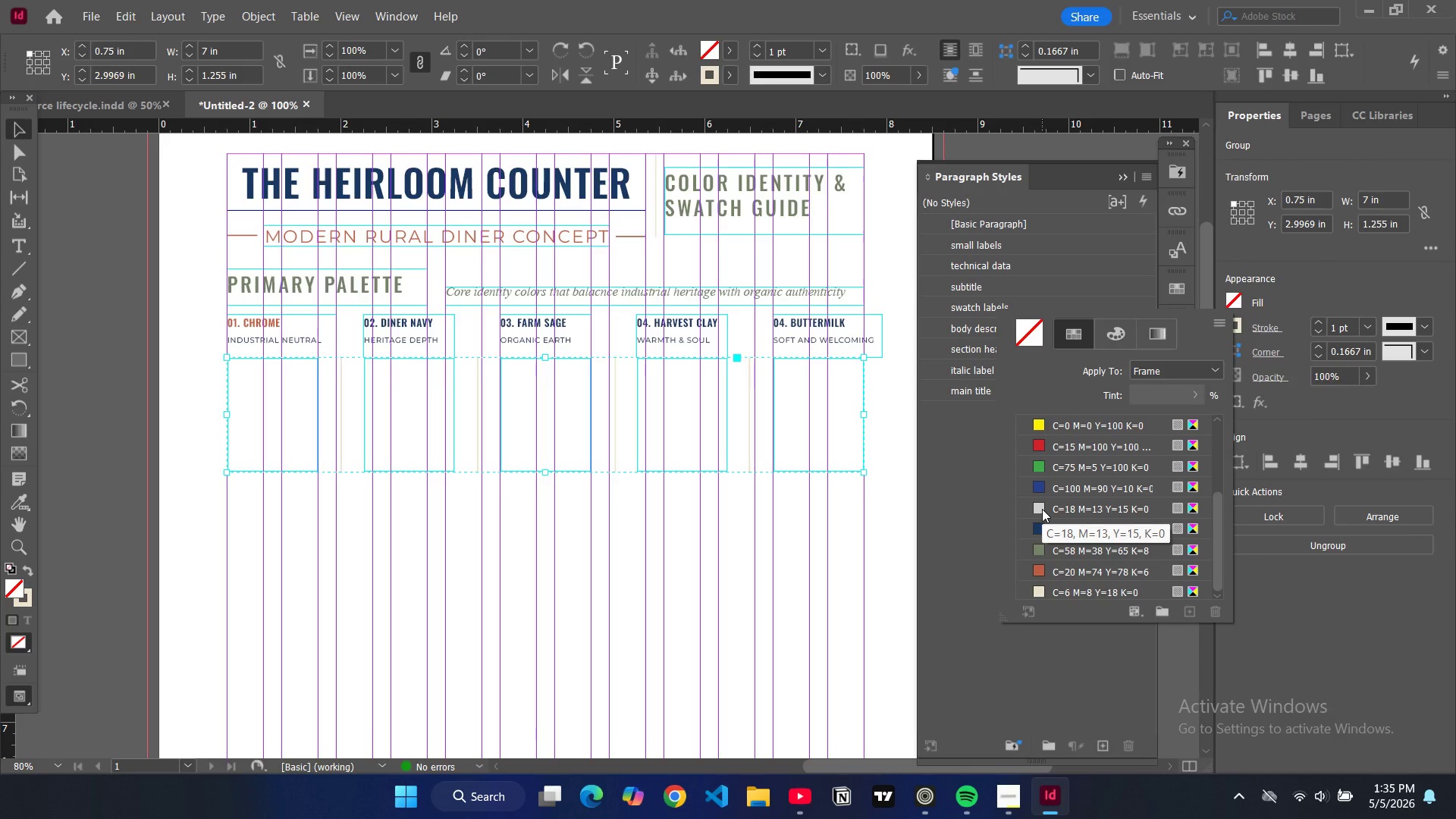 
left_click([1042, 509])
 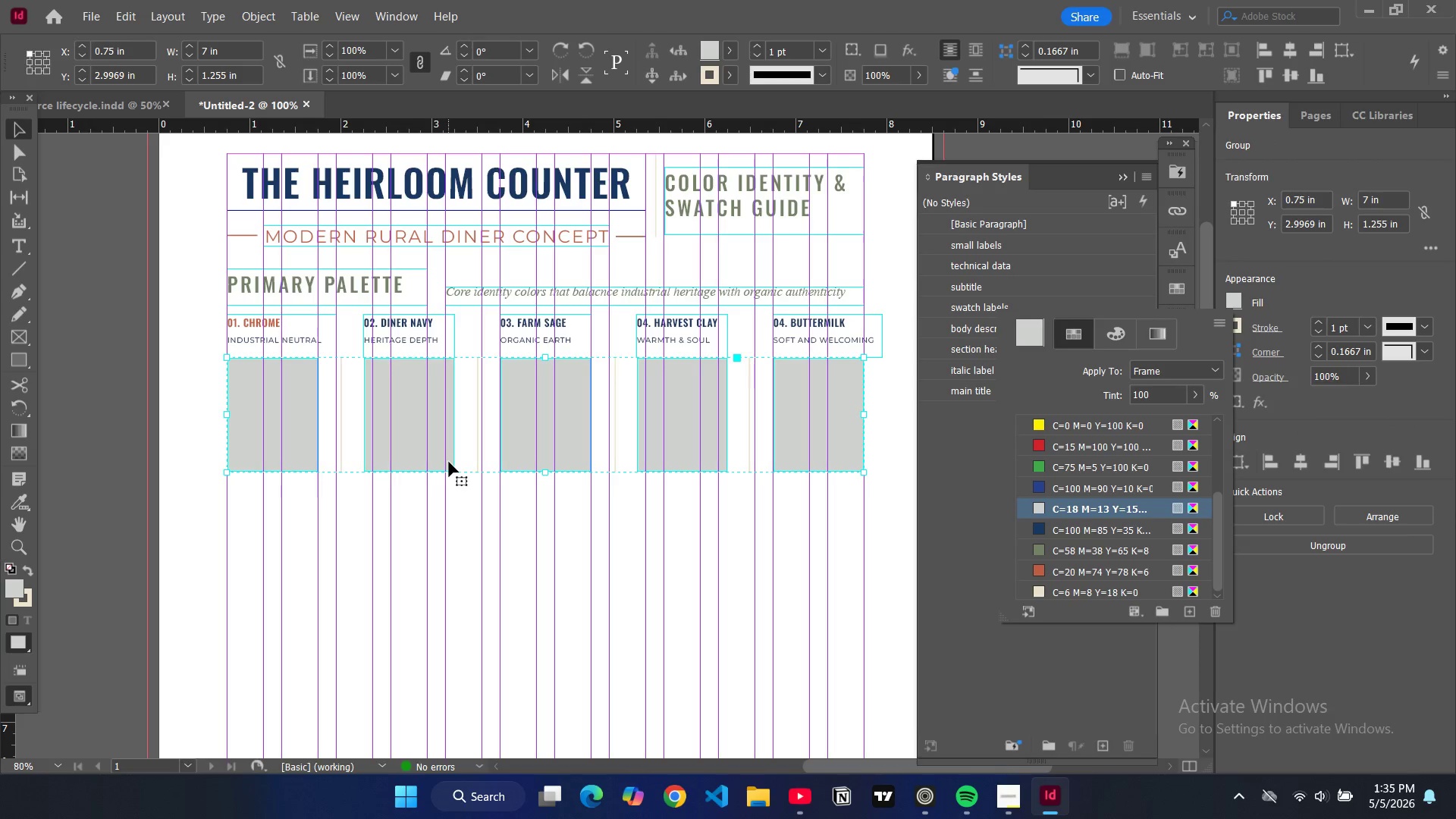 
double_click([449, 462])
 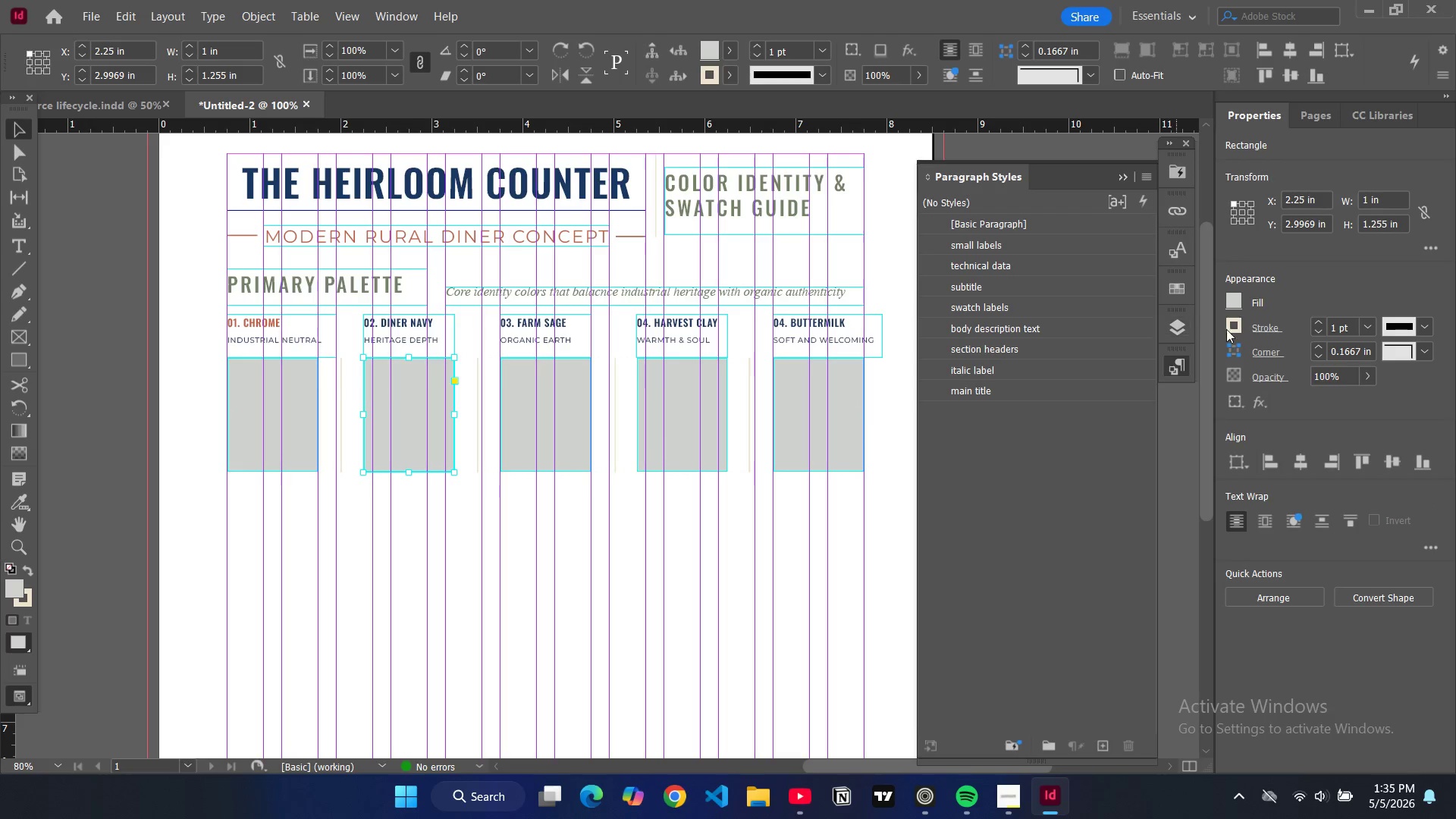 
double_click([1232, 303])
 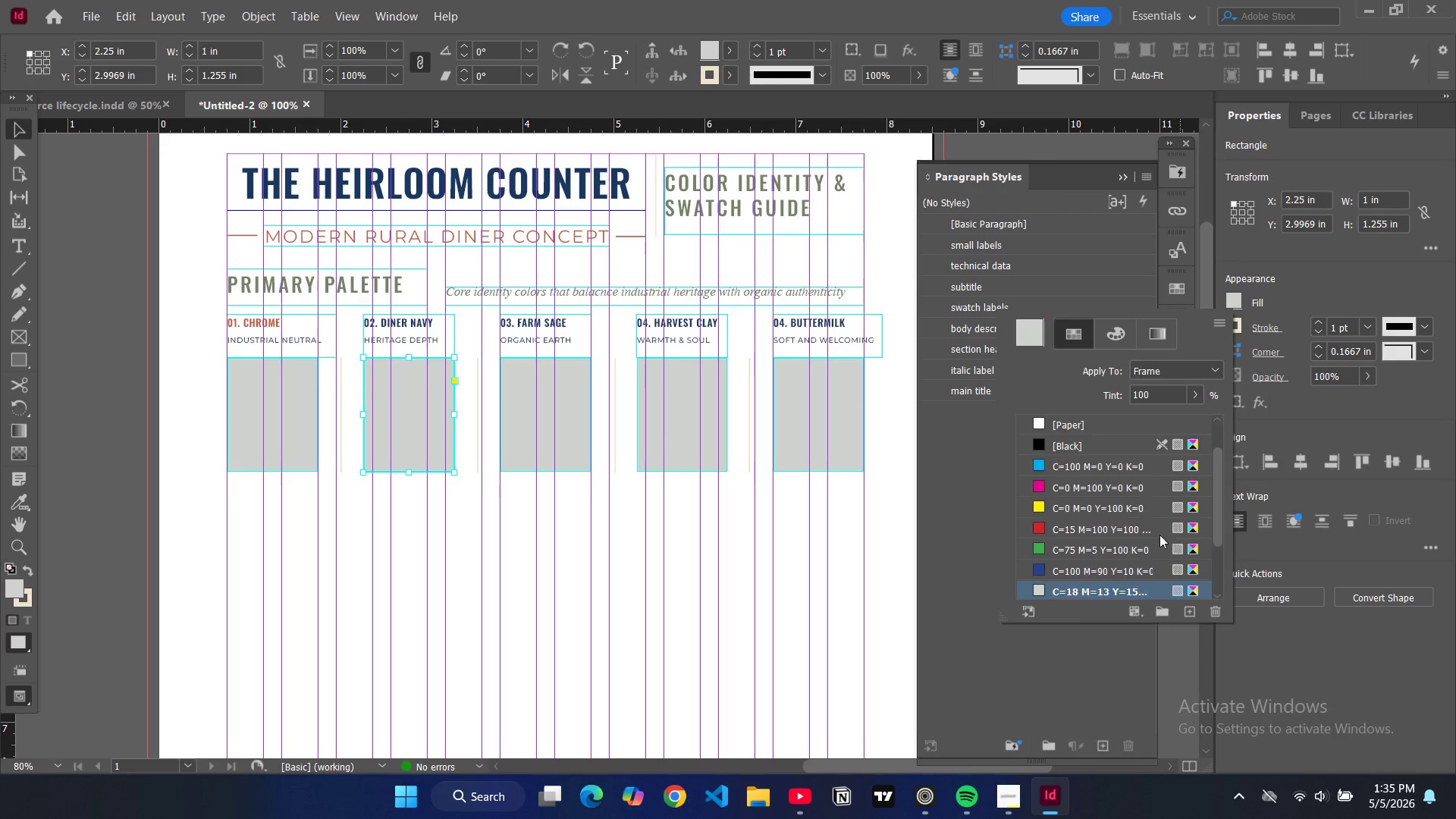 
mouse_move([1055, 560])
 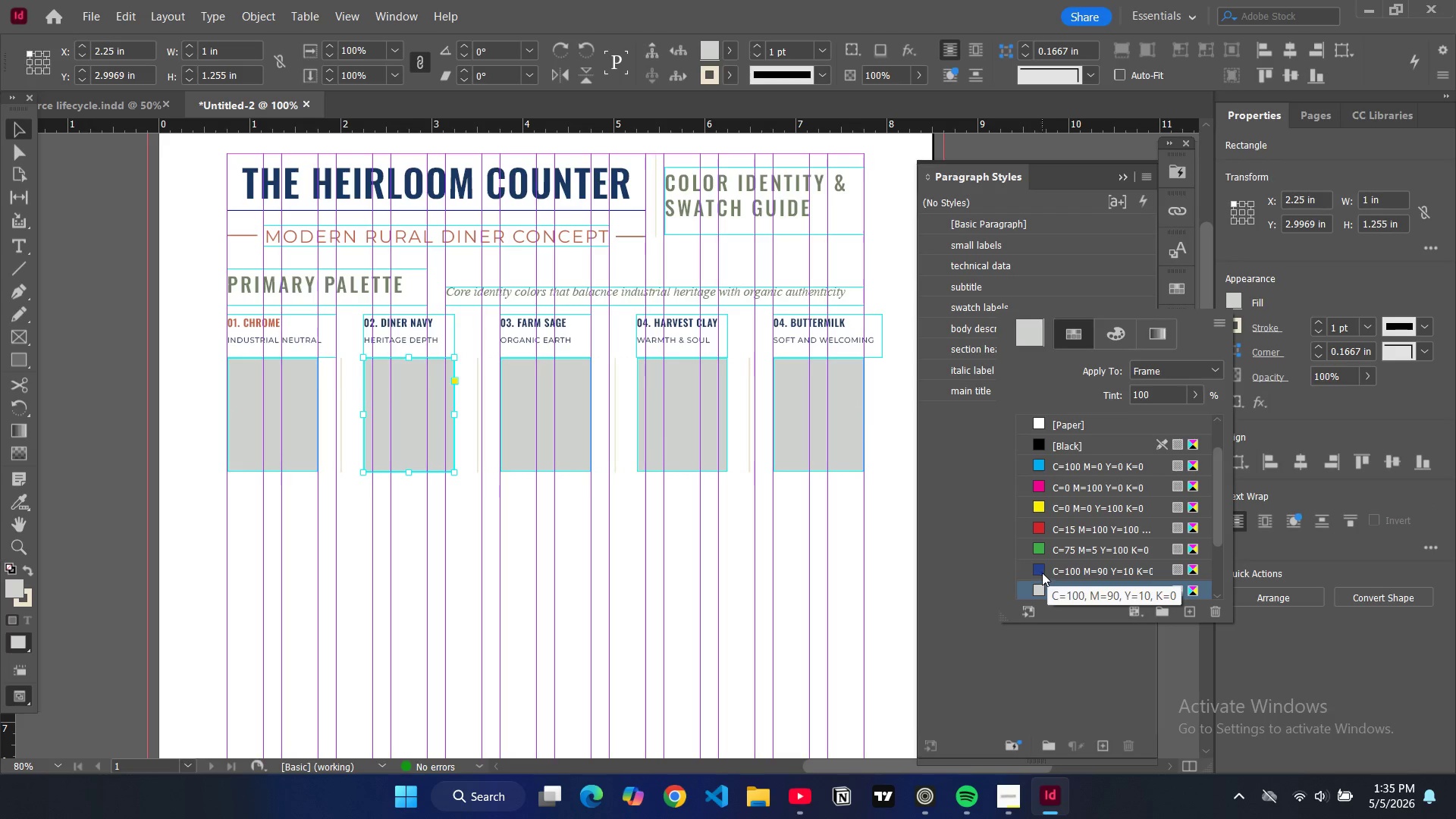 
scroll: coordinate [1044, 560], scroll_direction: down, amount: 5.0
 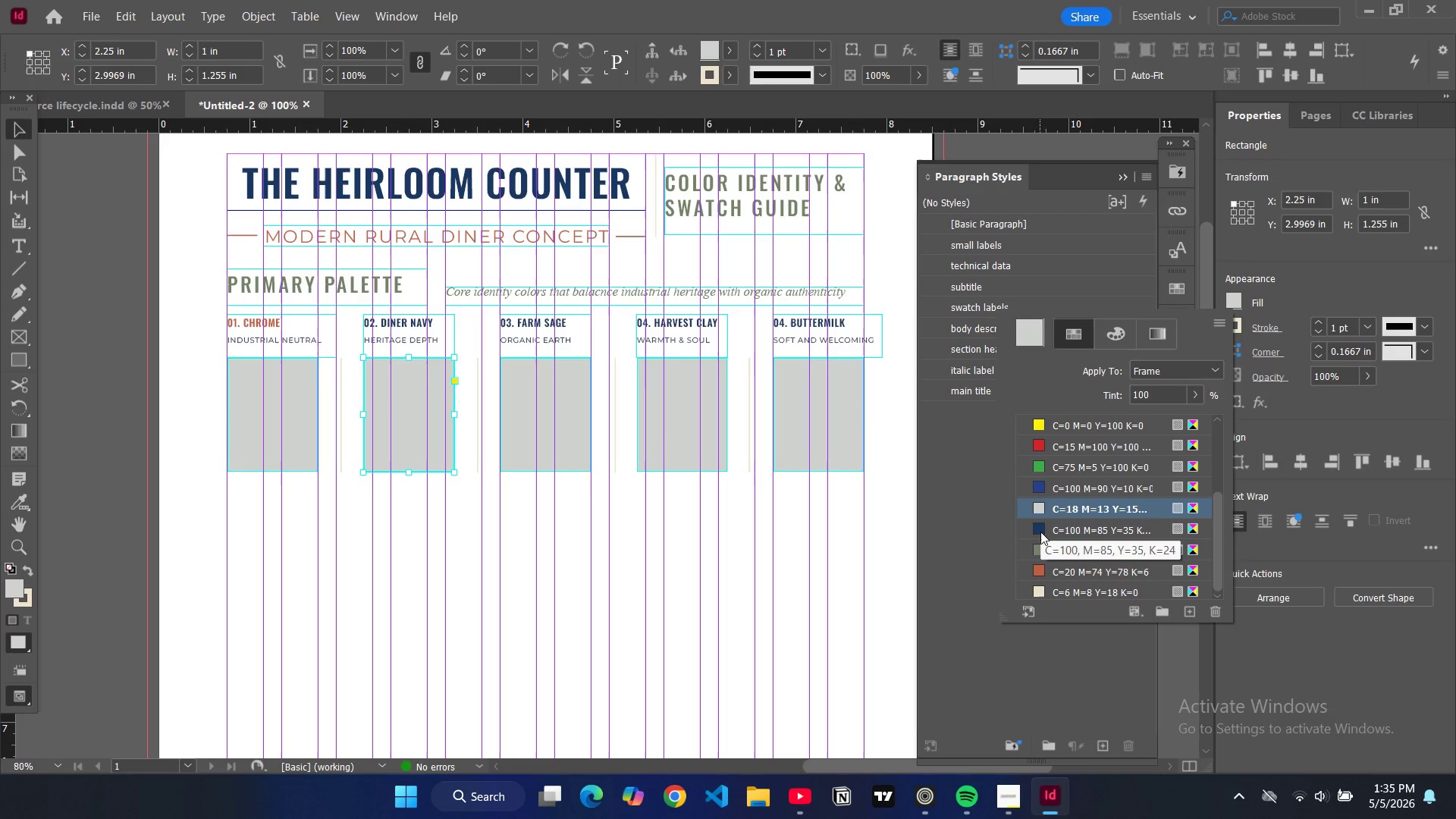 
left_click([1041, 530])
 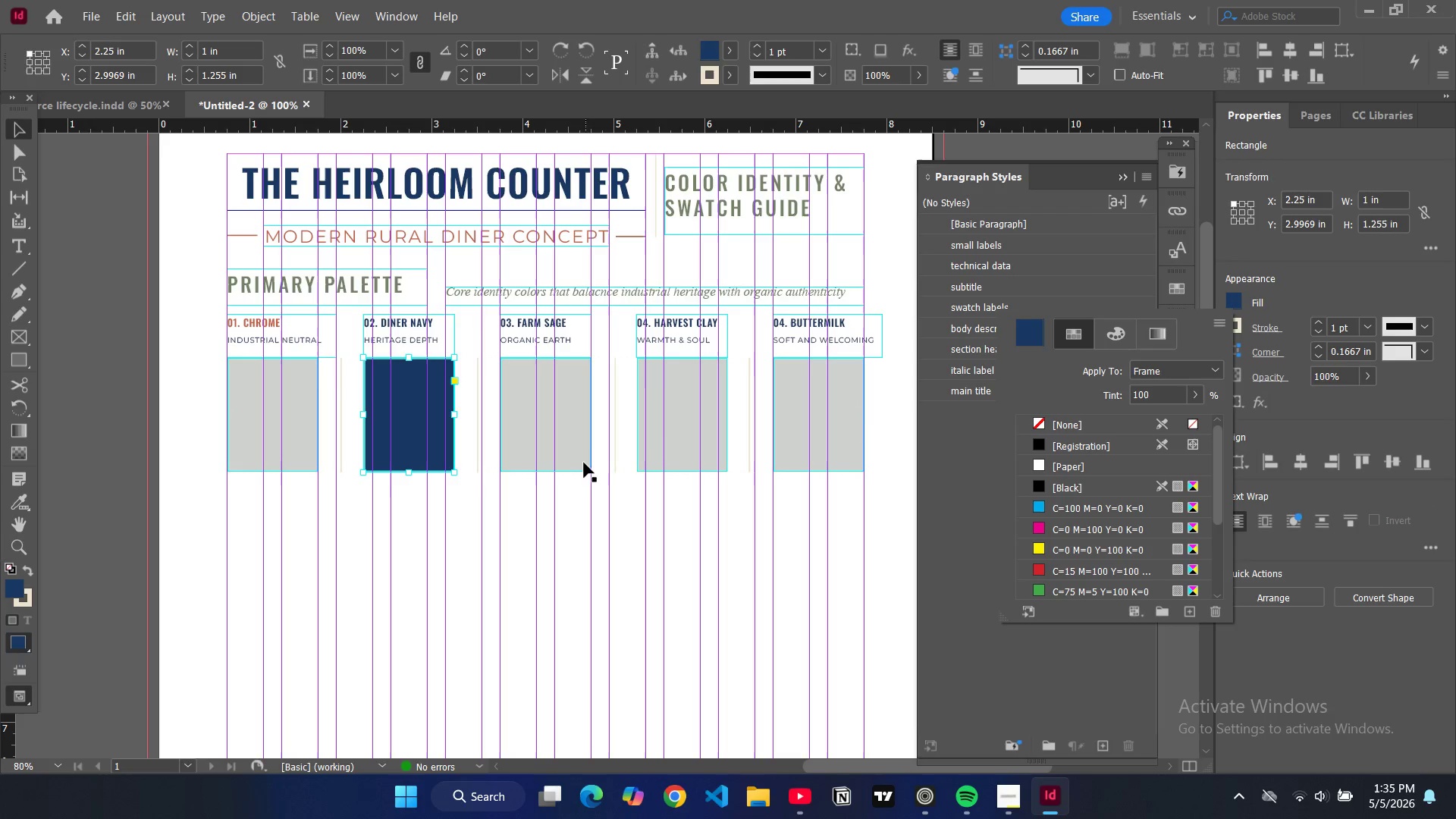 
double_click([576, 461])
 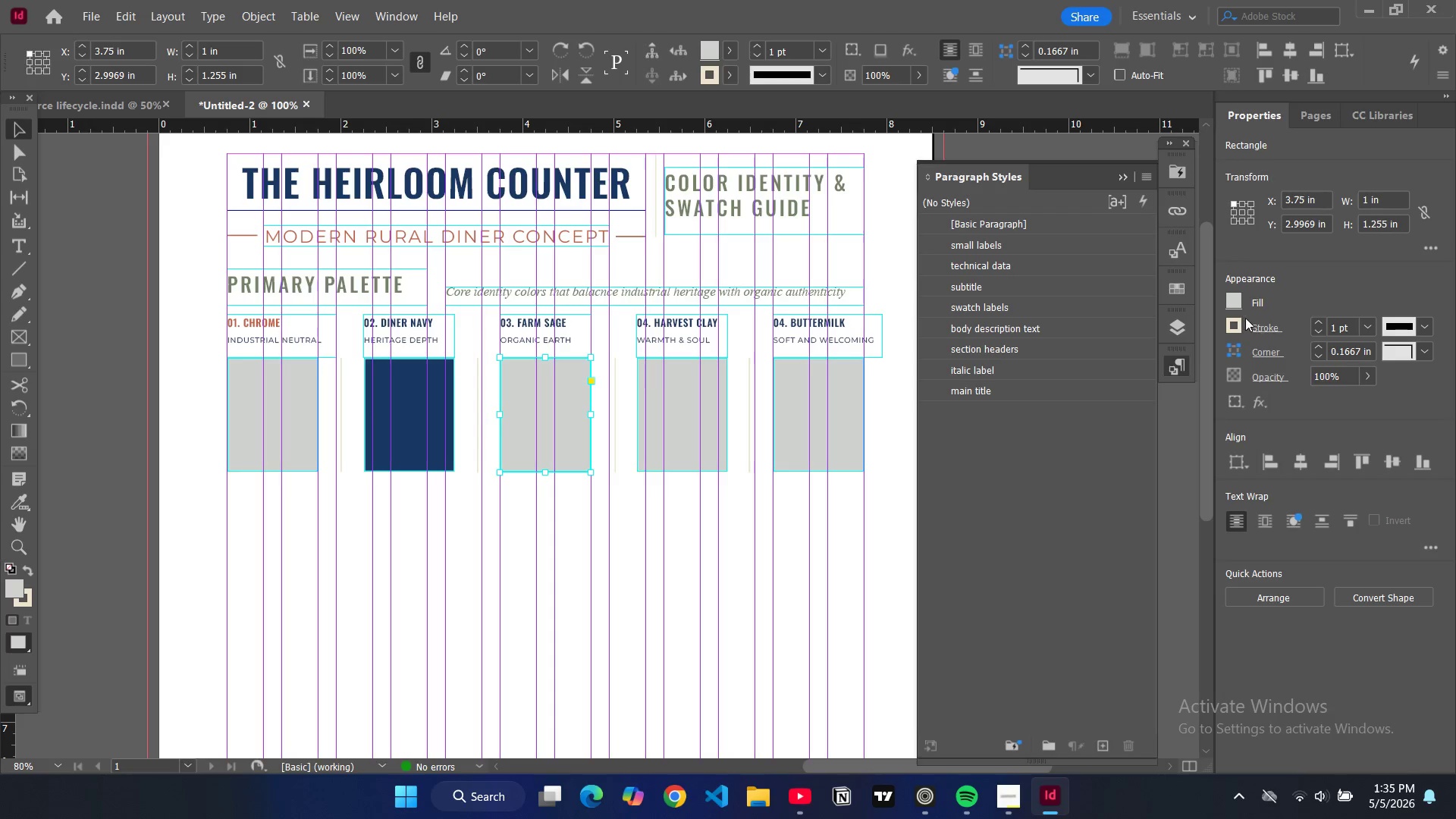 
left_click([1225, 300])
 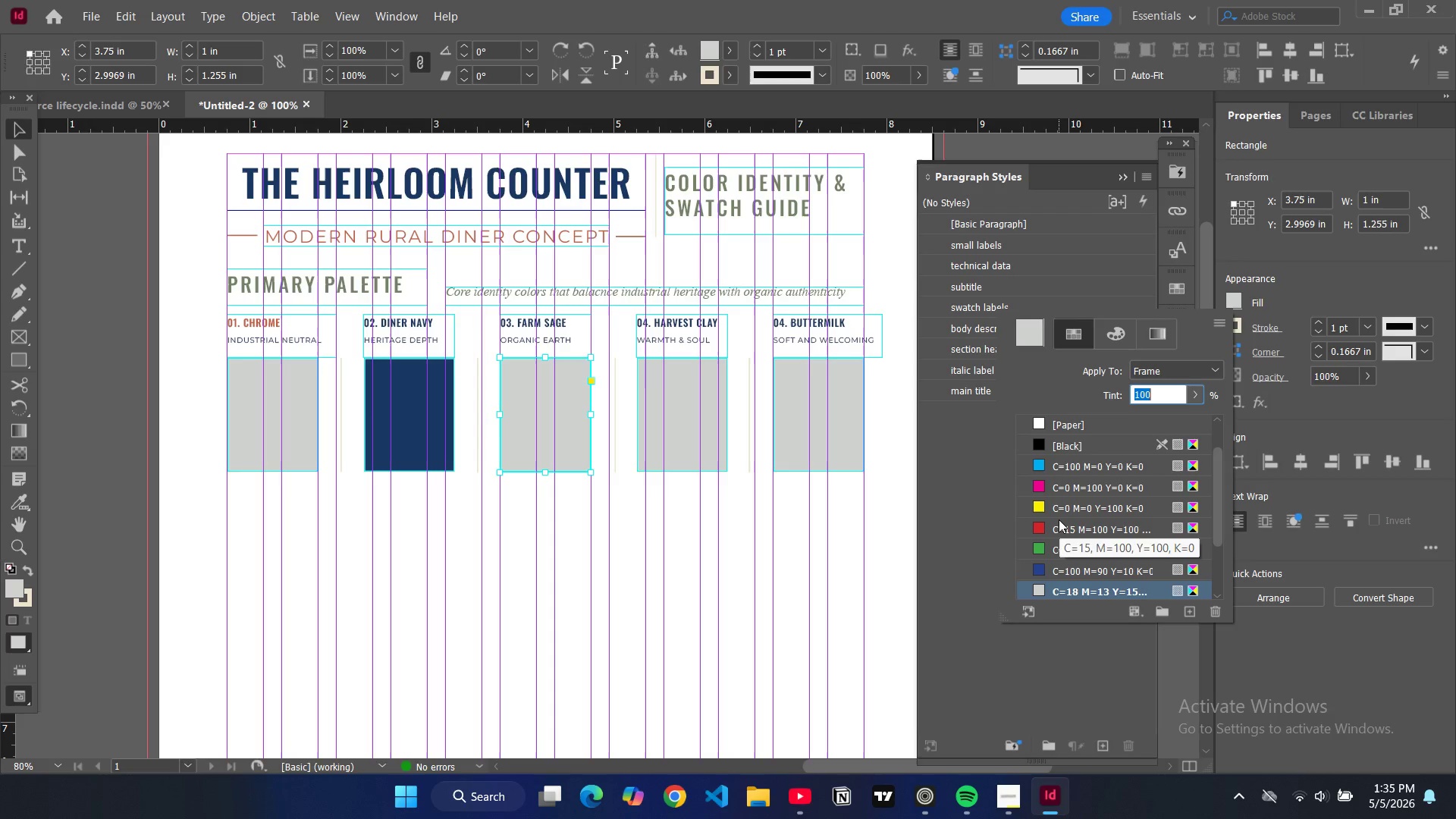 
scroll: coordinate [1059, 573], scroll_direction: down, amount: 5.0
 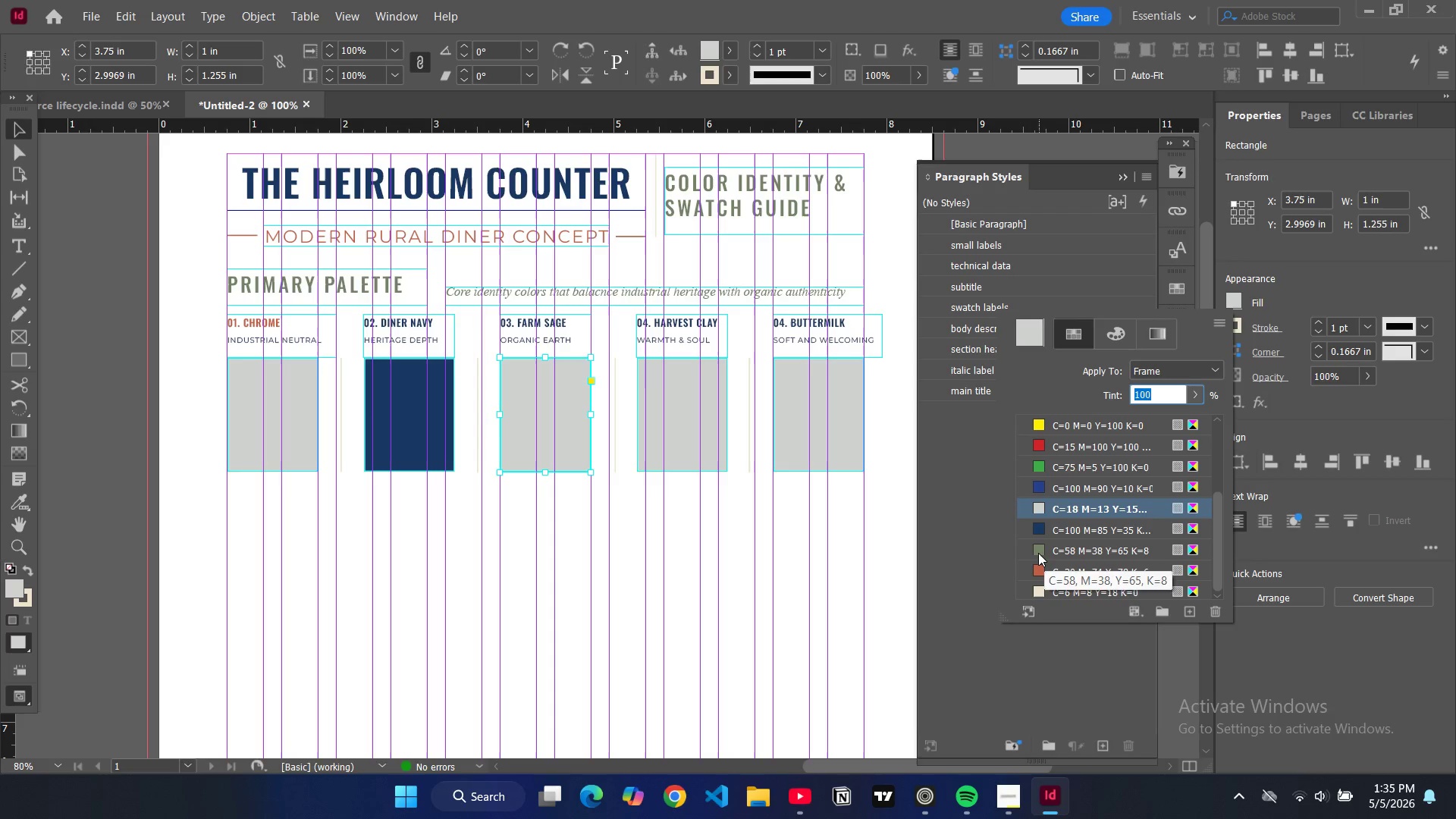 
left_click([1038, 552])
 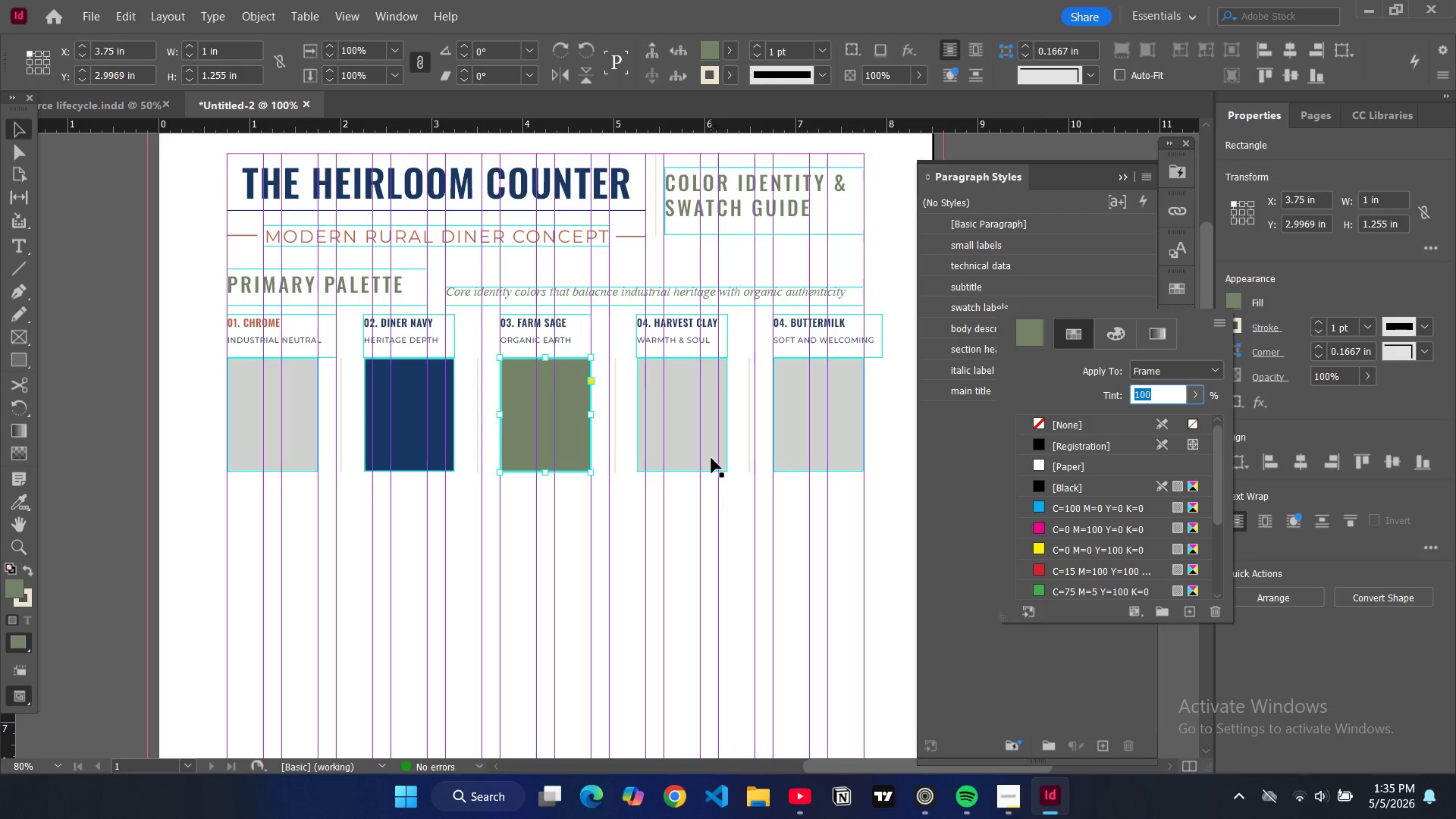 
double_click([711, 458])
 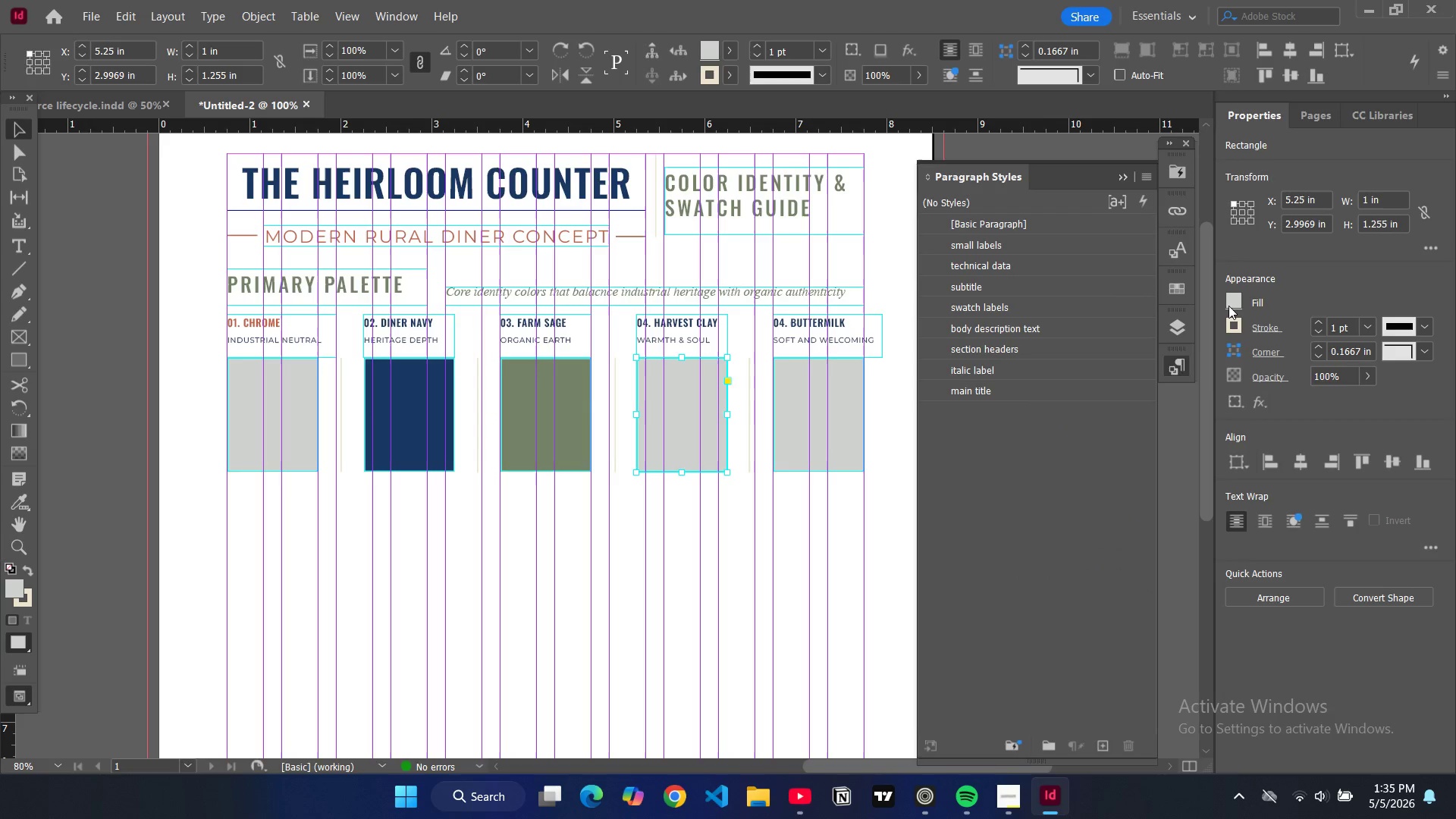 
double_click([1229, 304])
 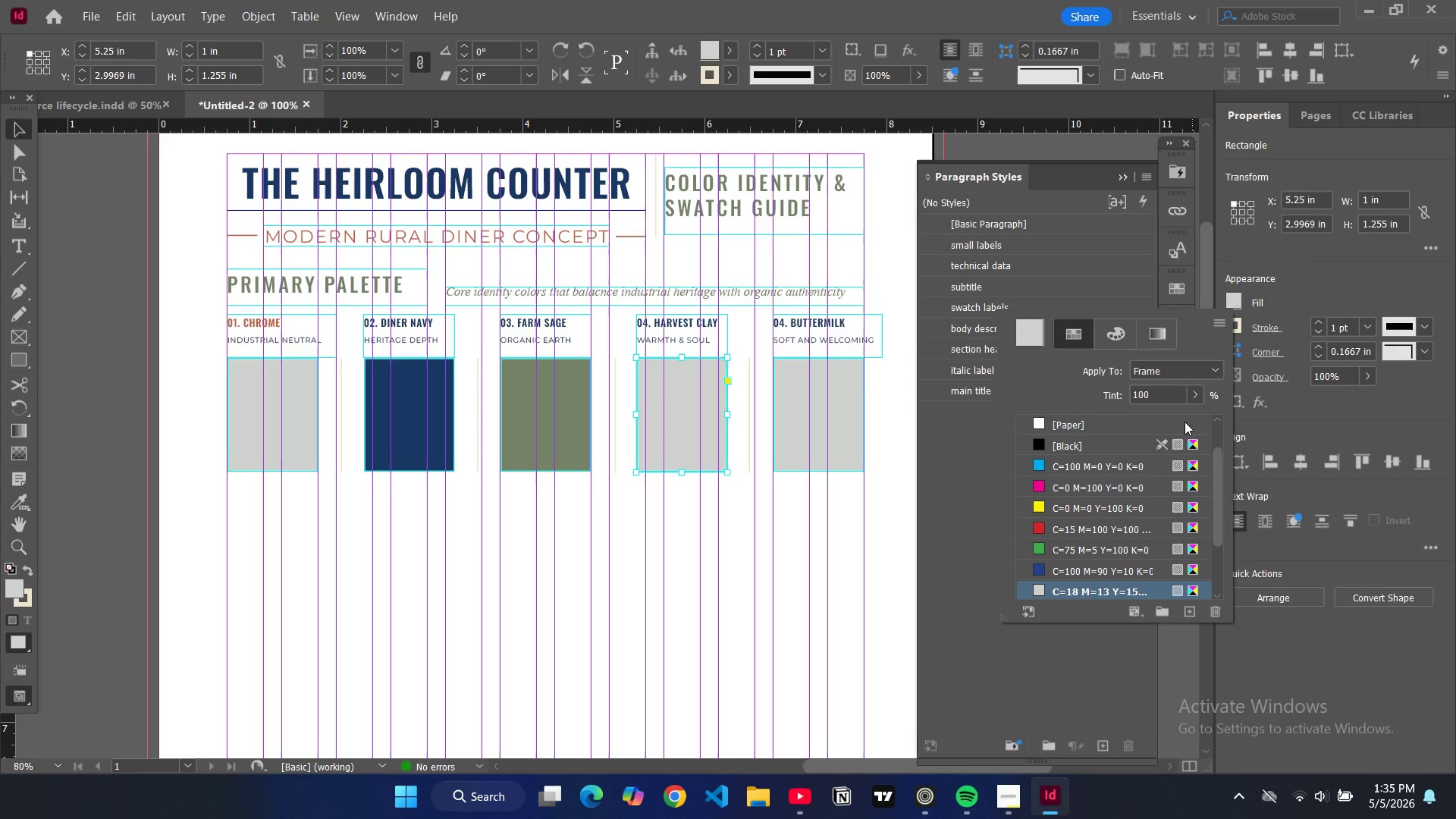 
scroll: coordinate [1075, 516], scroll_direction: down, amount: 5.0
 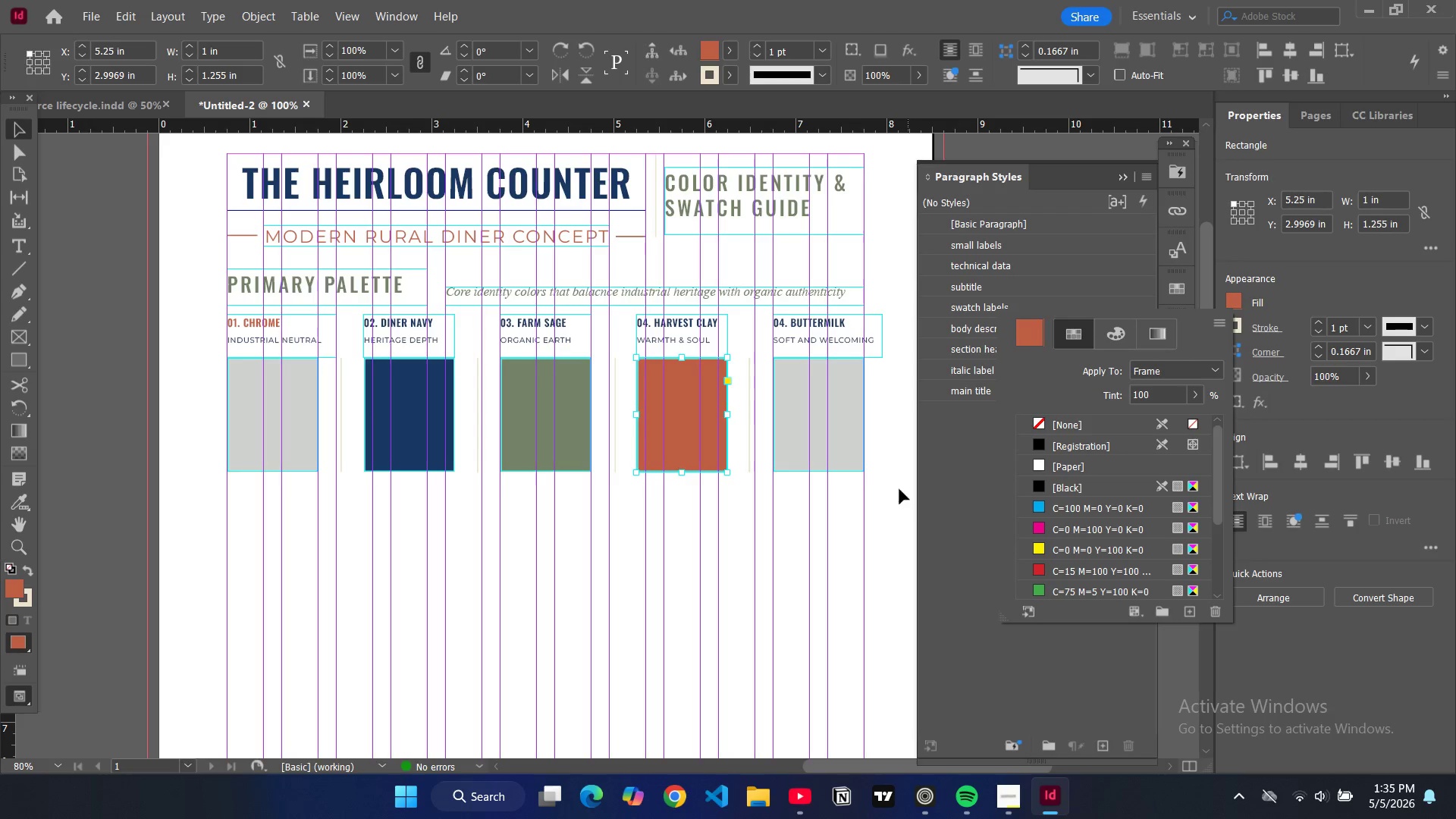 
left_click([855, 472])
 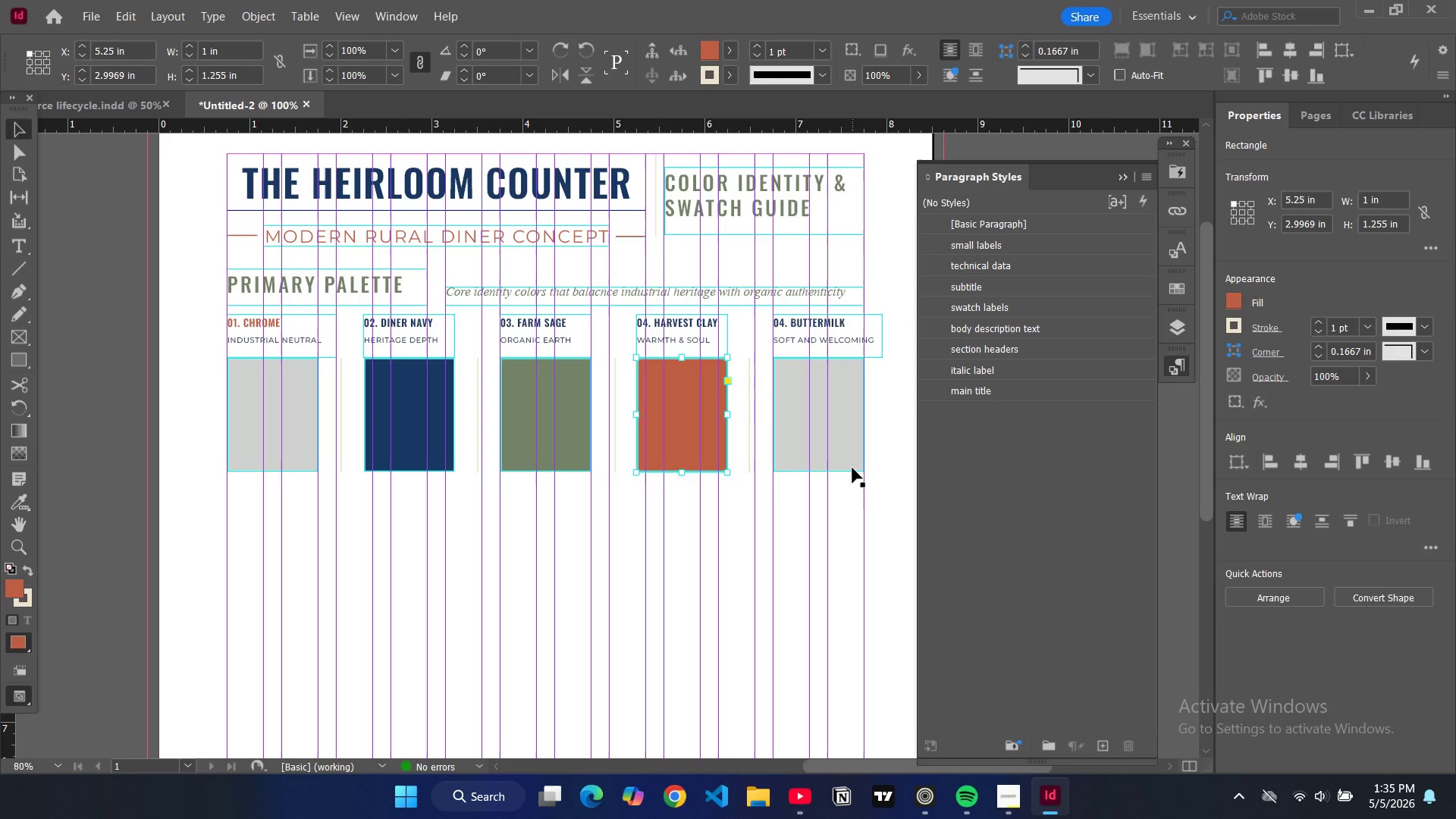 
left_click([852, 468])
 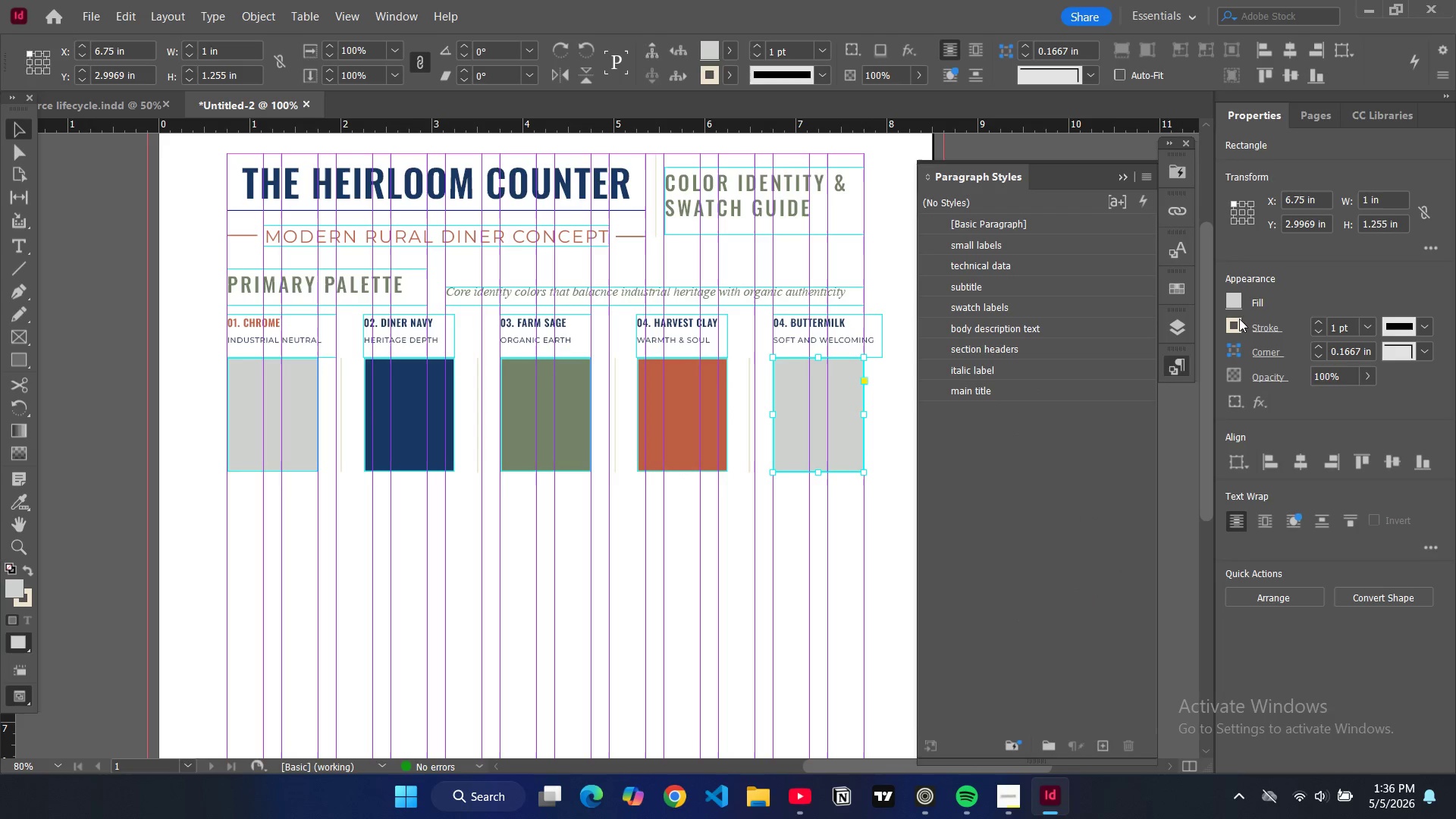 
double_click([1238, 303])
 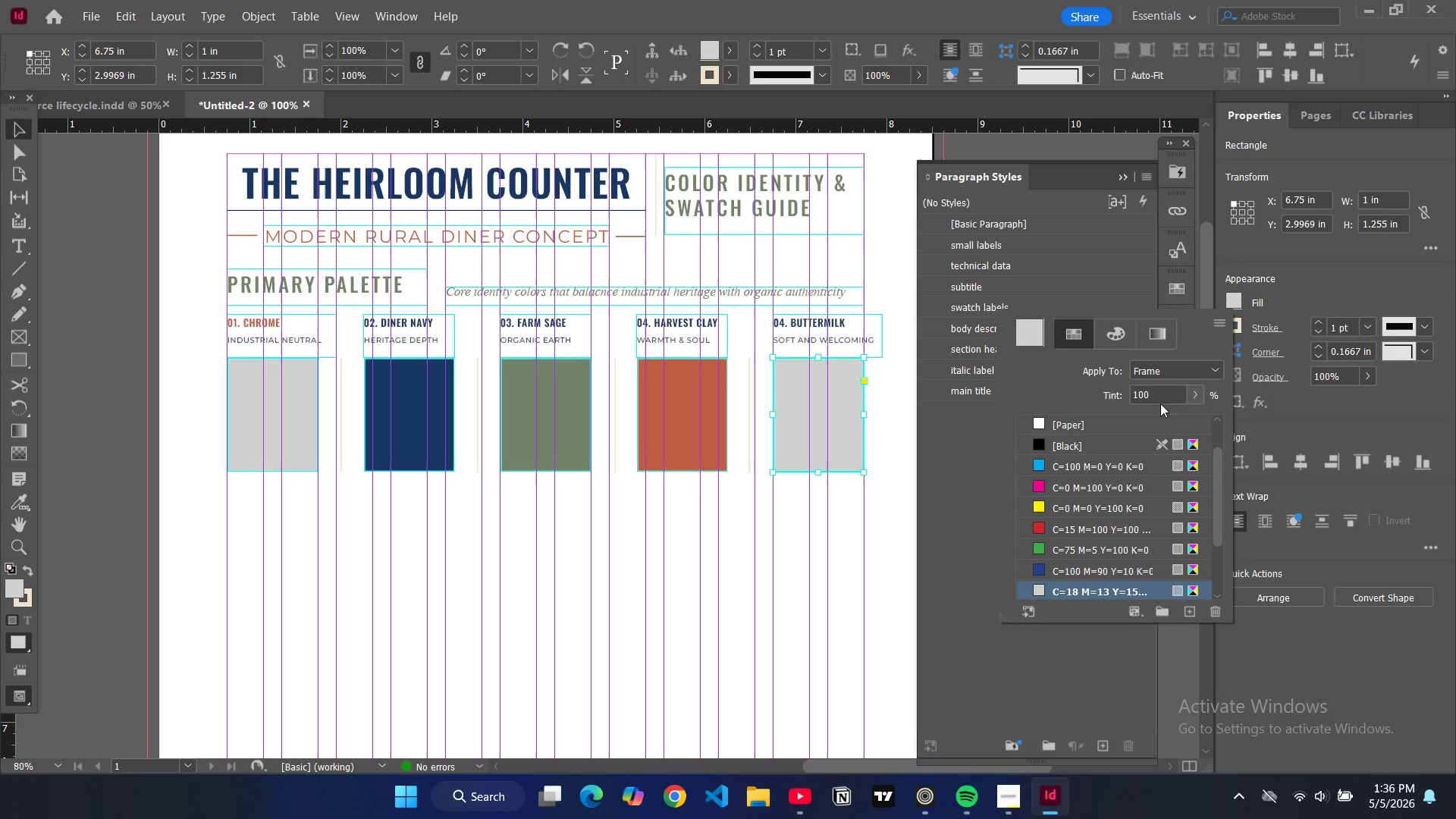 
scroll: coordinate [1090, 535], scroll_direction: down, amount: 10.0
 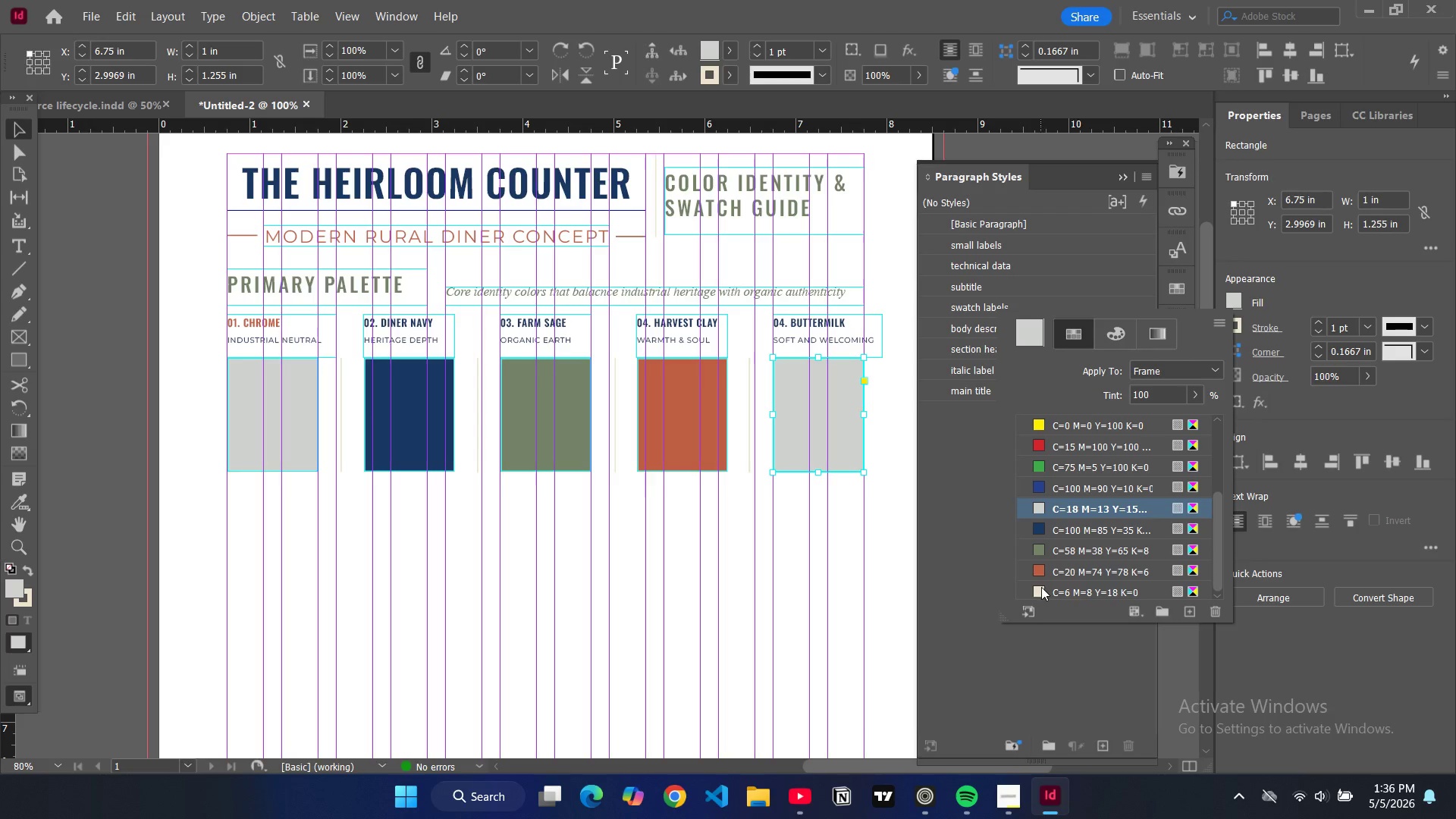 
left_click([1041, 587])
 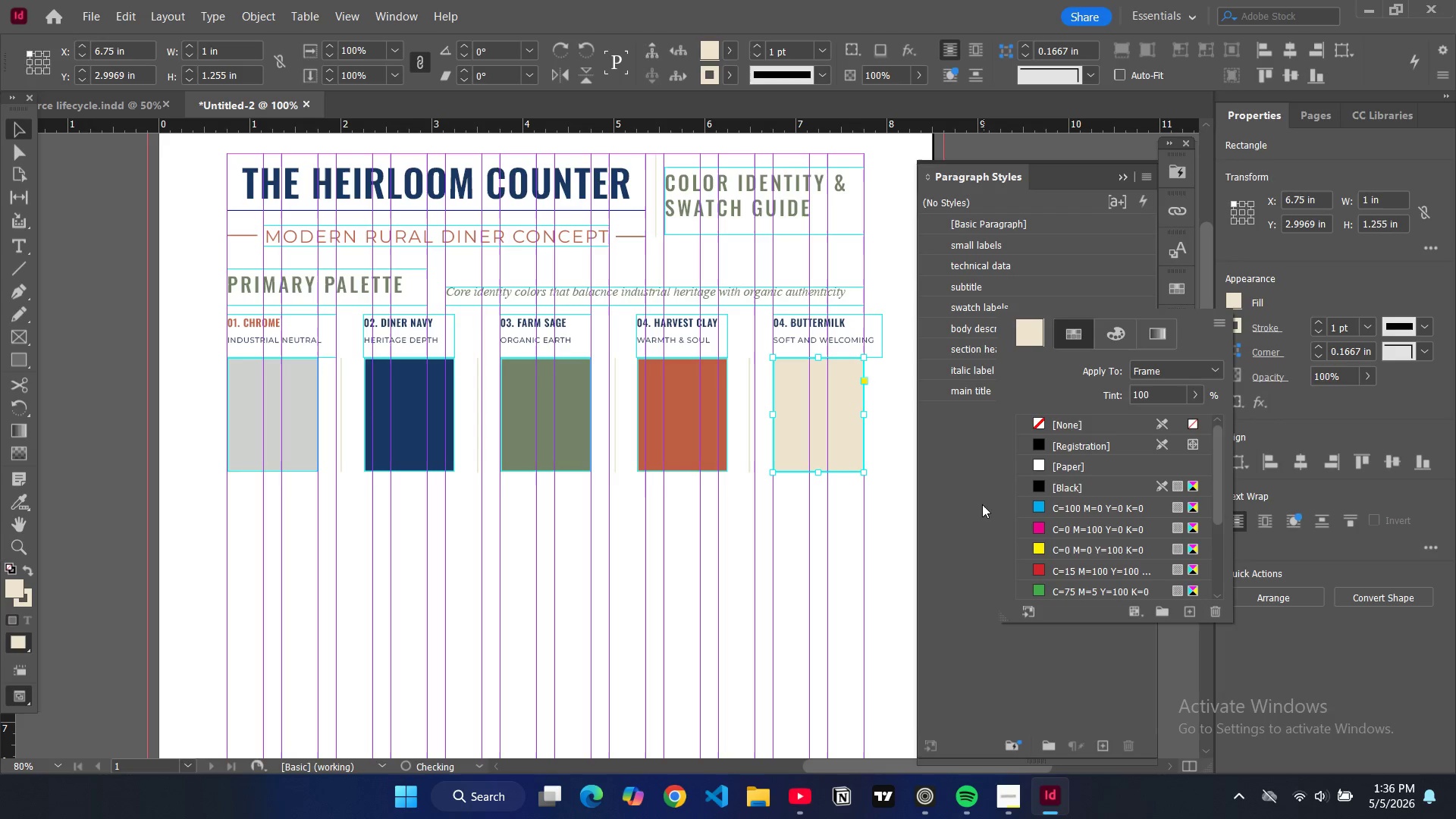 
left_click([967, 493])
 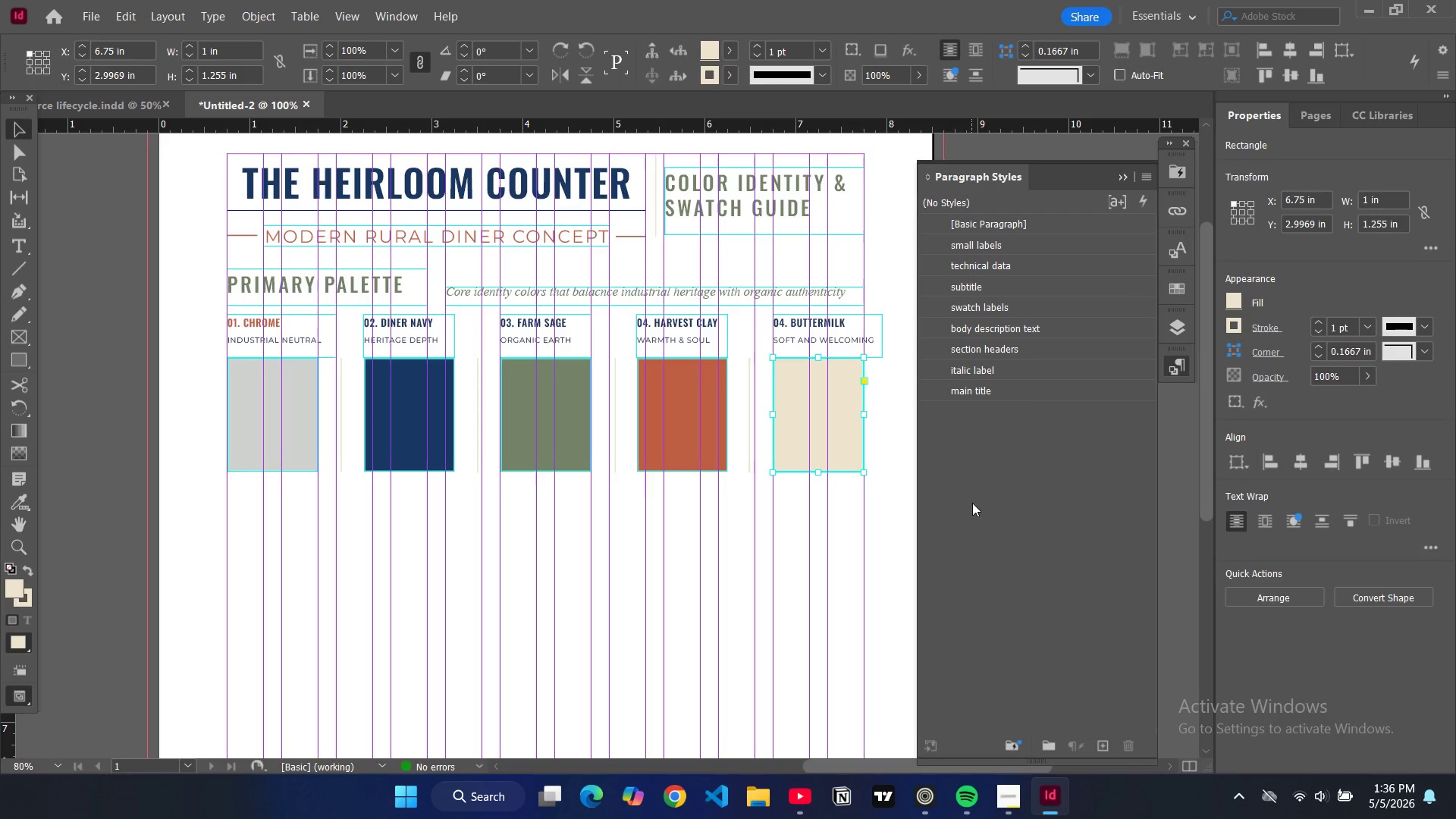 
left_click([972, 503])
 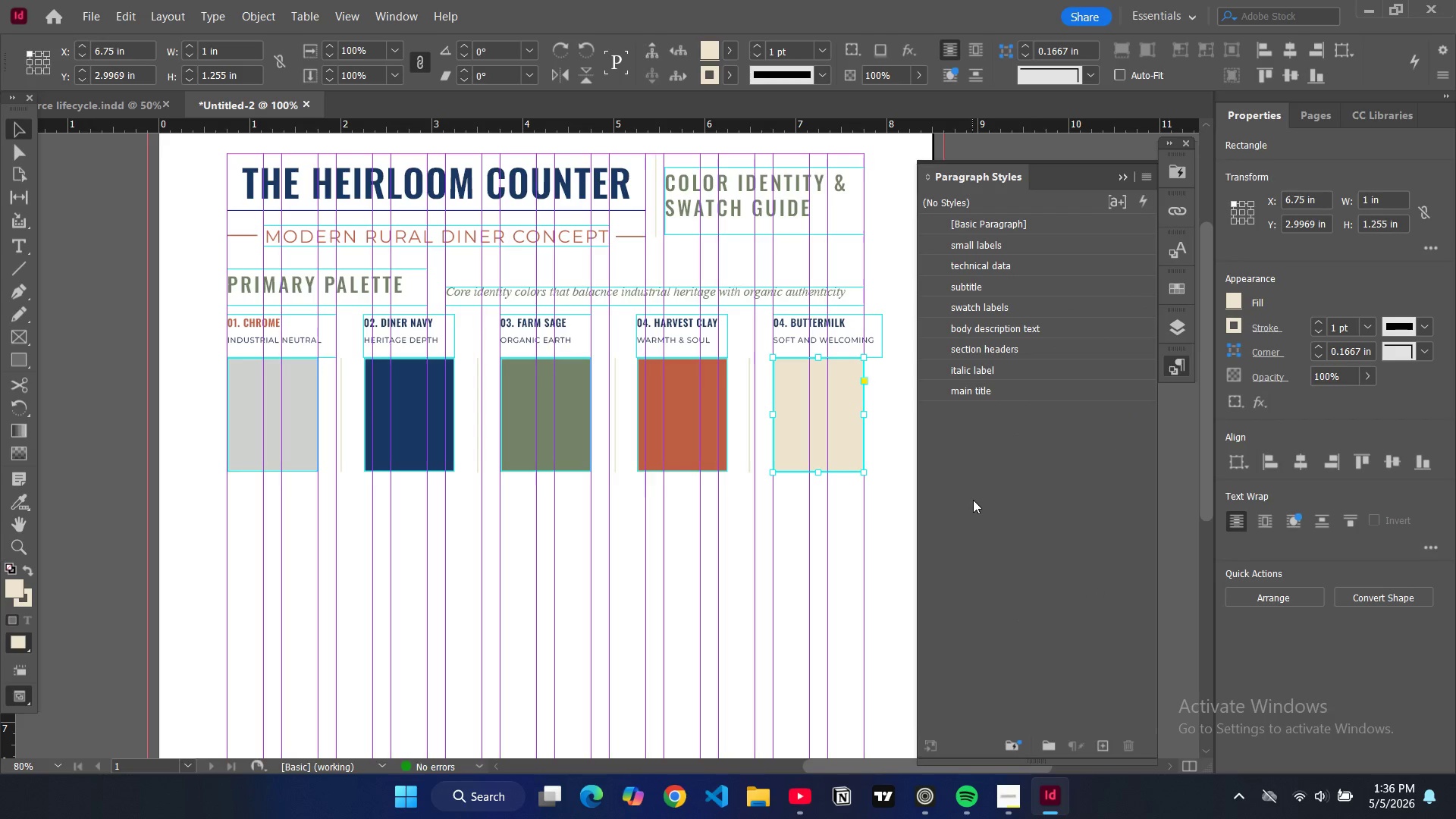 
key(W)
 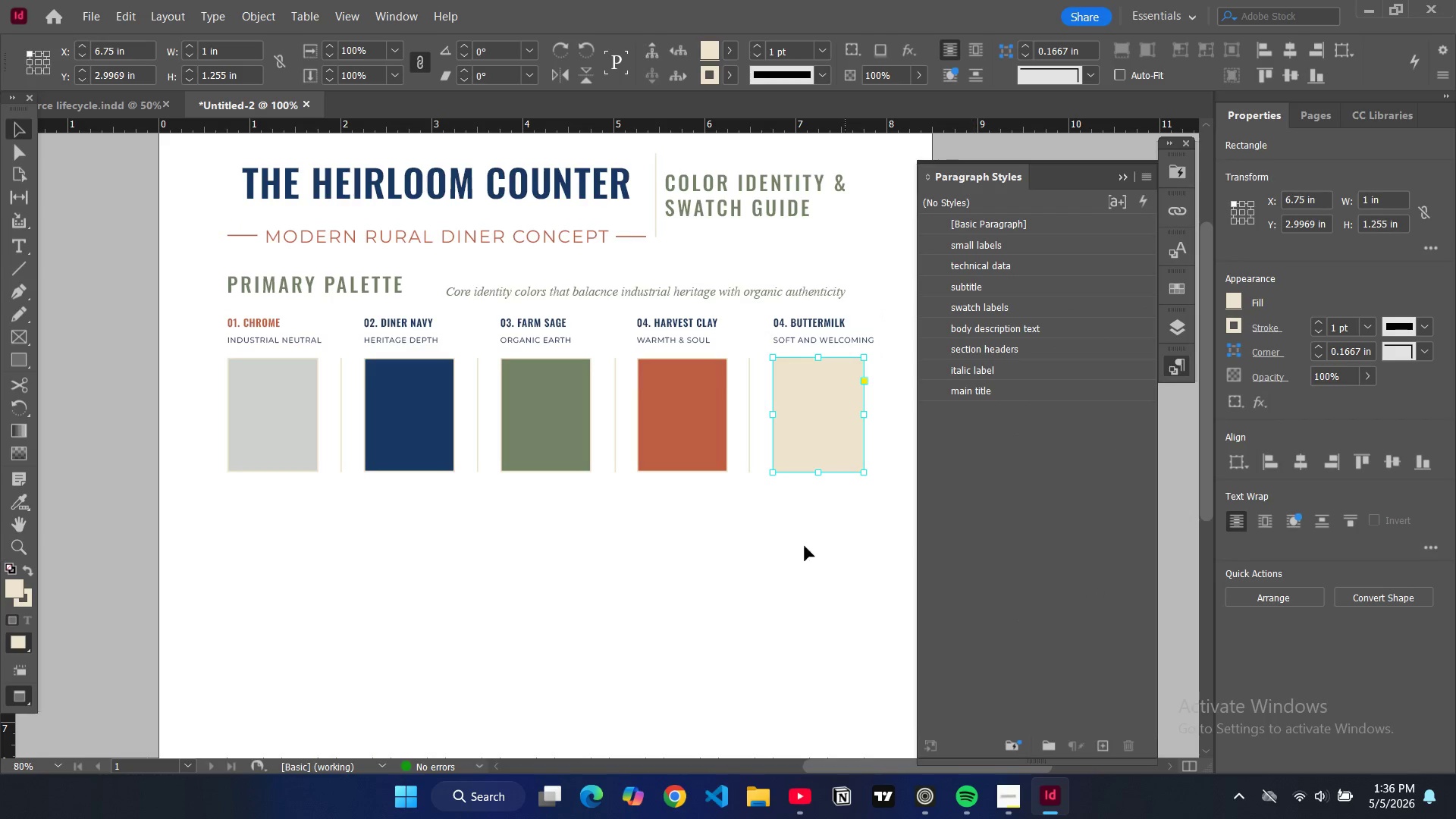 
left_click([780, 546])
 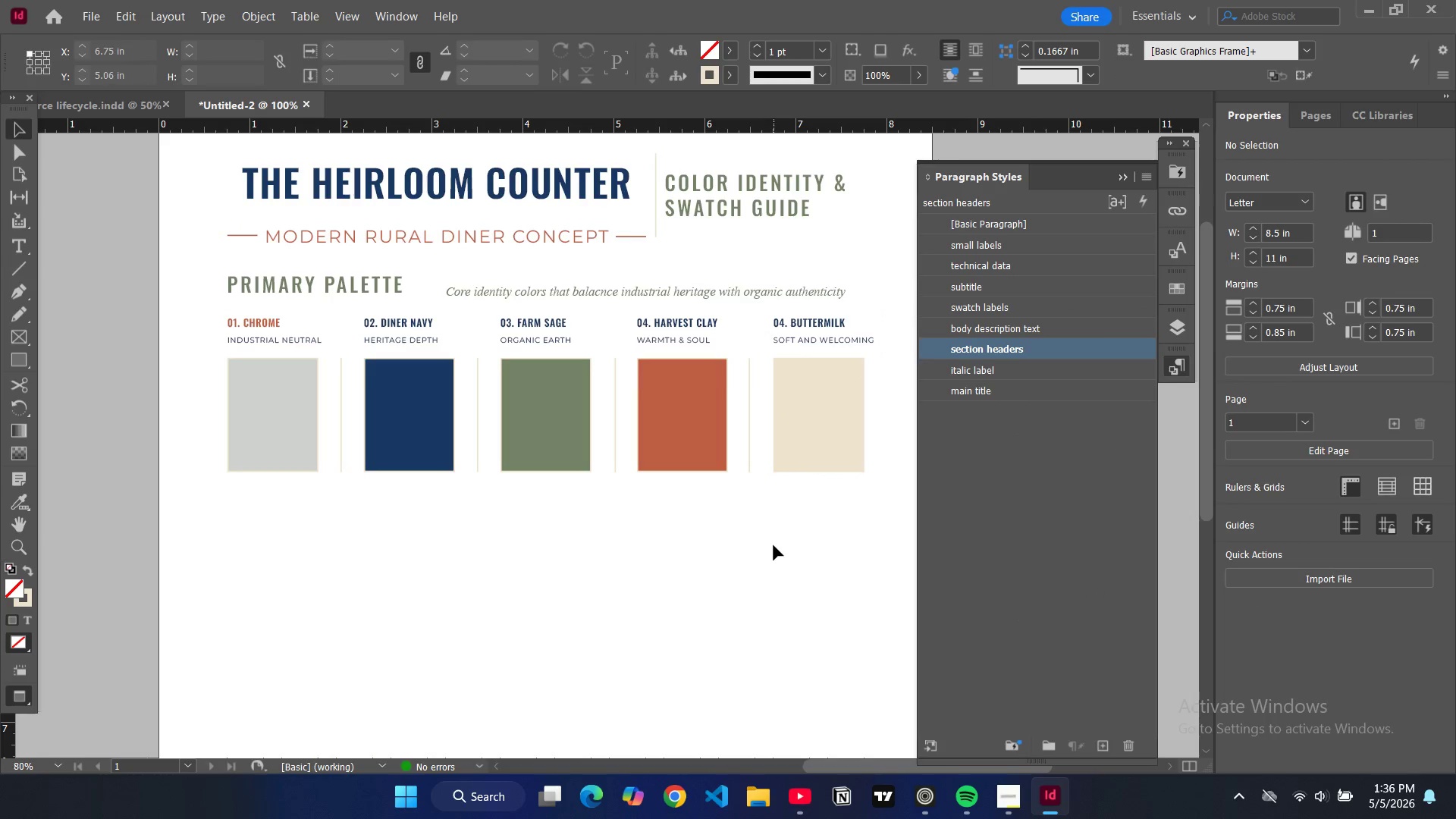 
scroll: coordinate [777, 543], scroll_direction: none, amount: 0.0
 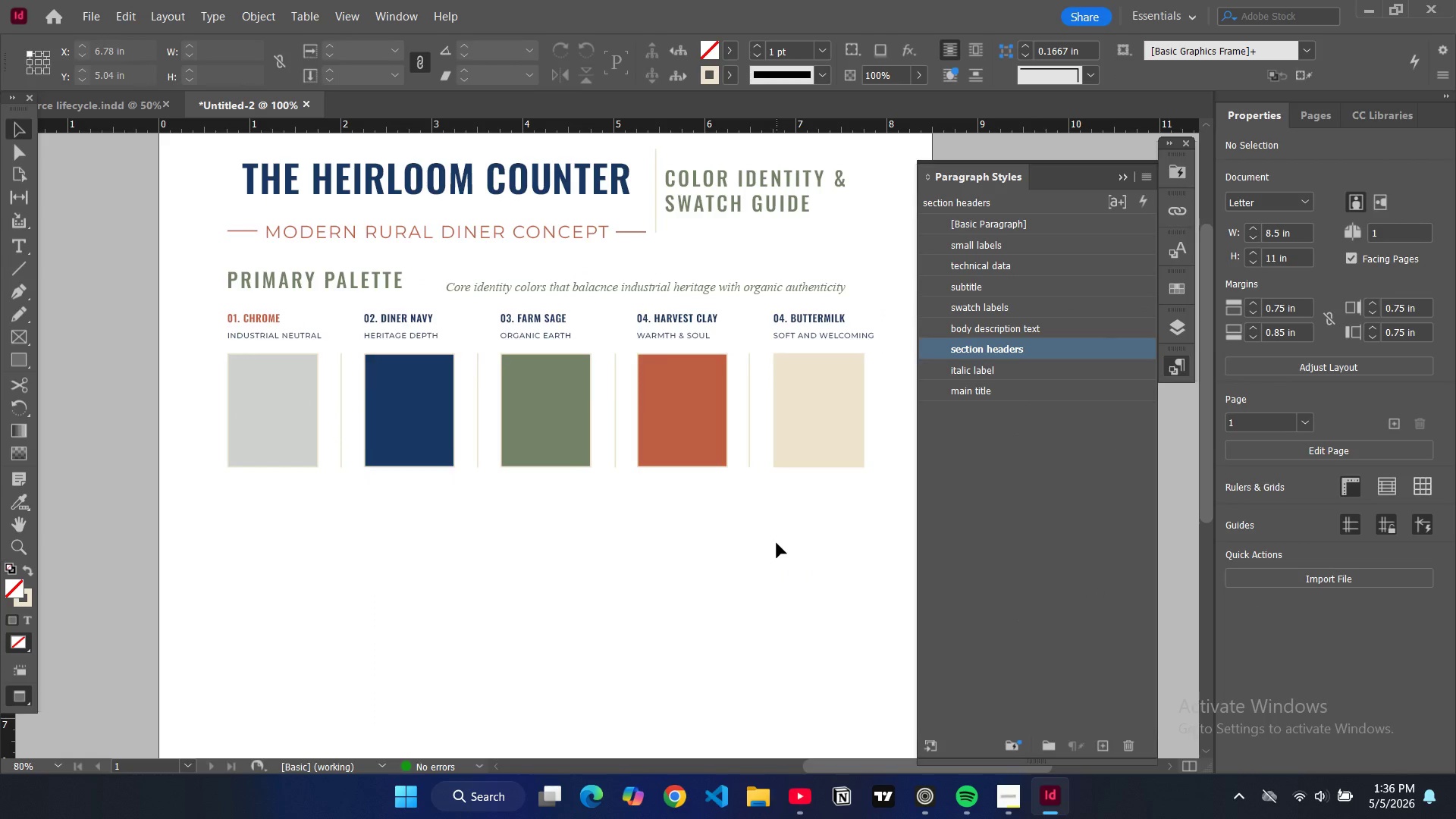 
type(ww)
 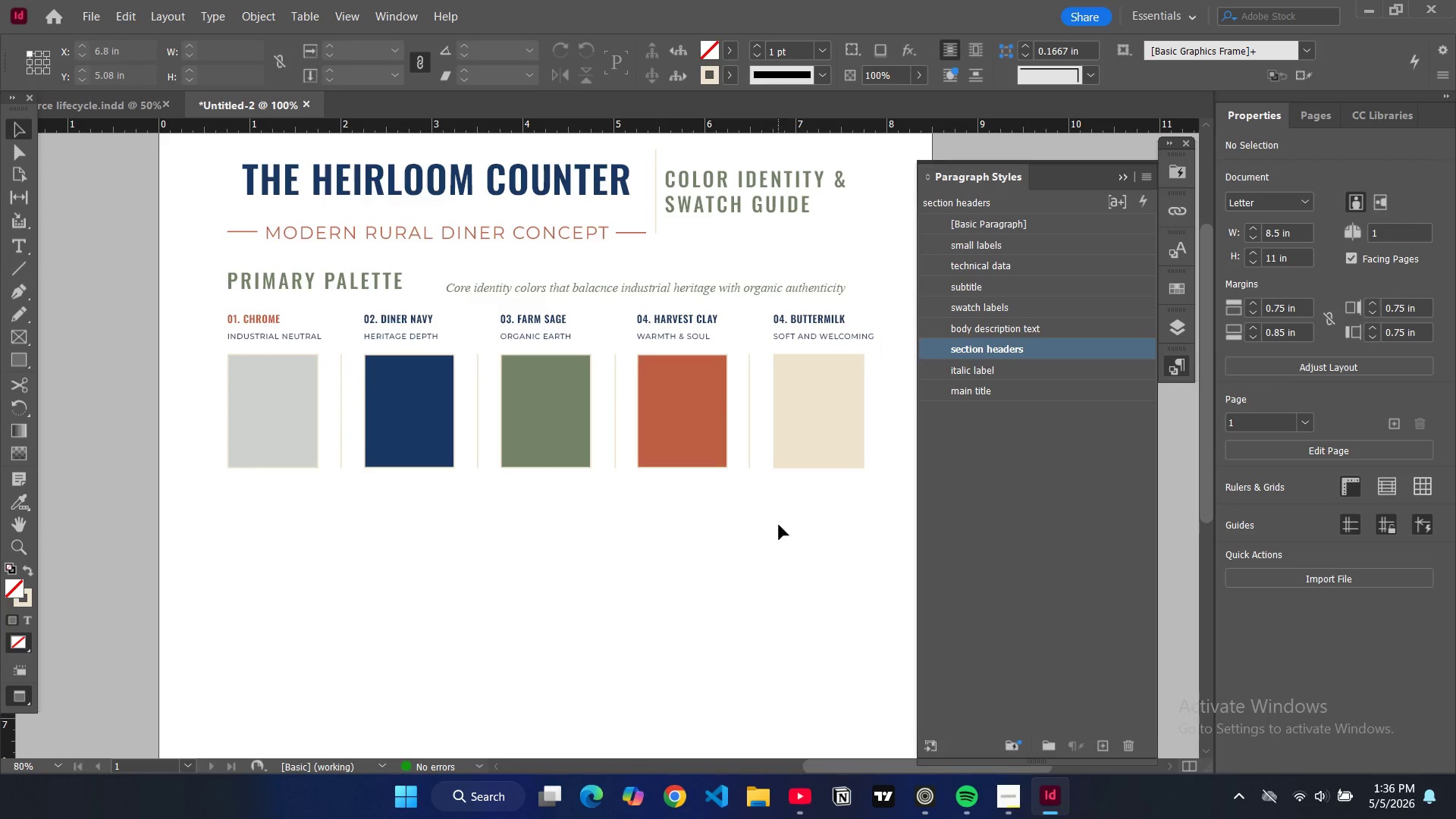 
type(ww)
 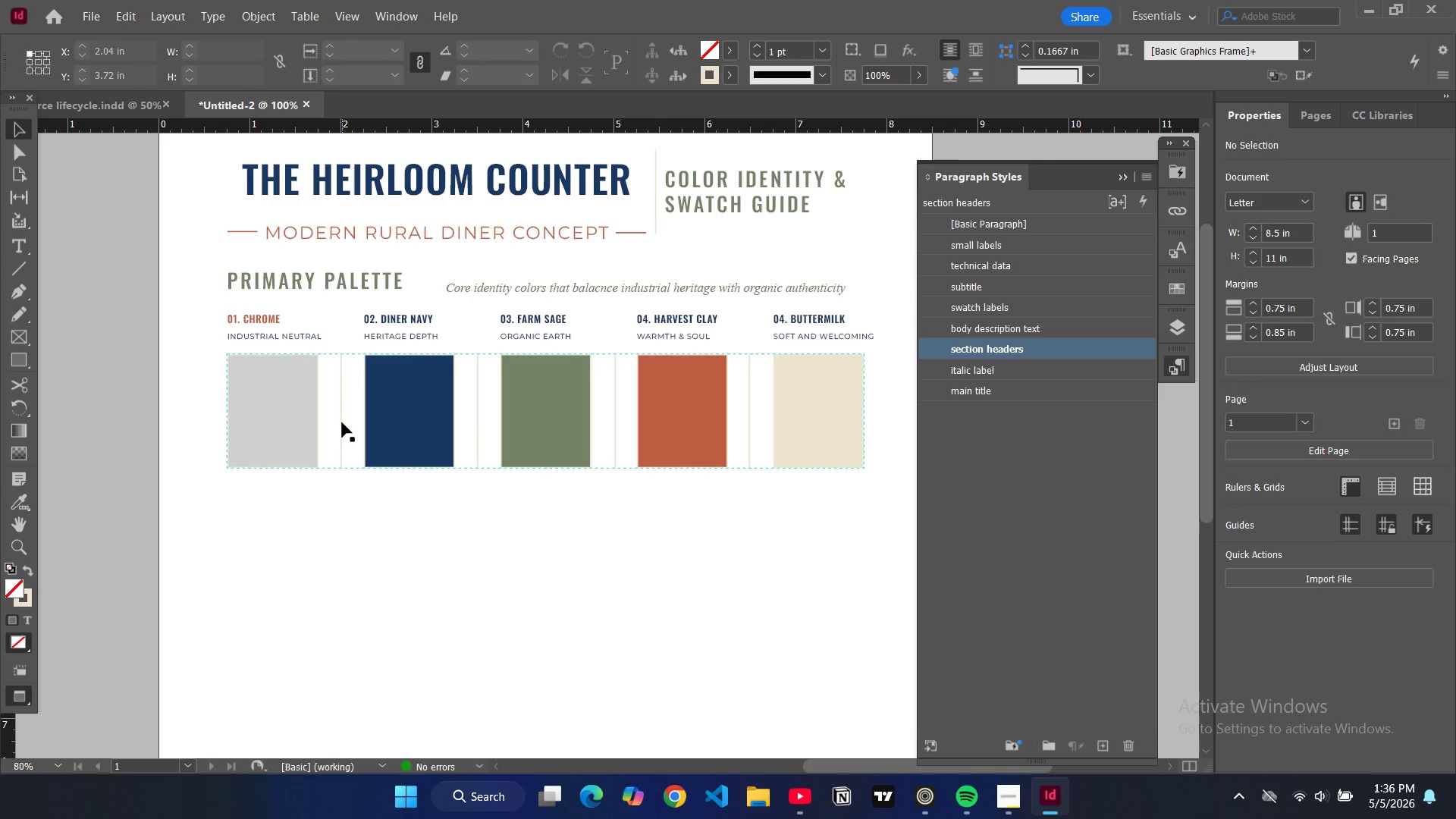 
left_click([342, 422])
 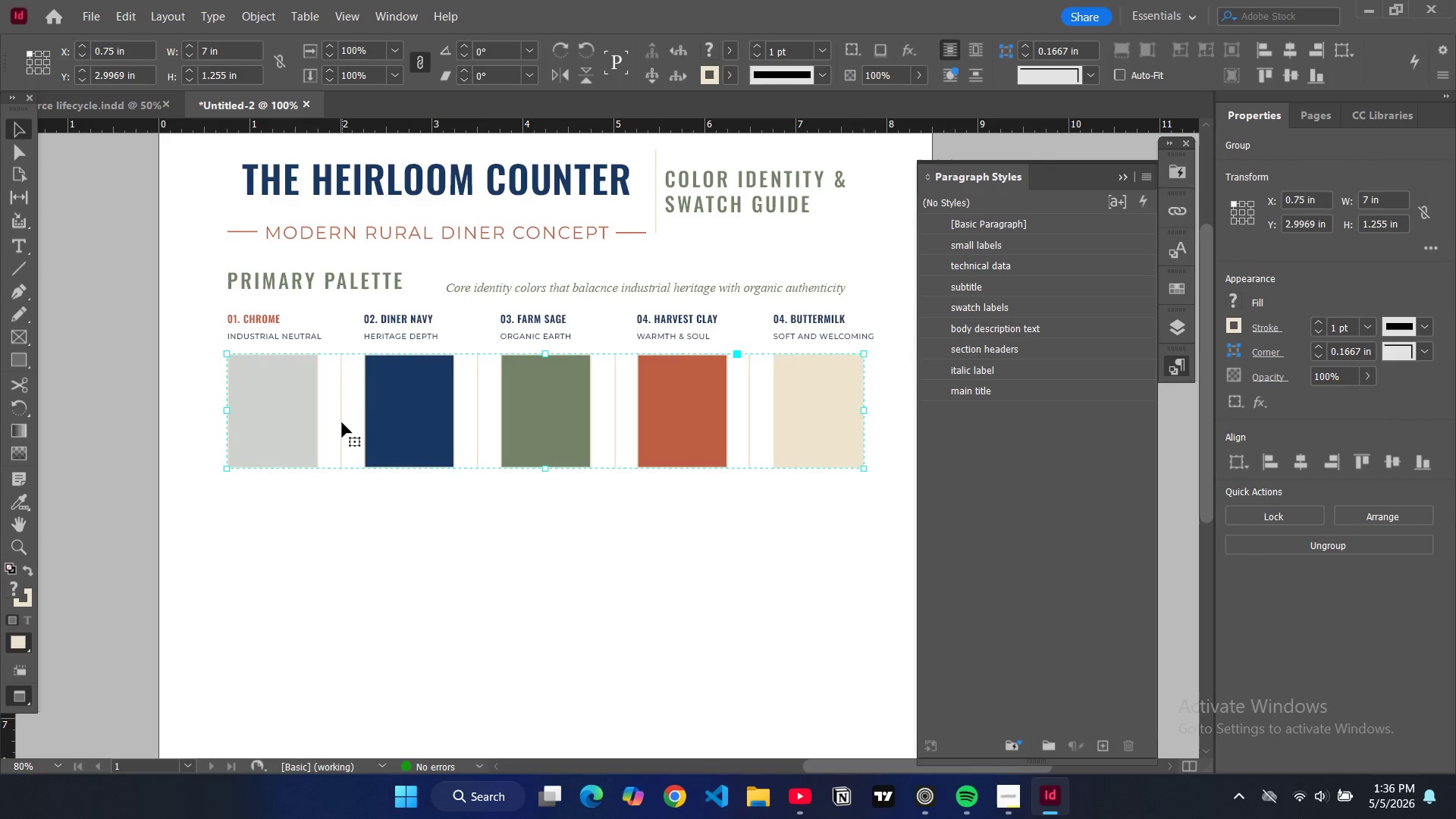 
double_click([342, 422])
 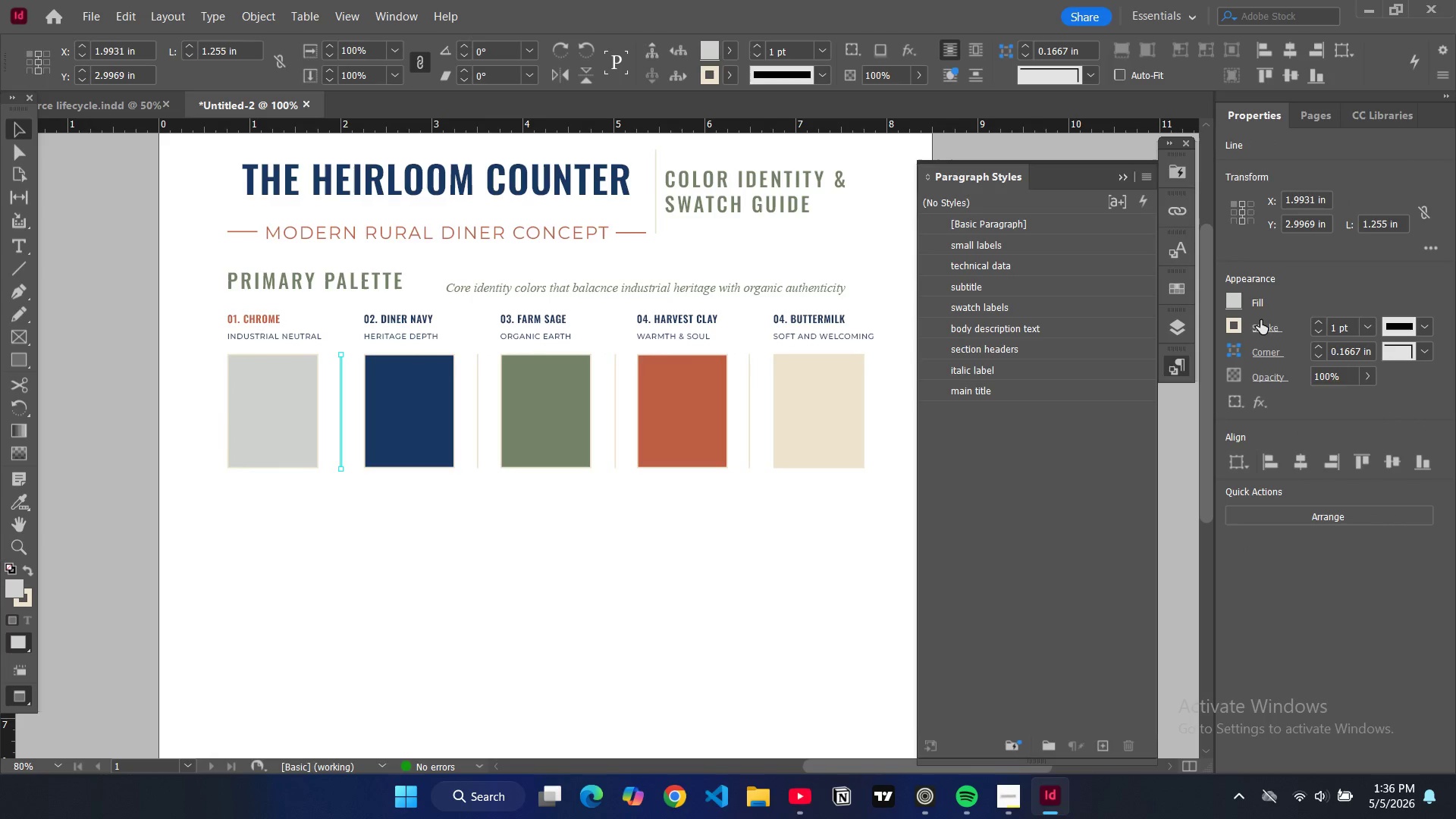 
left_click([1238, 325])
 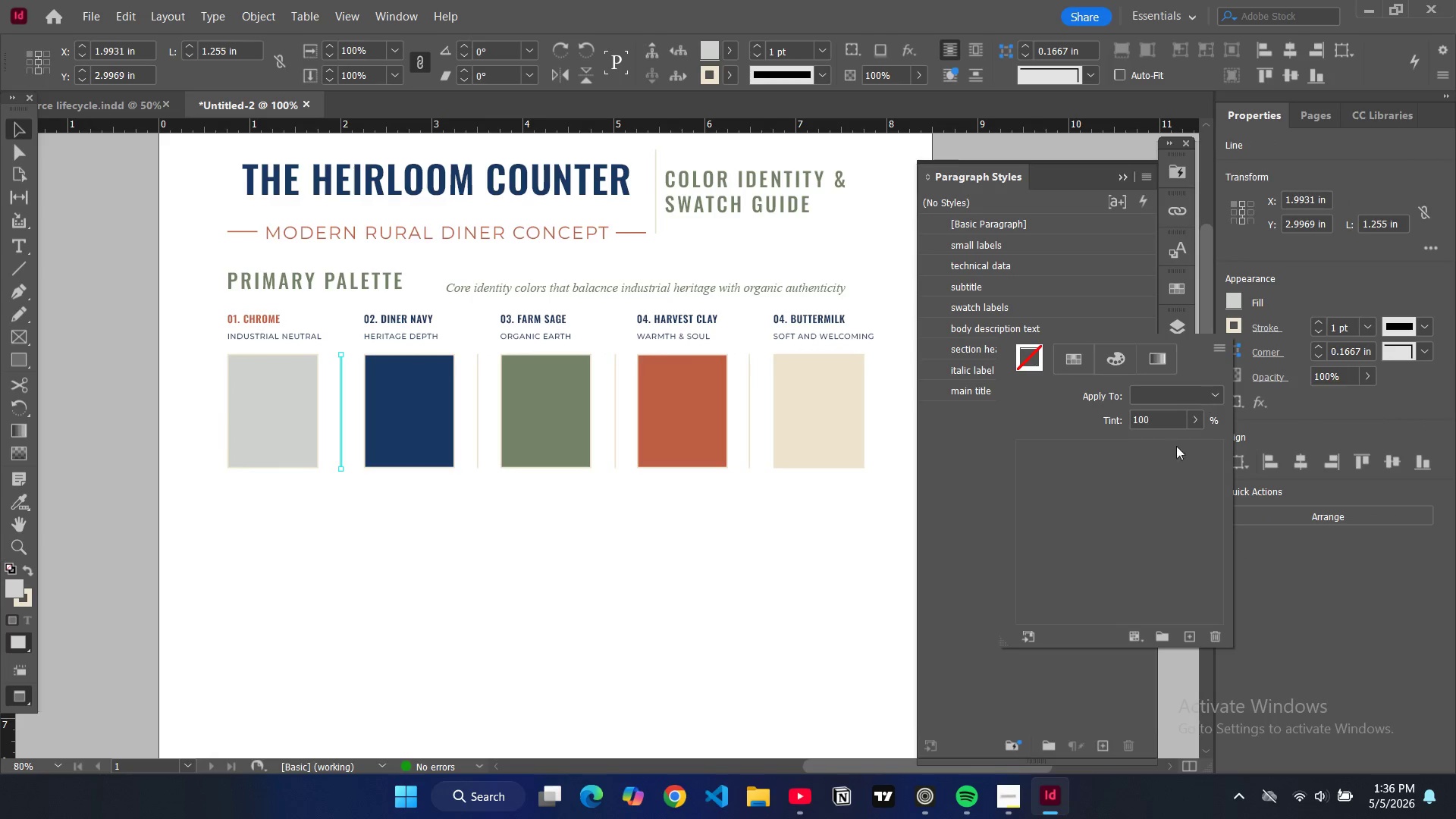 
scroll: coordinate [1060, 570], scroll_direction: down, amount: 5.0
 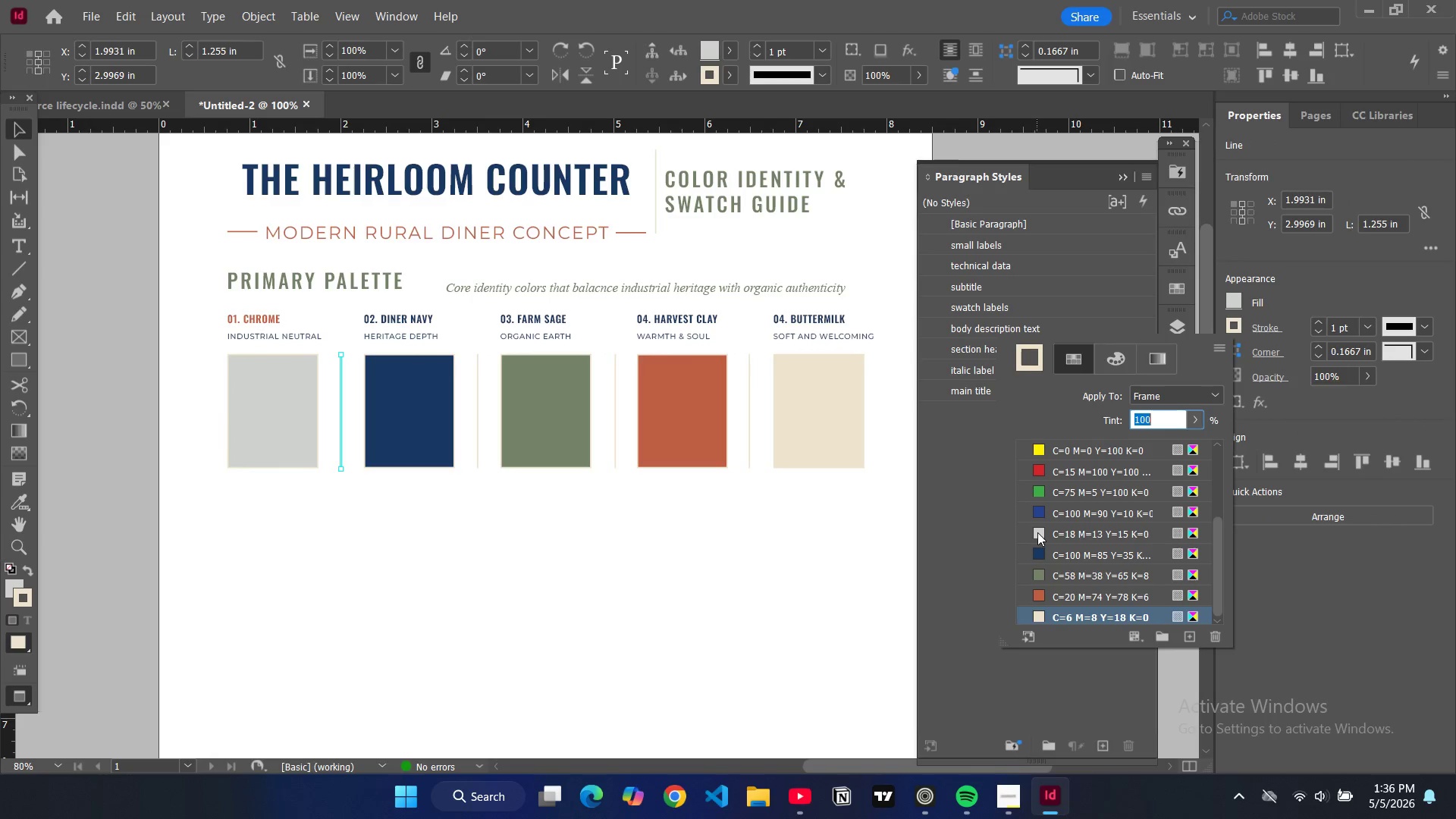 
left_click([1037, 532])
 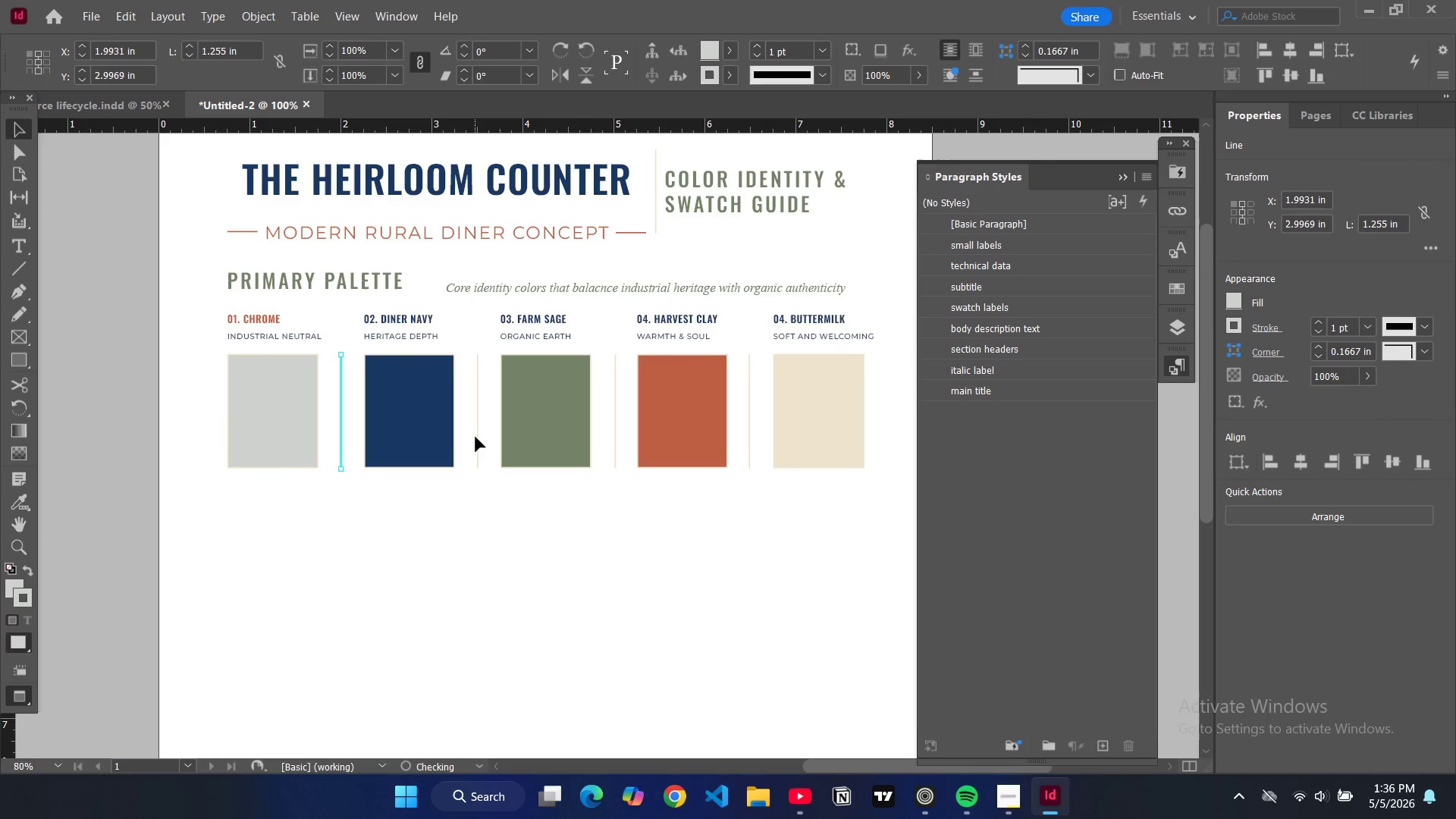 
double_click([480, 438])
 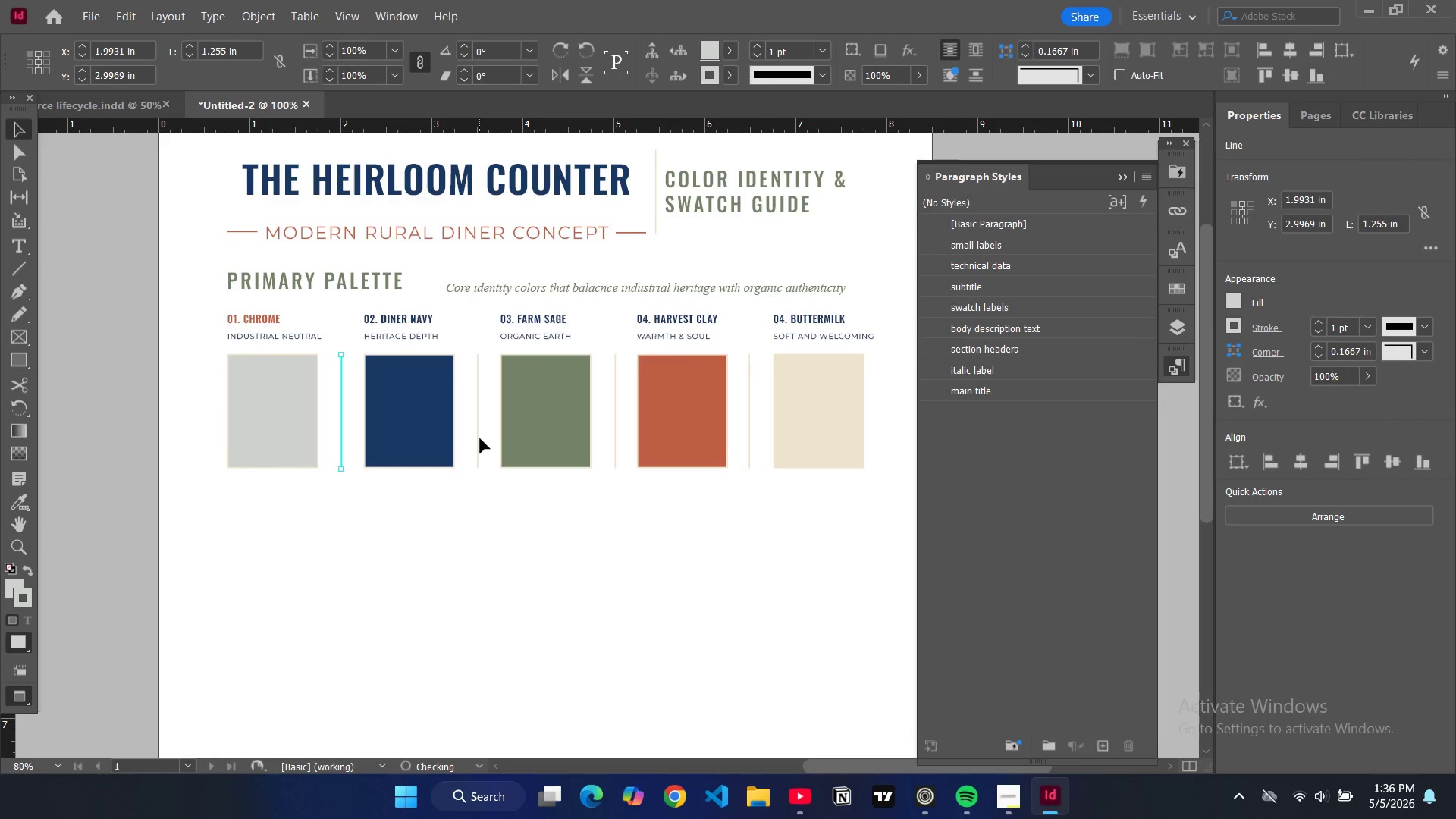 
triple_click([480, 438])
 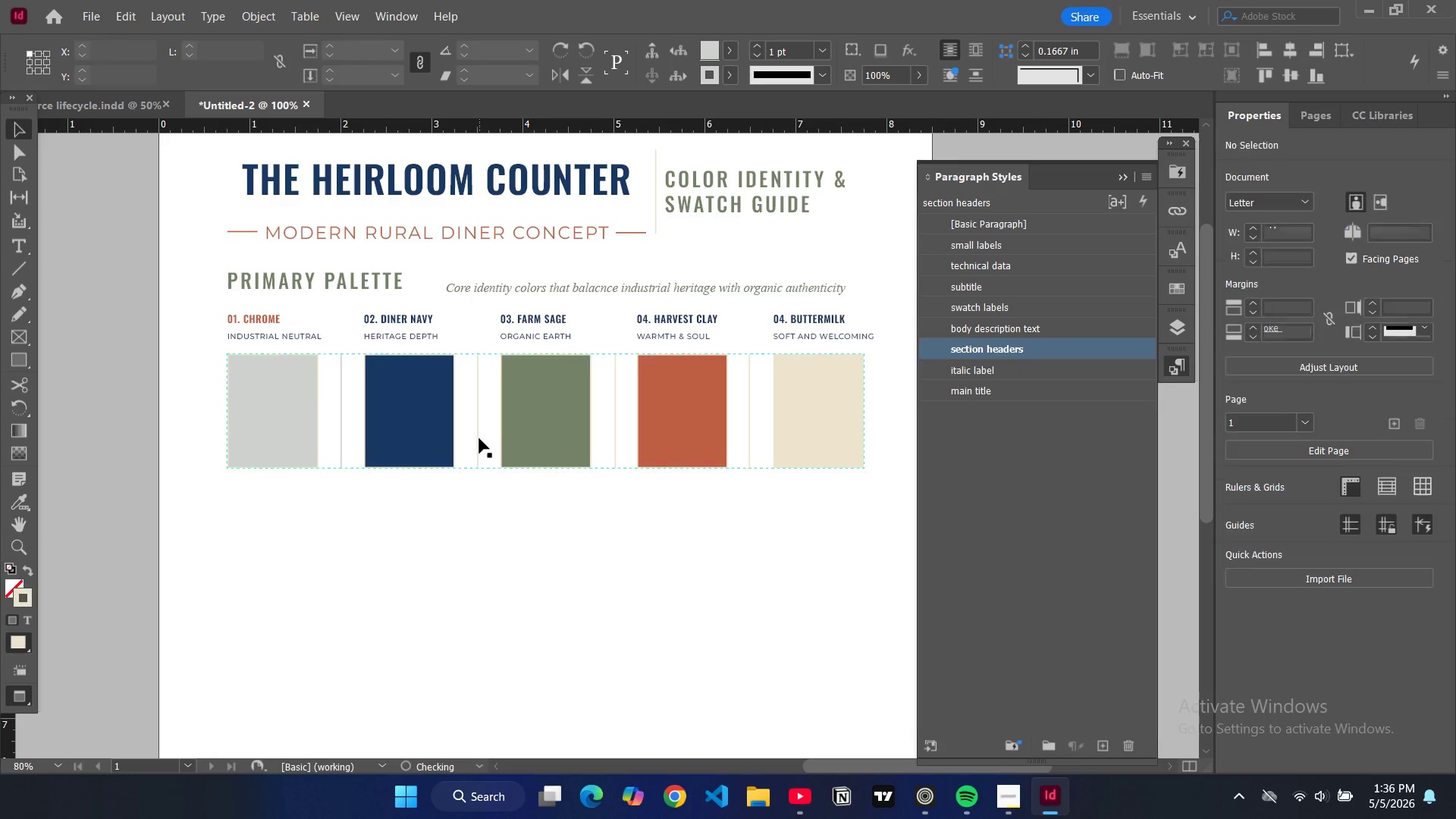 
triple_click([479, 438])
 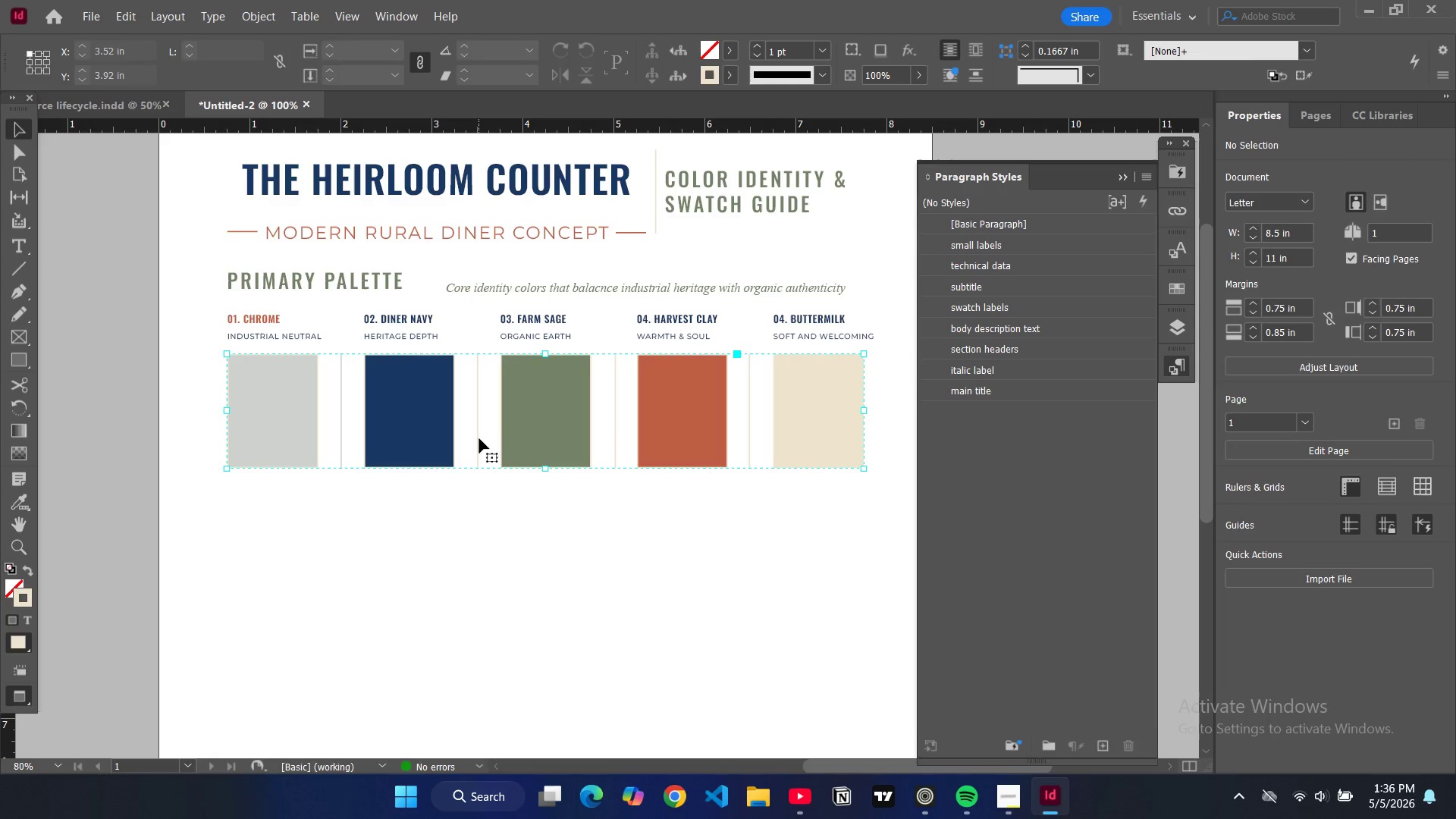 
triple_click([479, 438])
 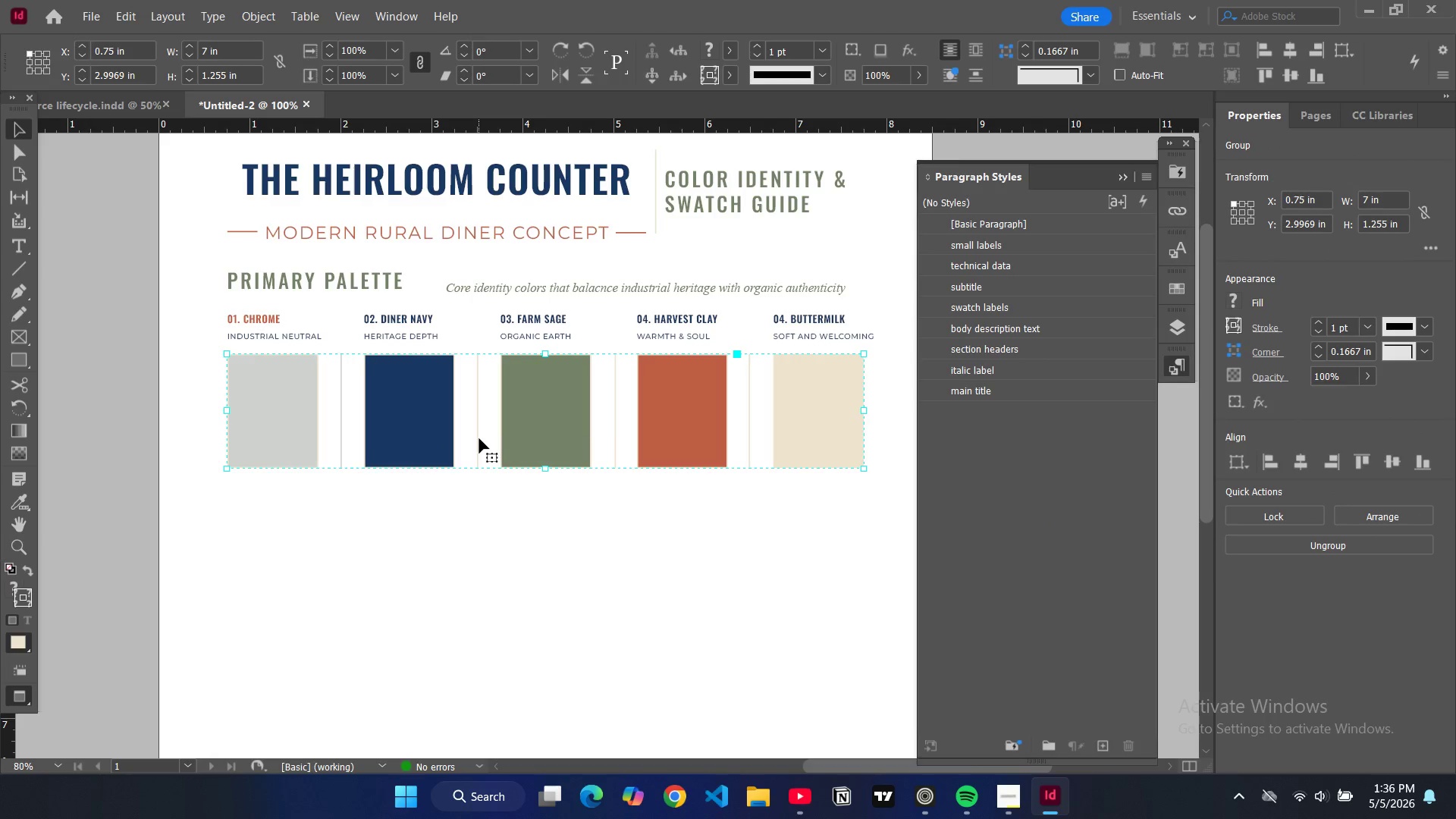 
double_click([479, 438])
 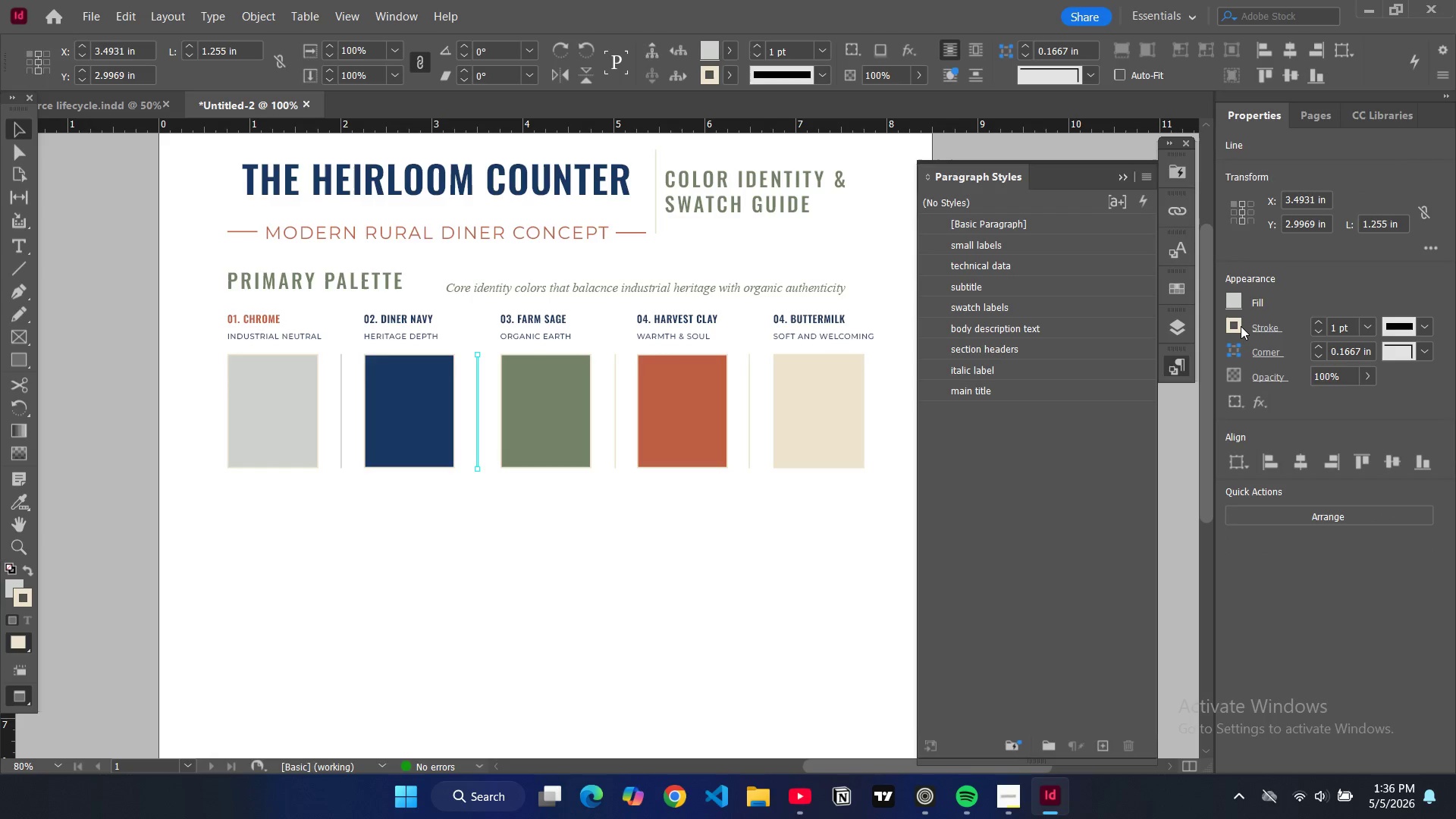 
double_click([1240, 326])
 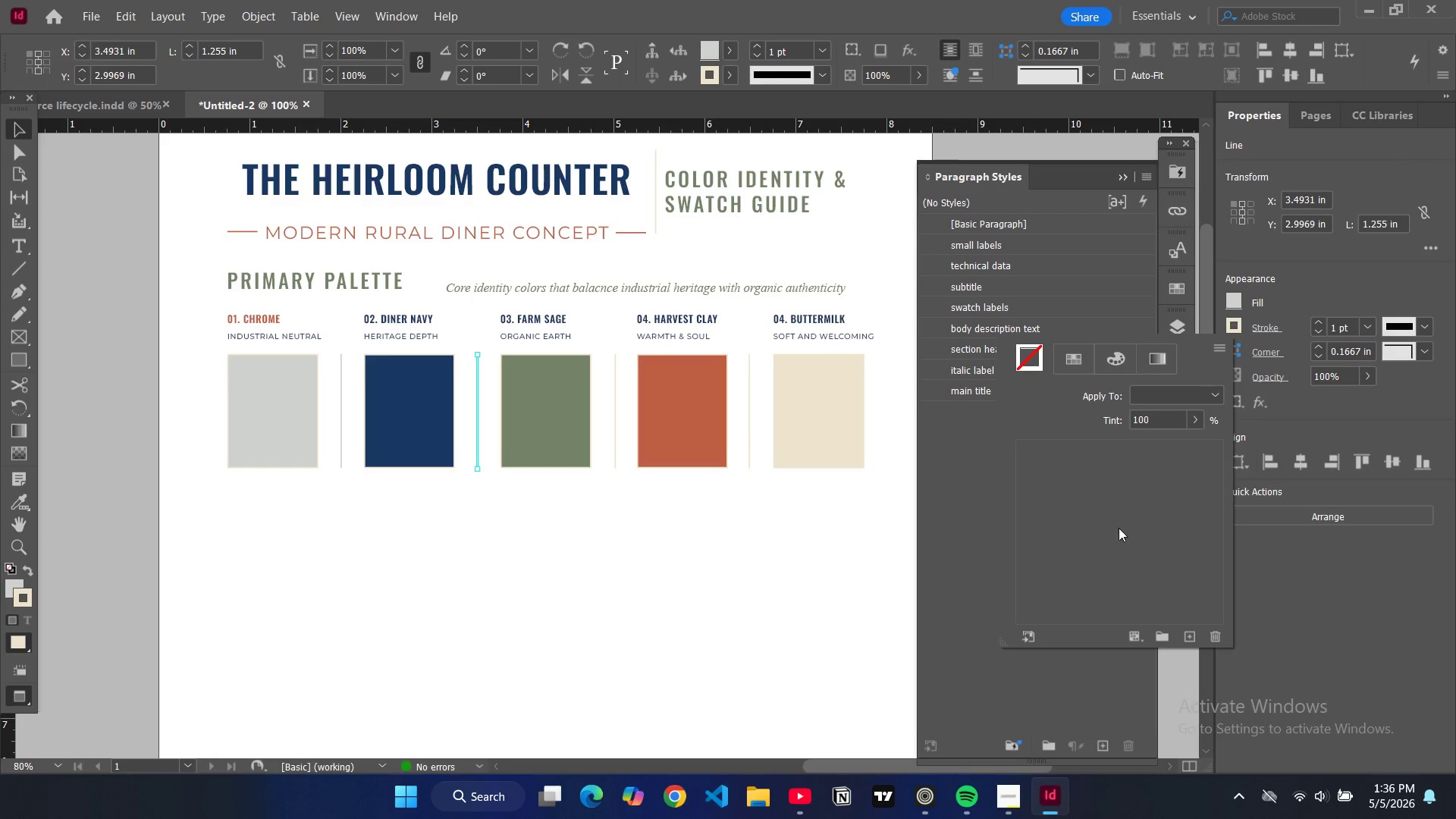 
scroll: coordinate [1060, 576], scroll_direction: down, amount: 8.0
 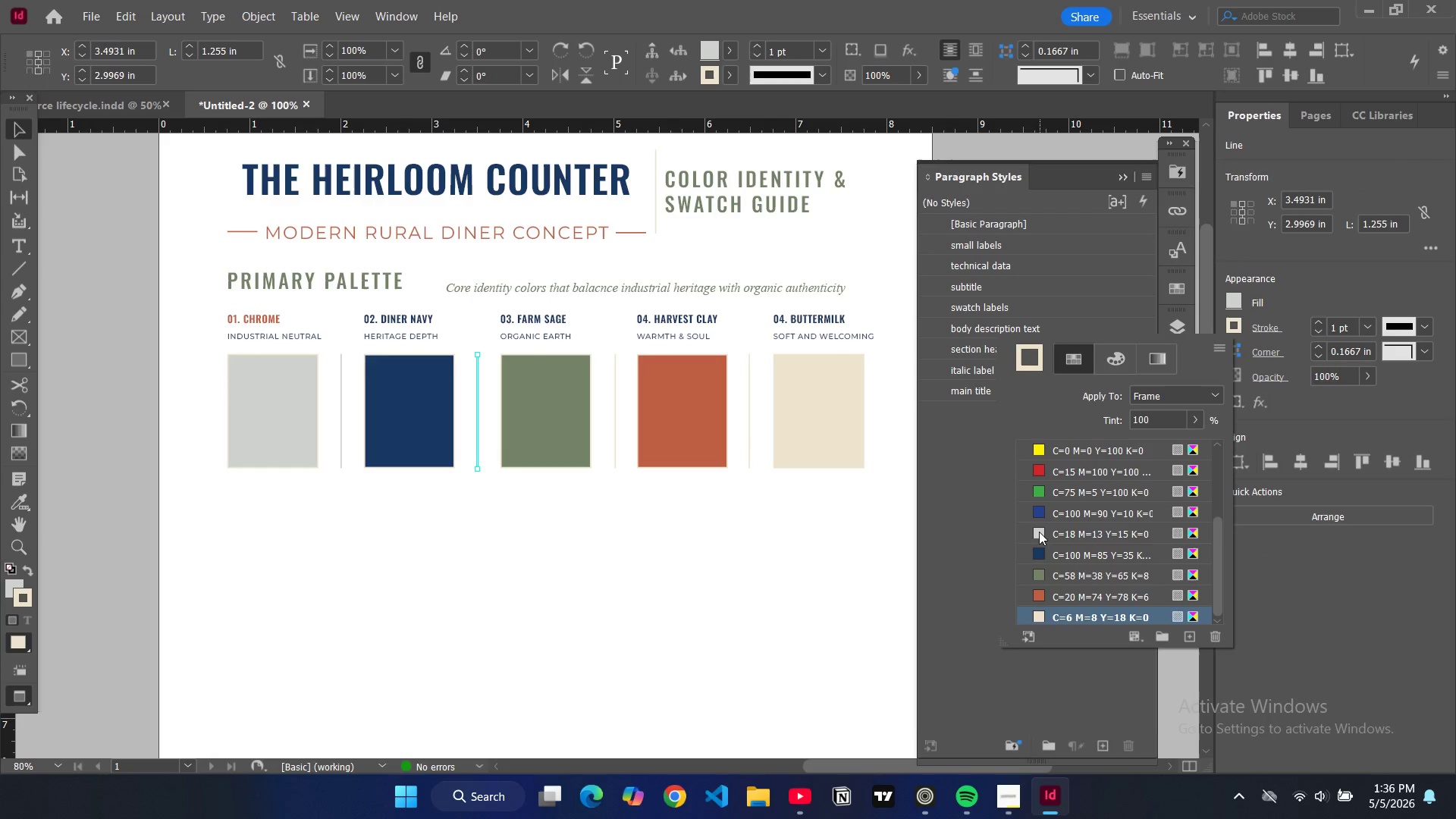 
left_click([1039, 532])
 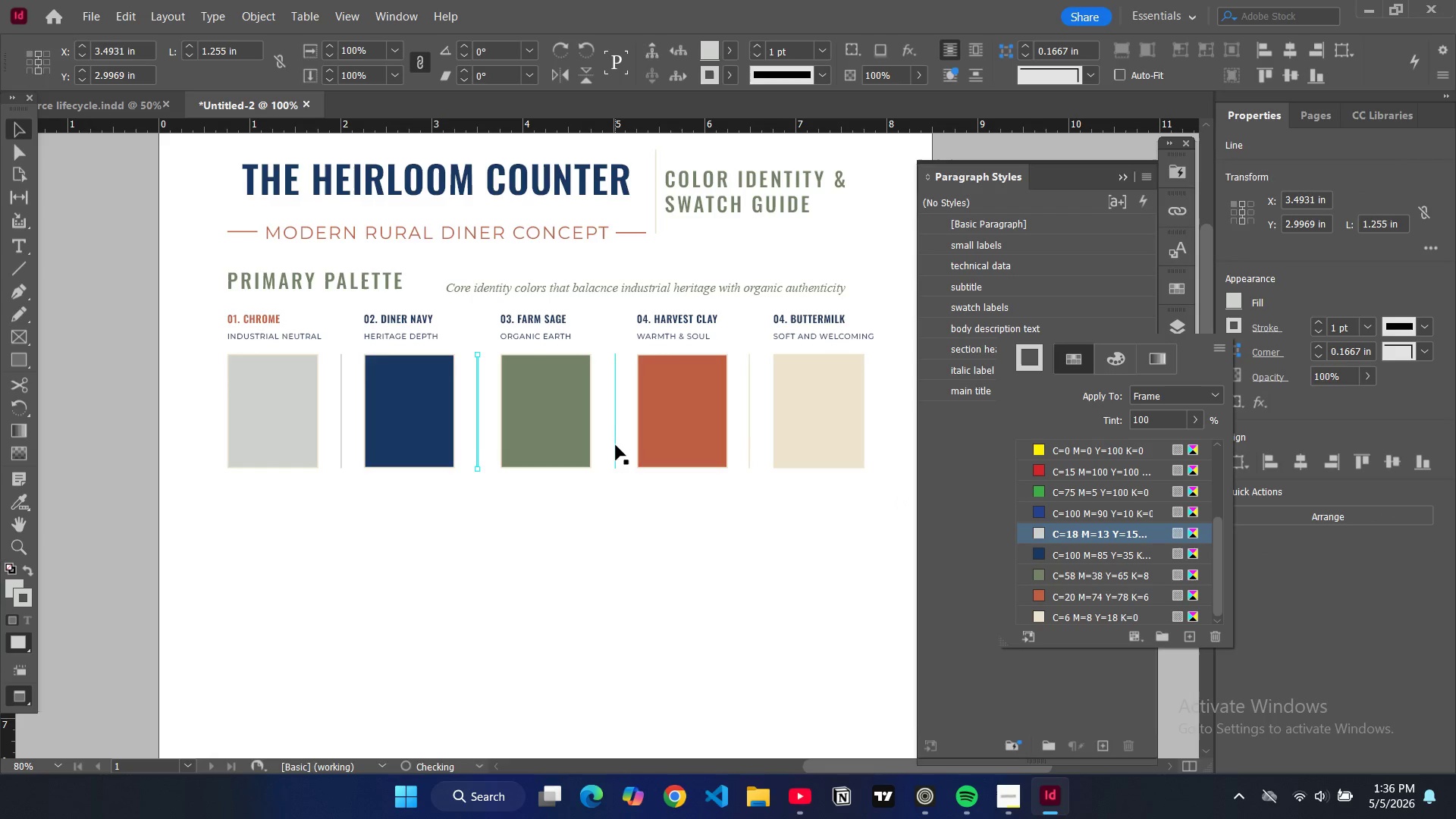 
left_click([616, 446])
 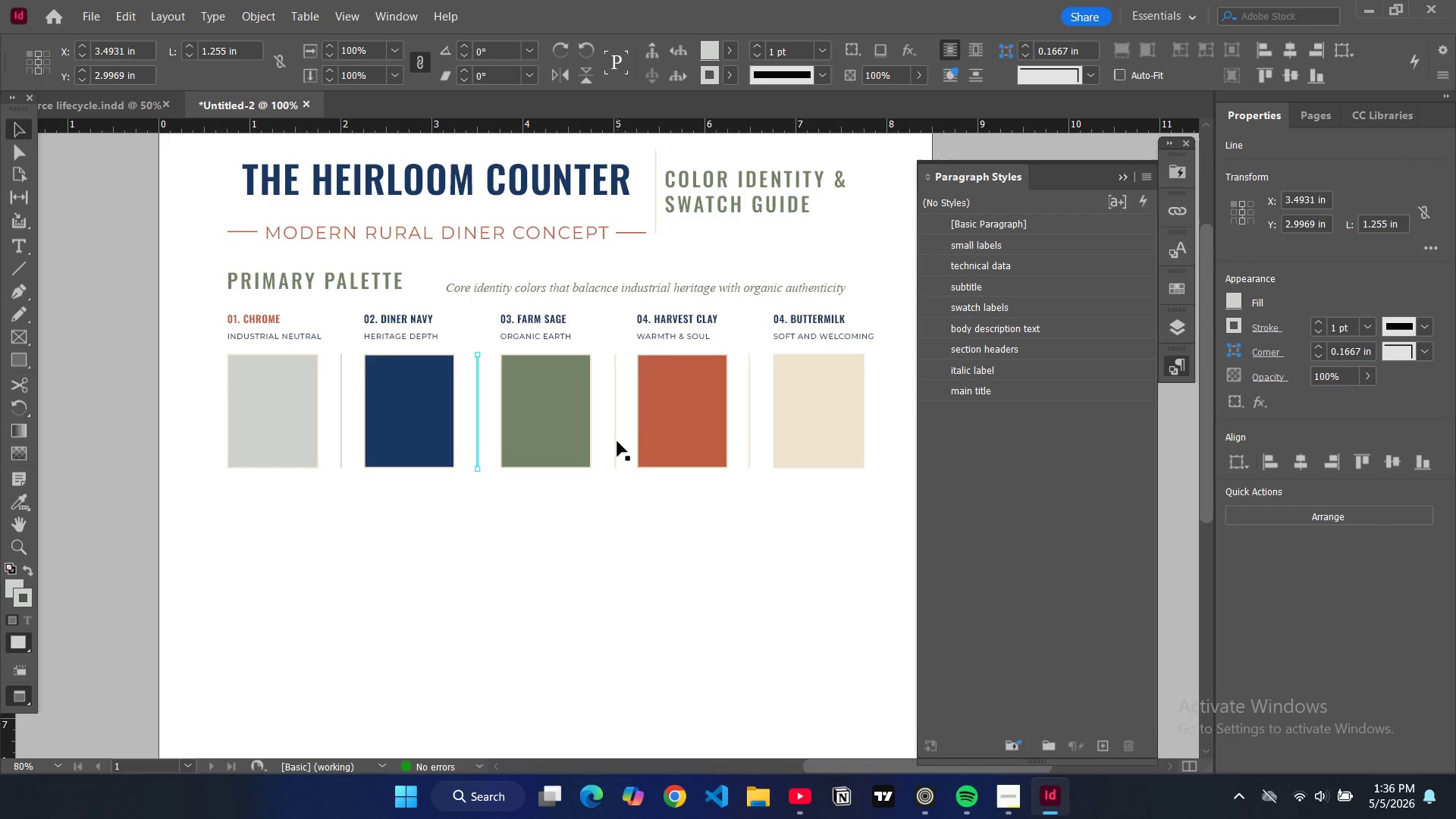 
left_click([617, 441])
 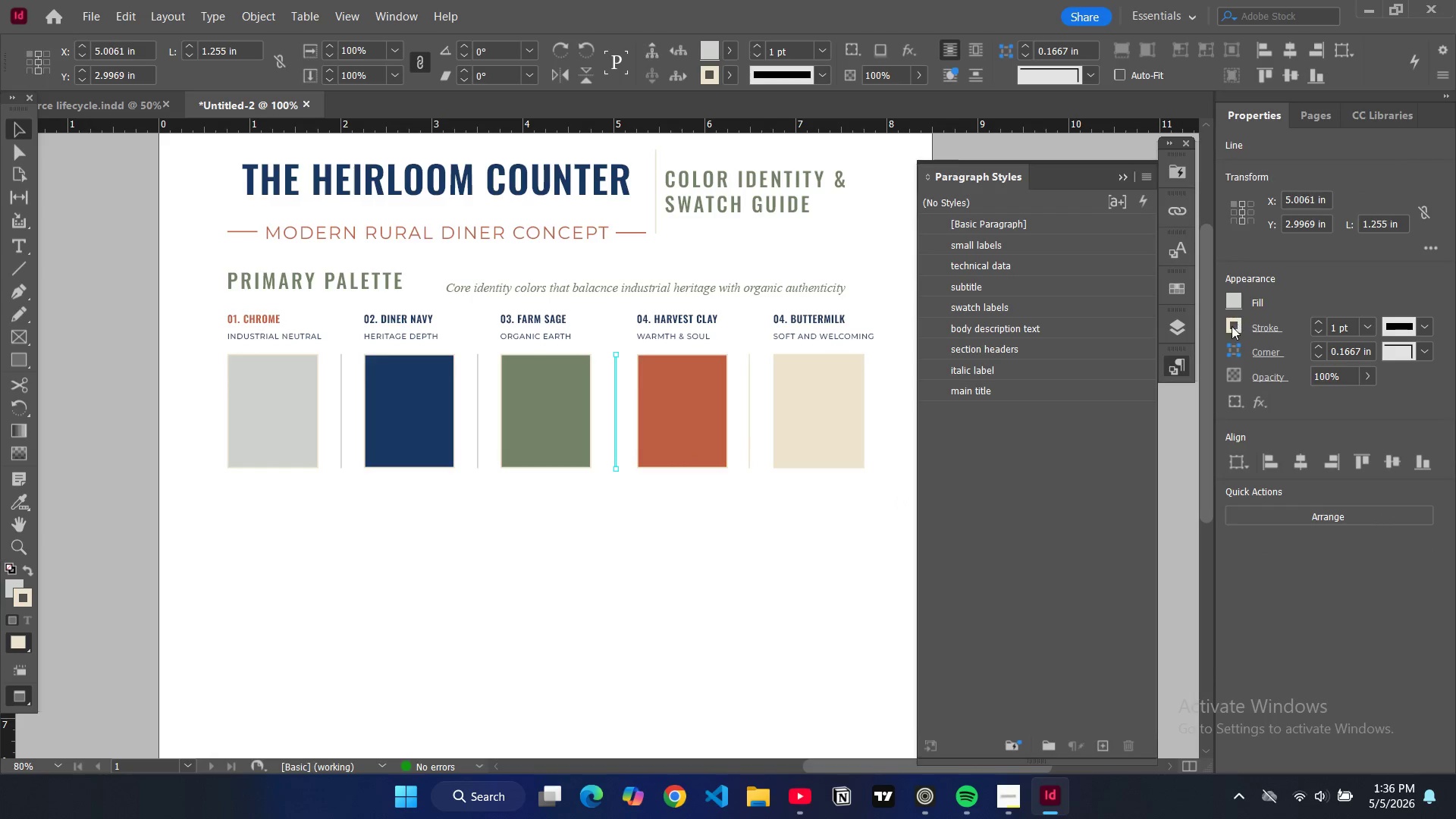 
left_click([1238, 329])
 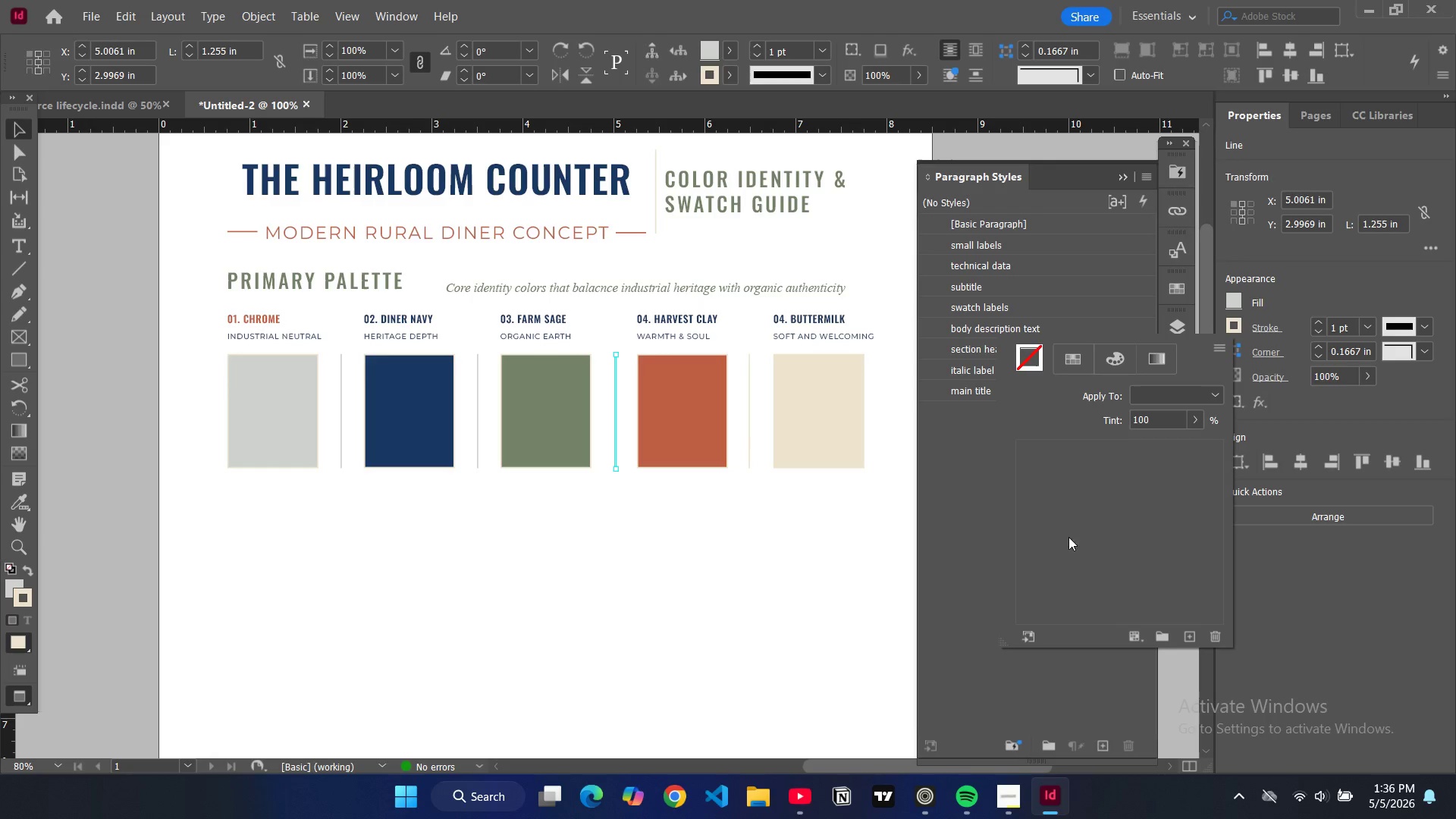 
scroll: coordinate [1068, 560], scroll_direction: down, amount: 5.0
 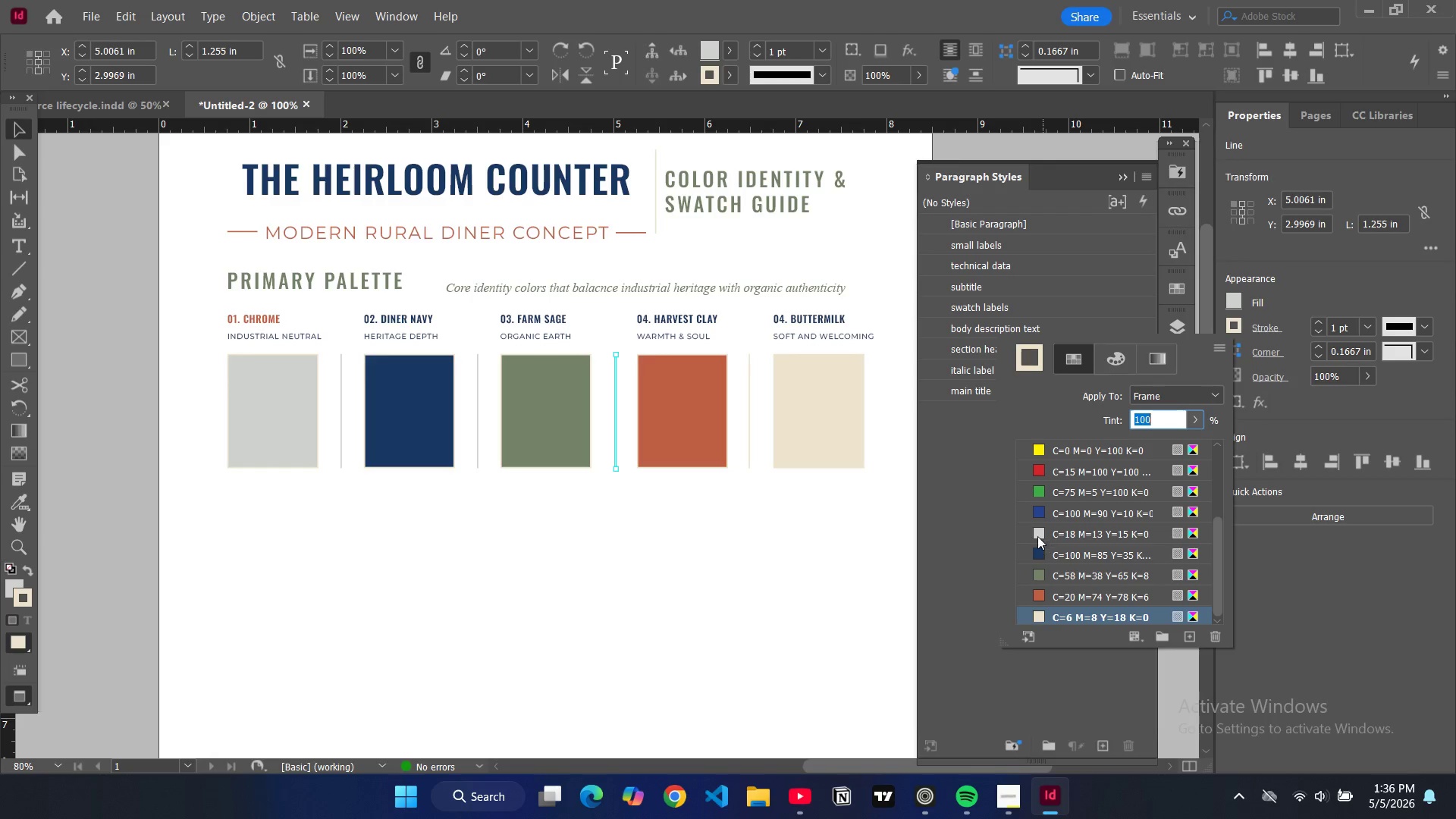 
left_click([1037, 534])
 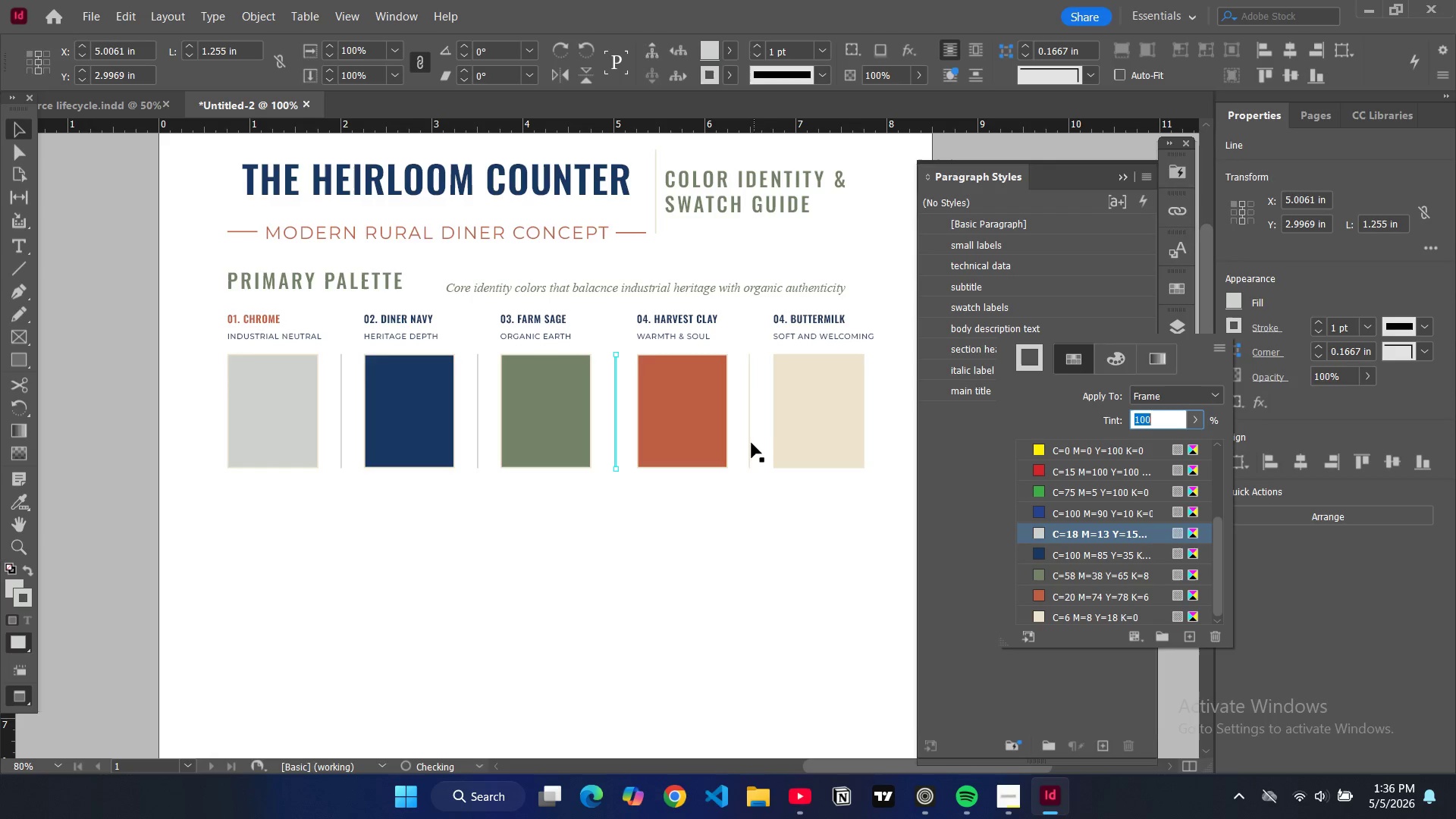 
left_click([748, 444])
 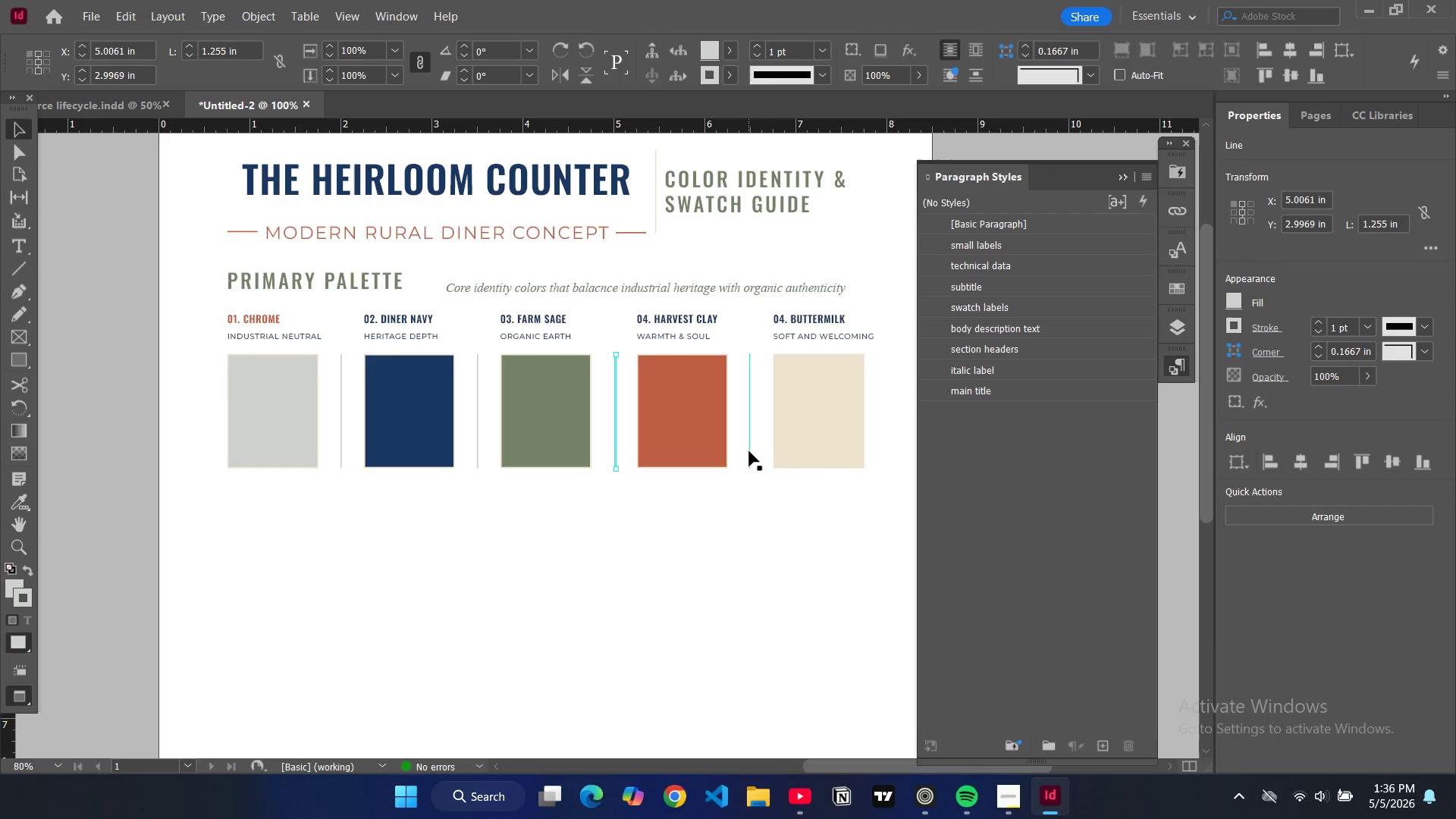 
left_click([748, 454])
 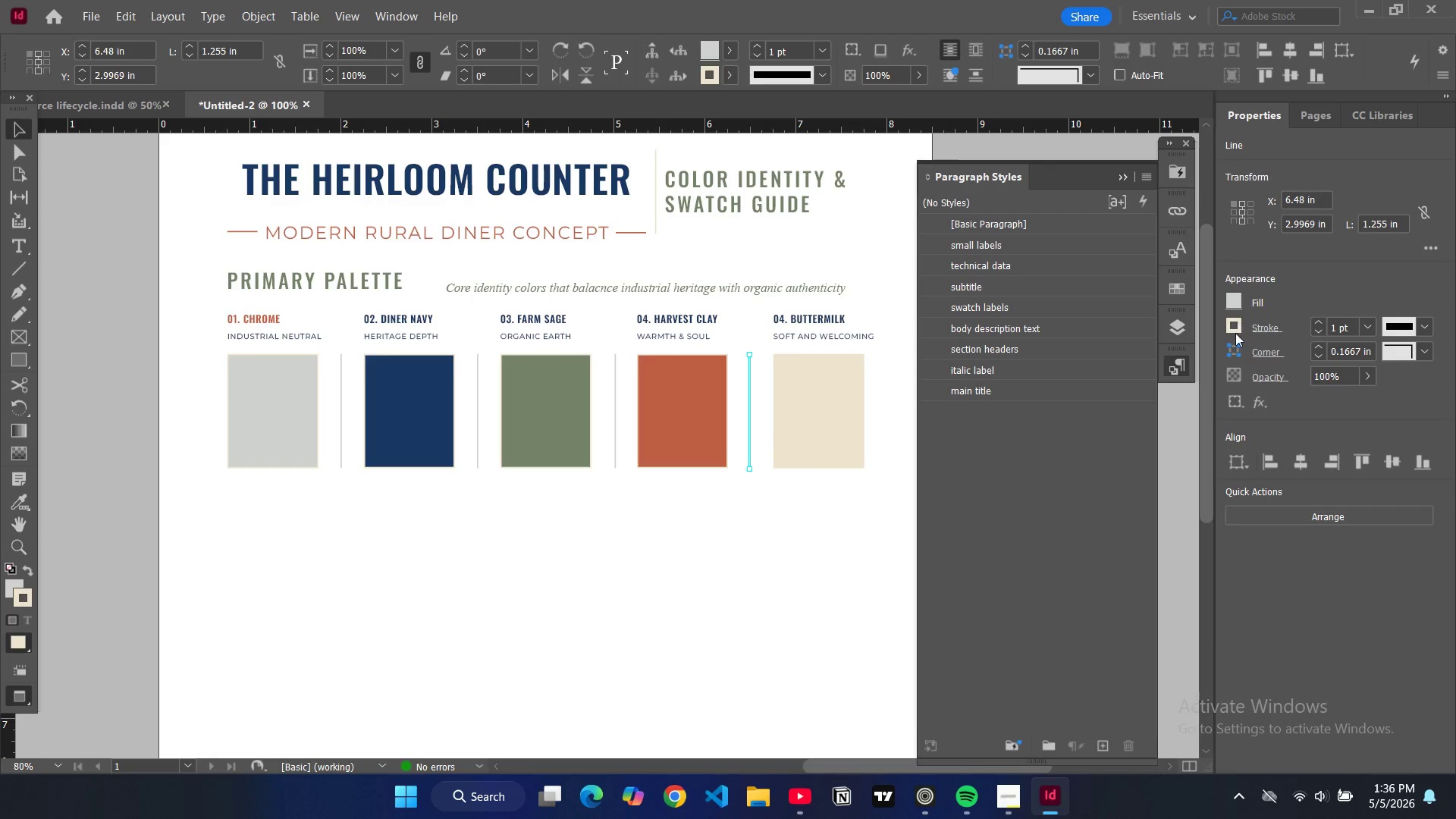 
left_click([1235, 327])
 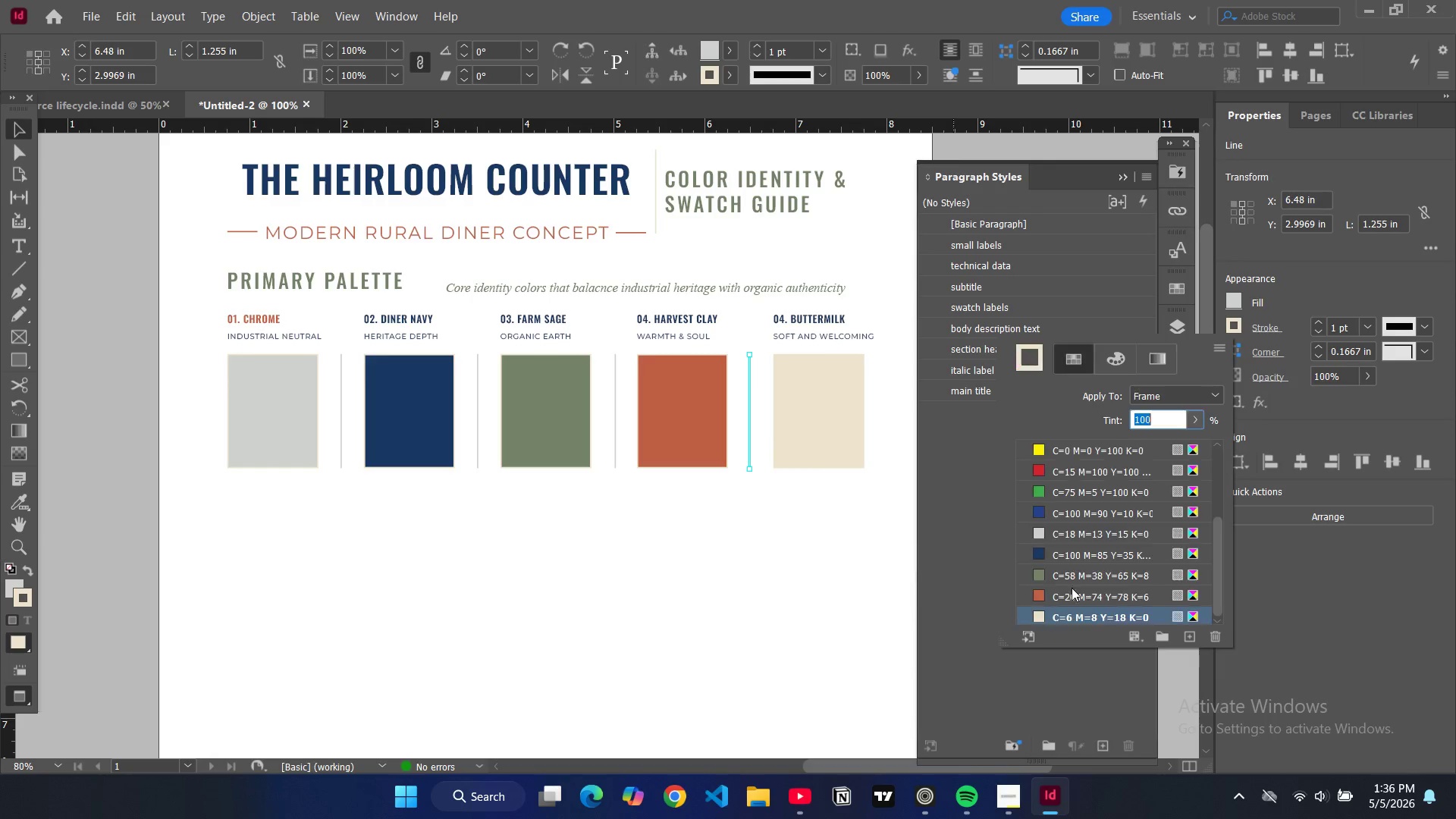 
scroll: coordinate [1112, 580], scroll_direction: down, amount: 4.0
 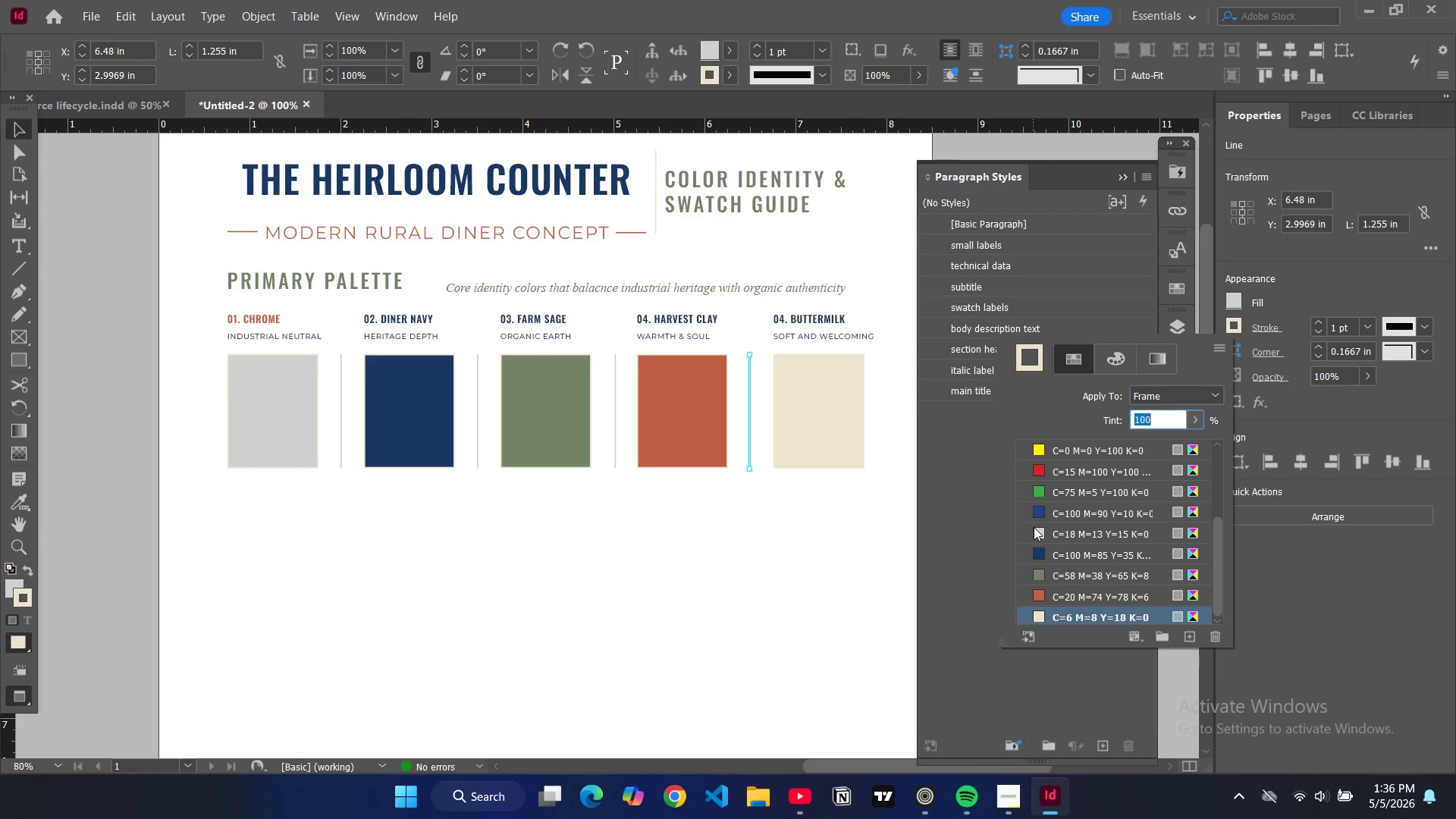 
left_click([1034, 527])
 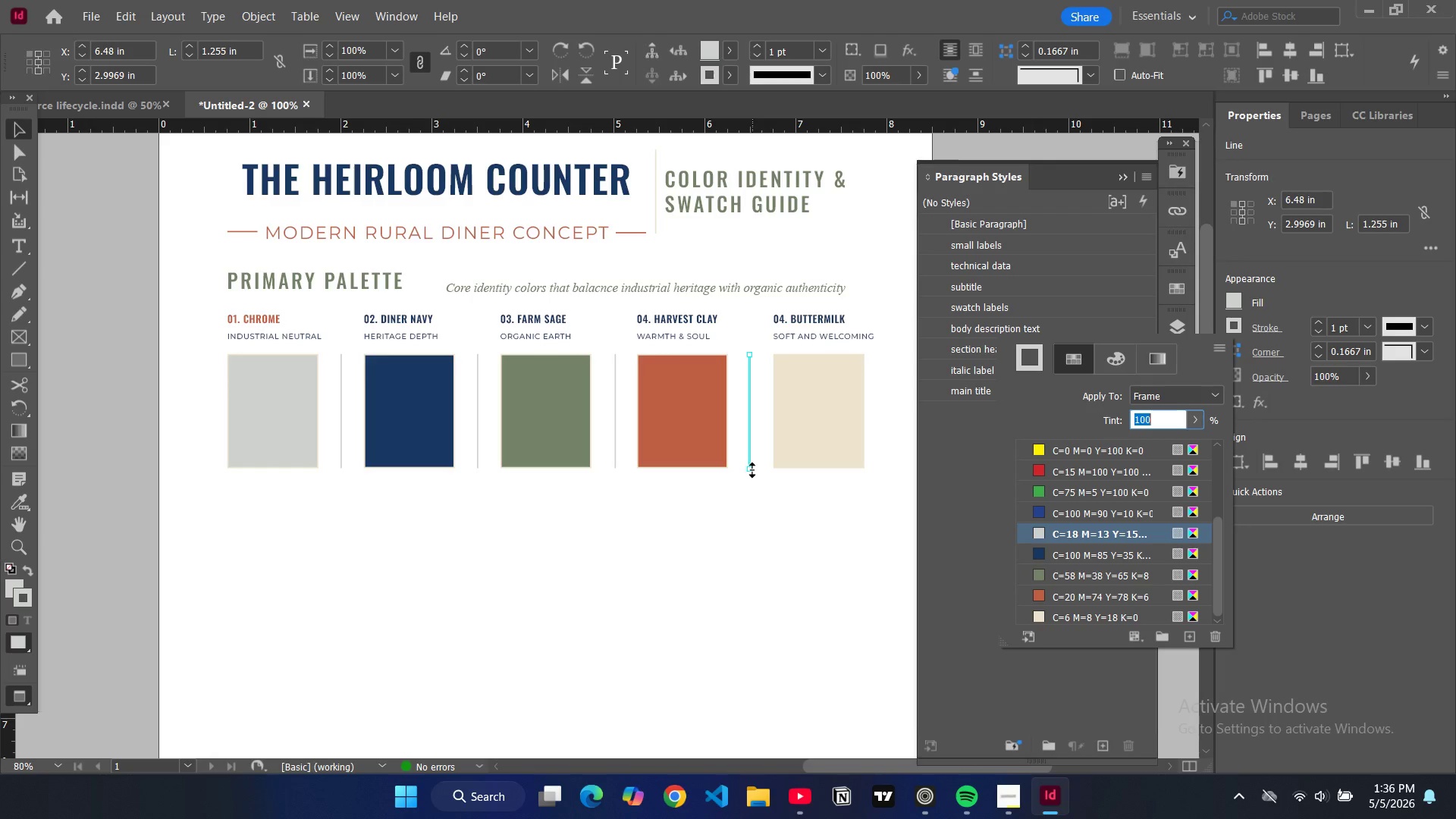 
left_click_drag(start_coordinate=[751, 470], to_coordinate=[757, 520])
 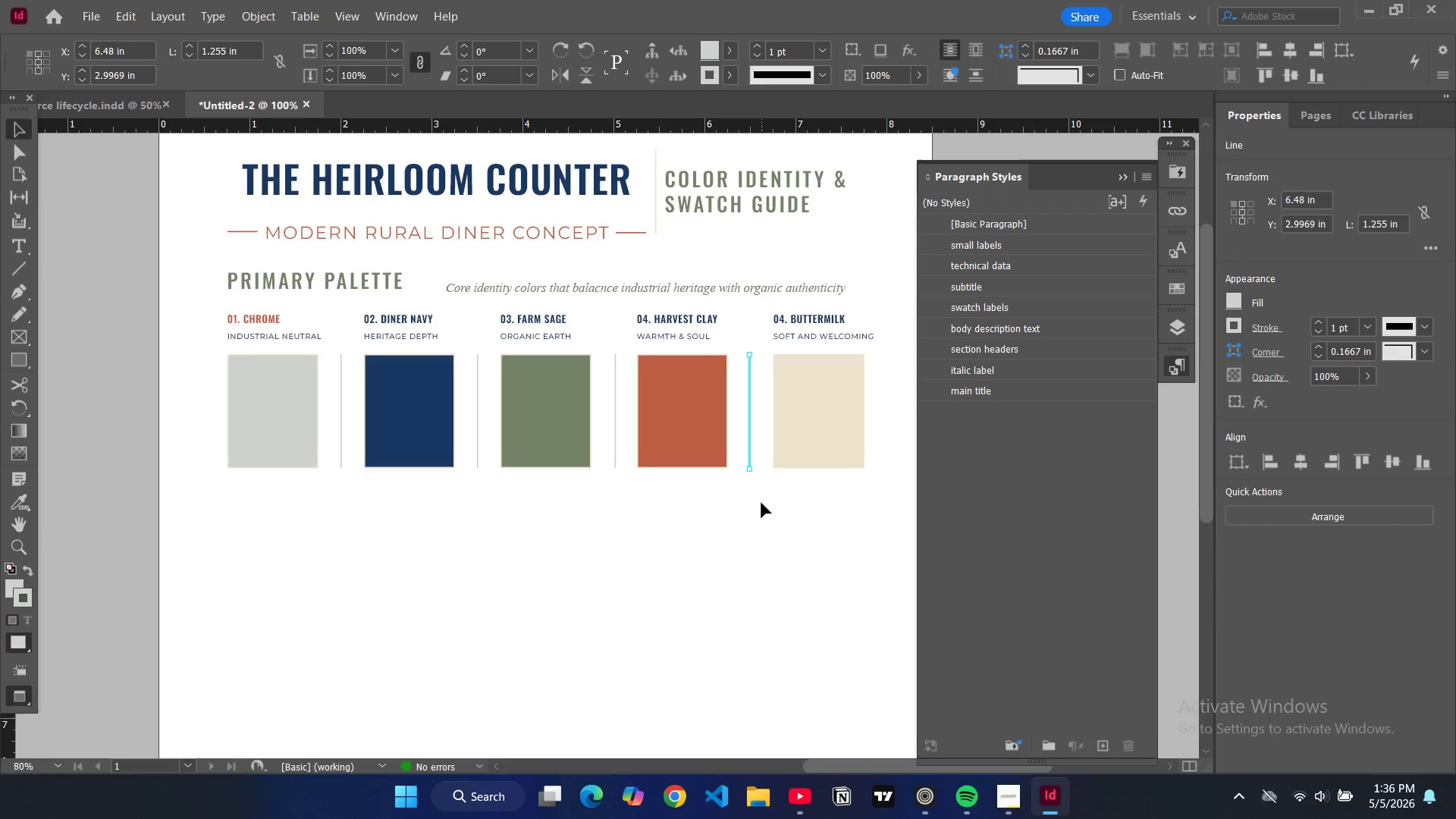 
key(W)
 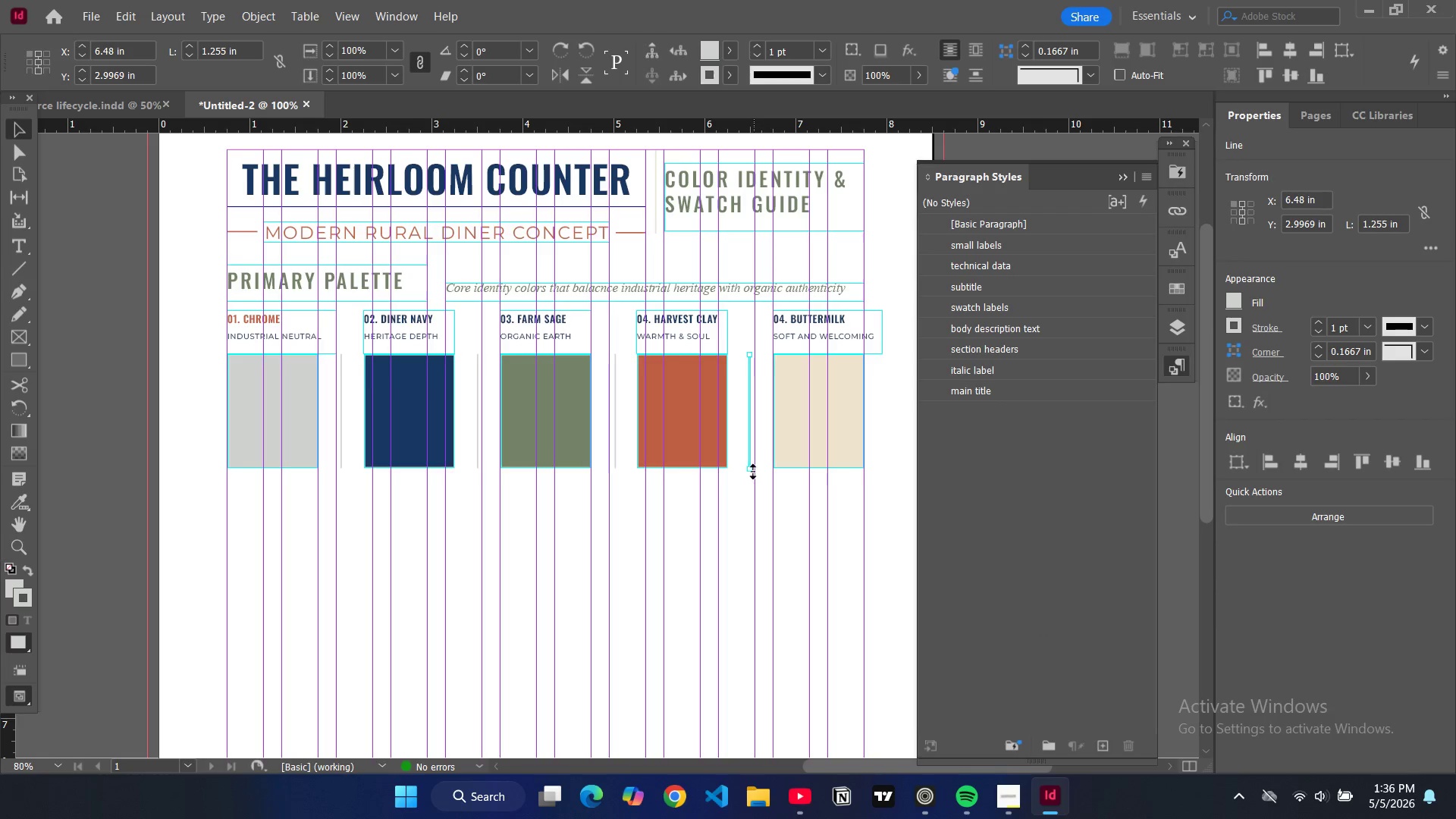 
left_click_drag(start_coordinate=[752, 471], to_coordinate=[752, 566])
 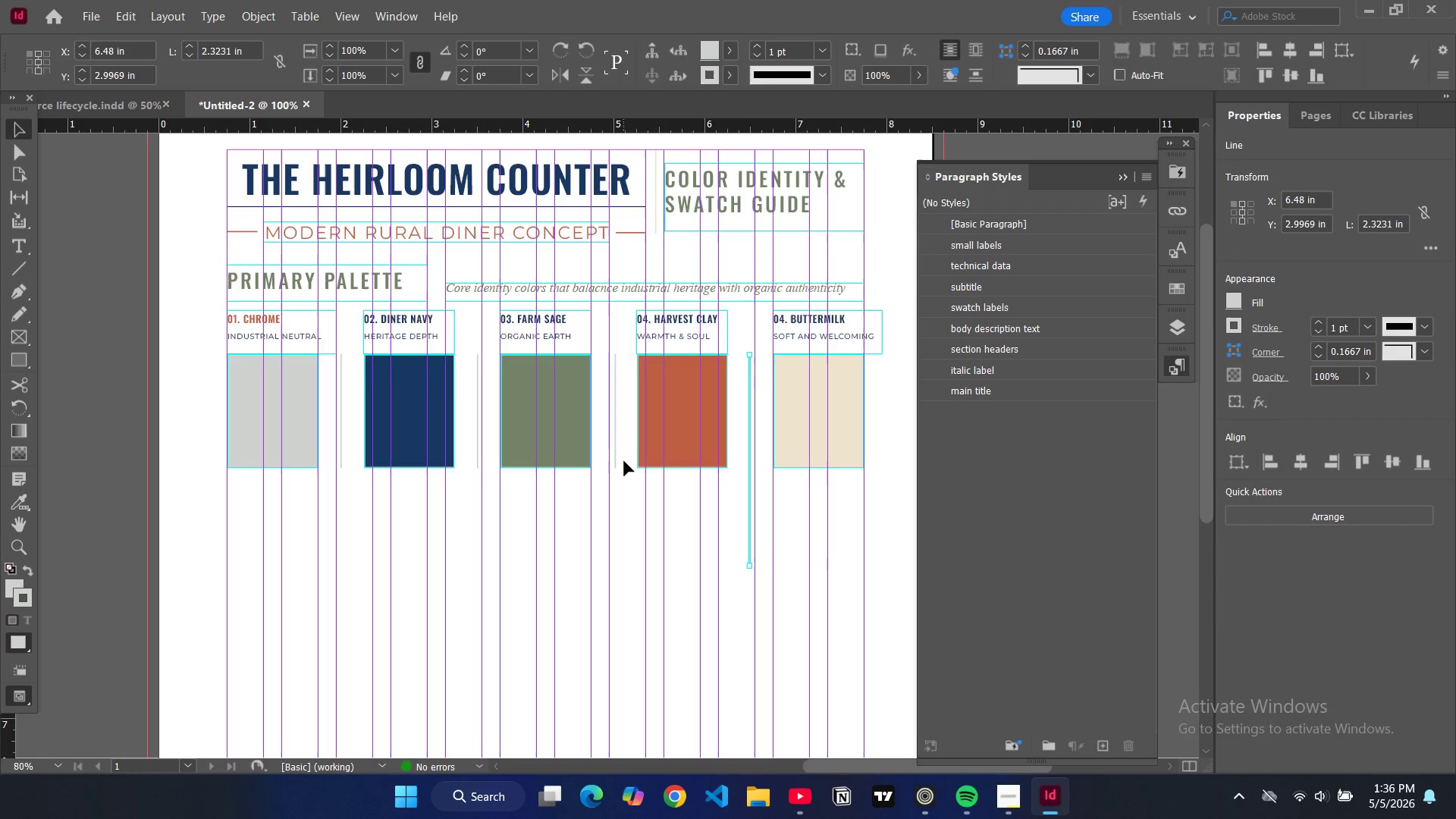 
left_click([617, 463])
 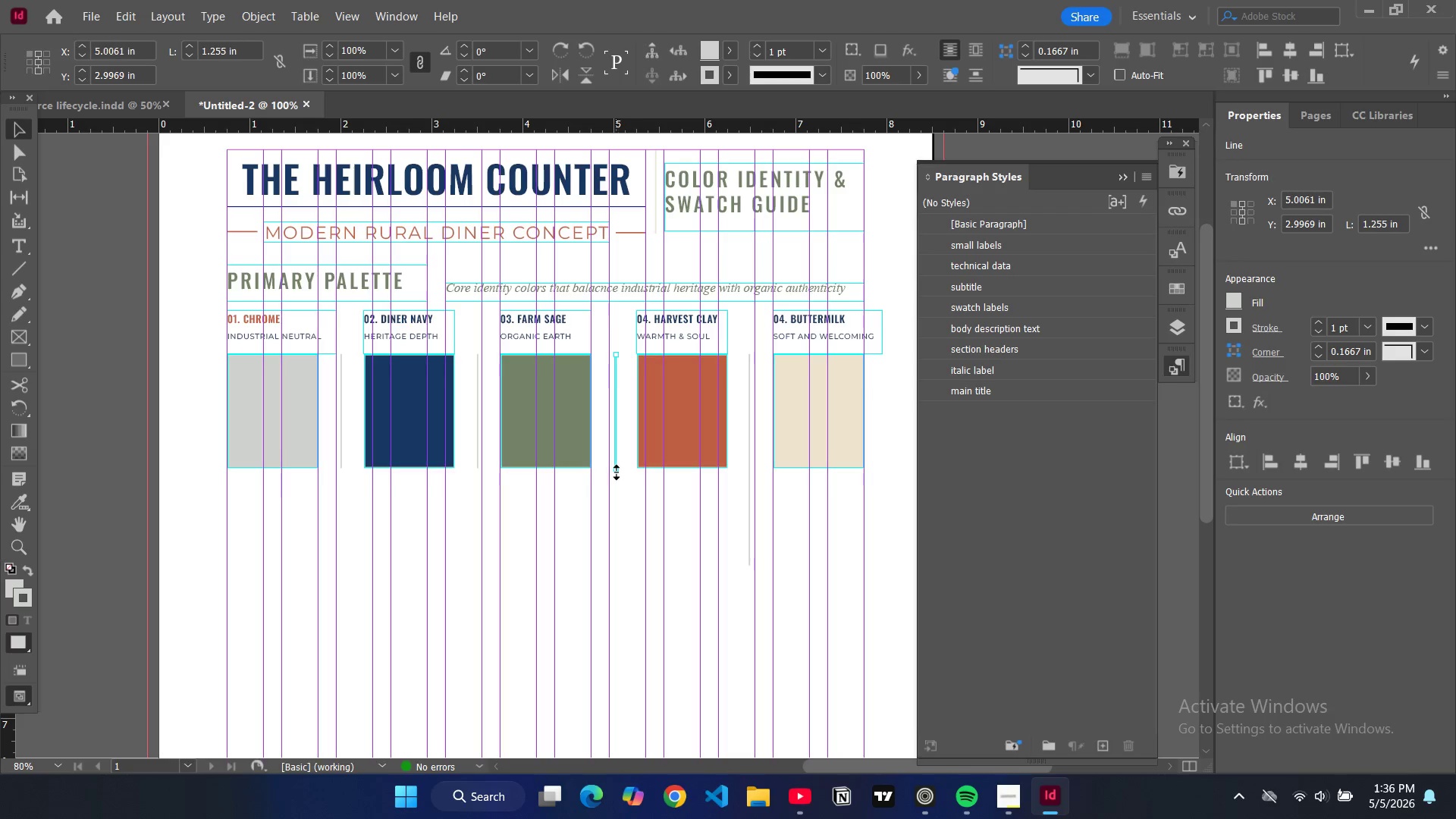 
left_click_drag(start_coordinate=[616, 472], to_coordinate=[620, 568])
 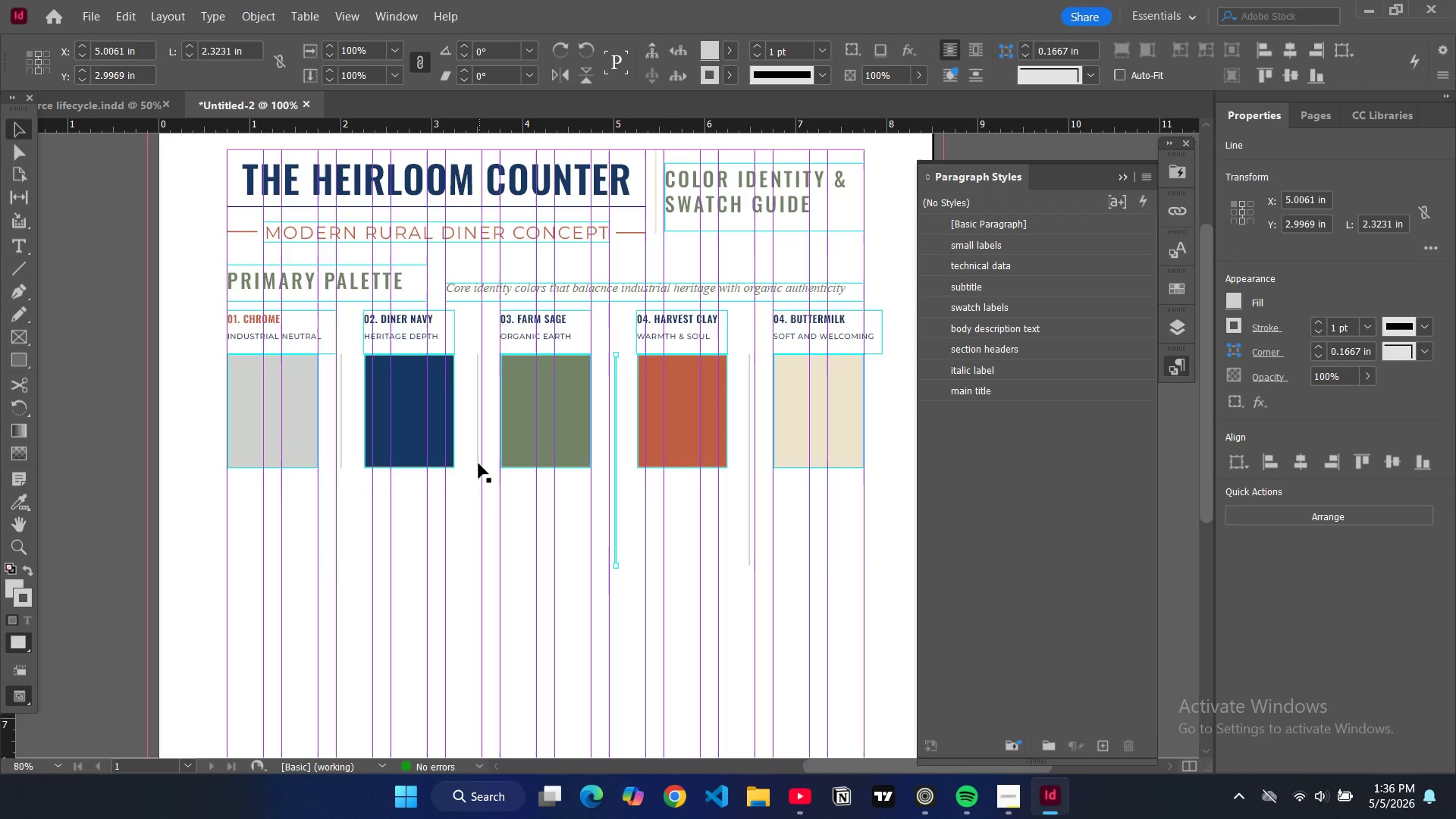 
left_click([478, 463])
 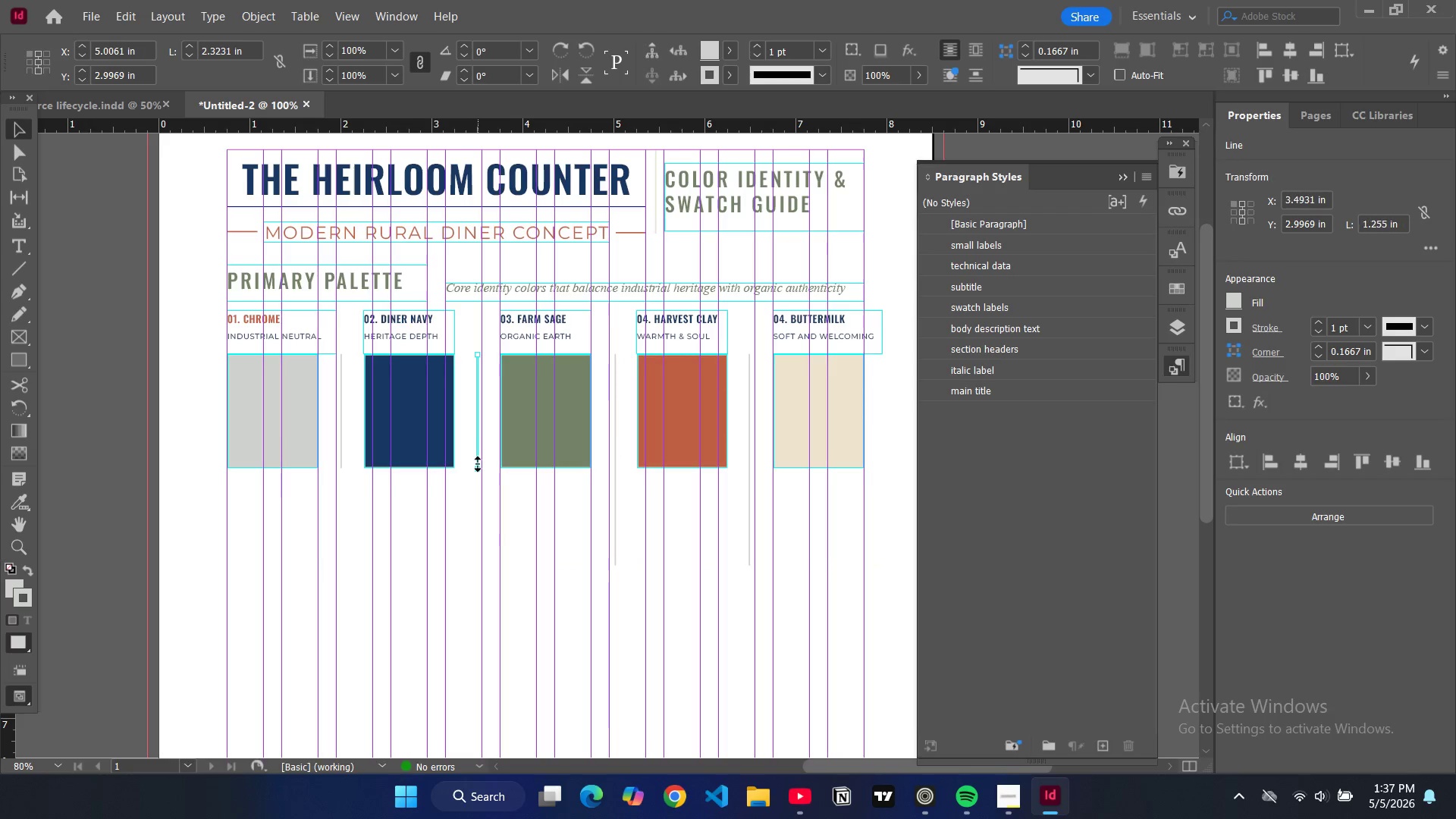 
left_click_drag(start_coordinate=[478, 466], to_coordinate=[480, 564])
 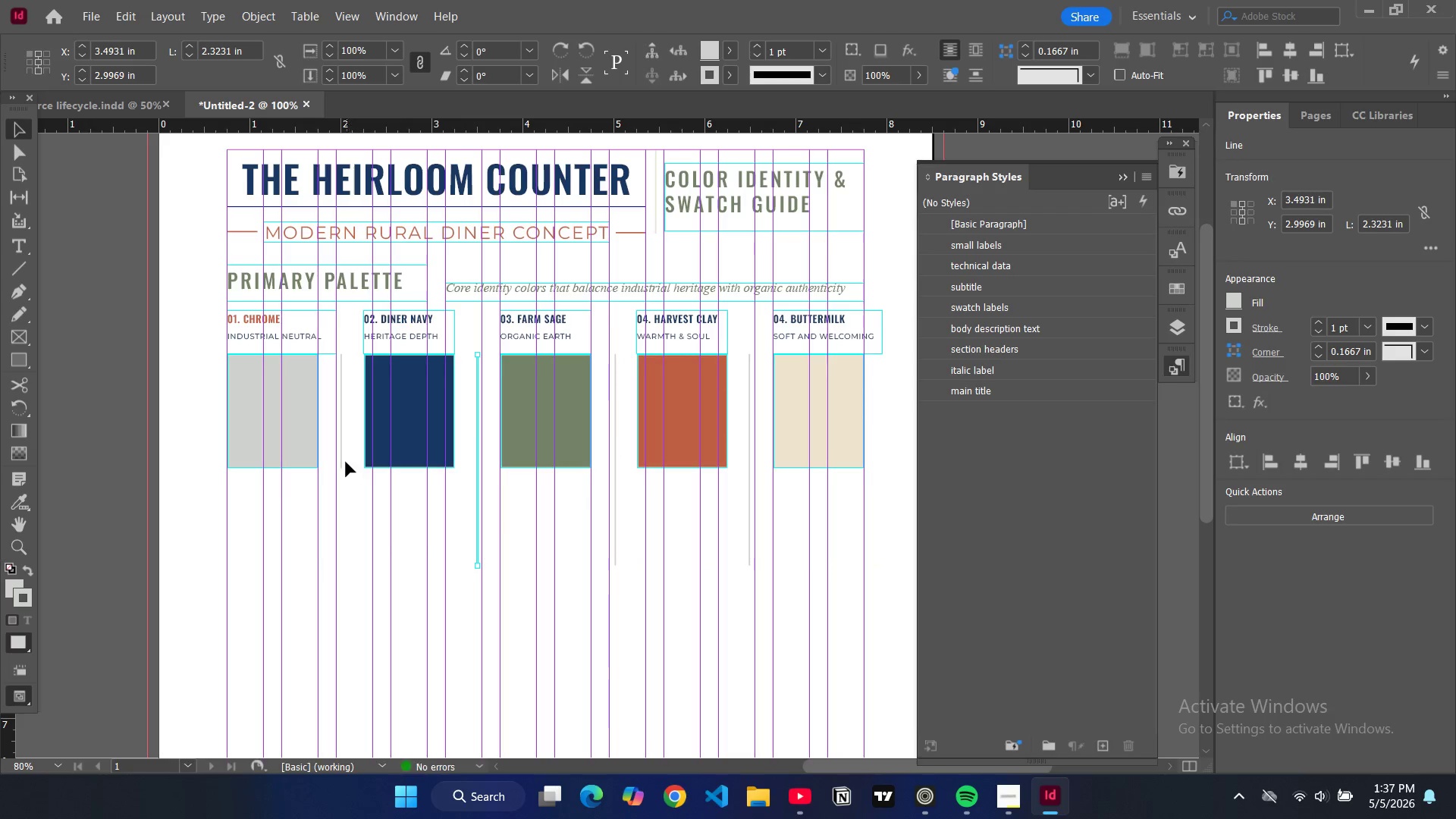 
left_click([344, 461])
 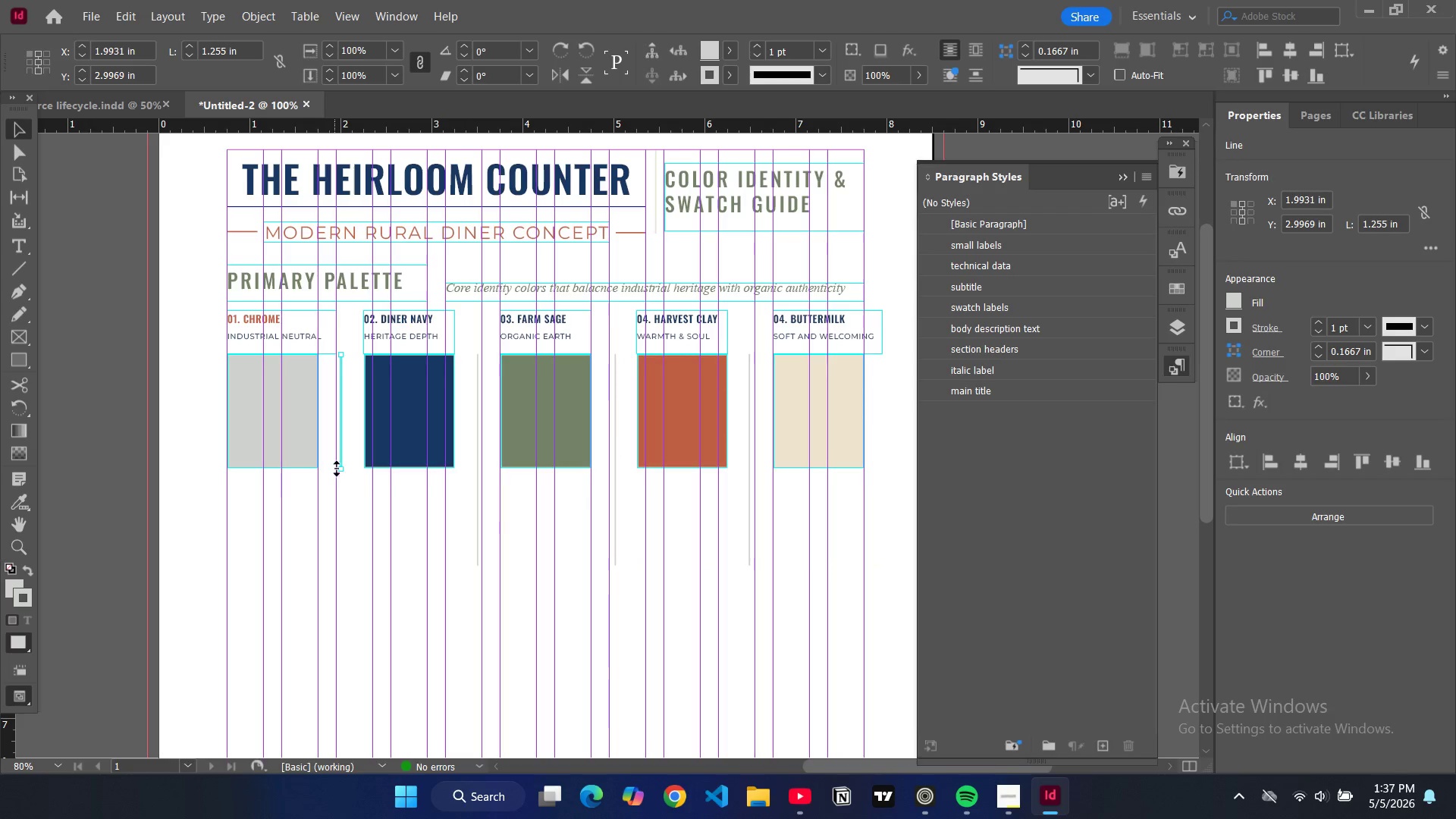 
left_click_drag(start_coordinate=[340, 469], to_coordinate=[340, 567])
 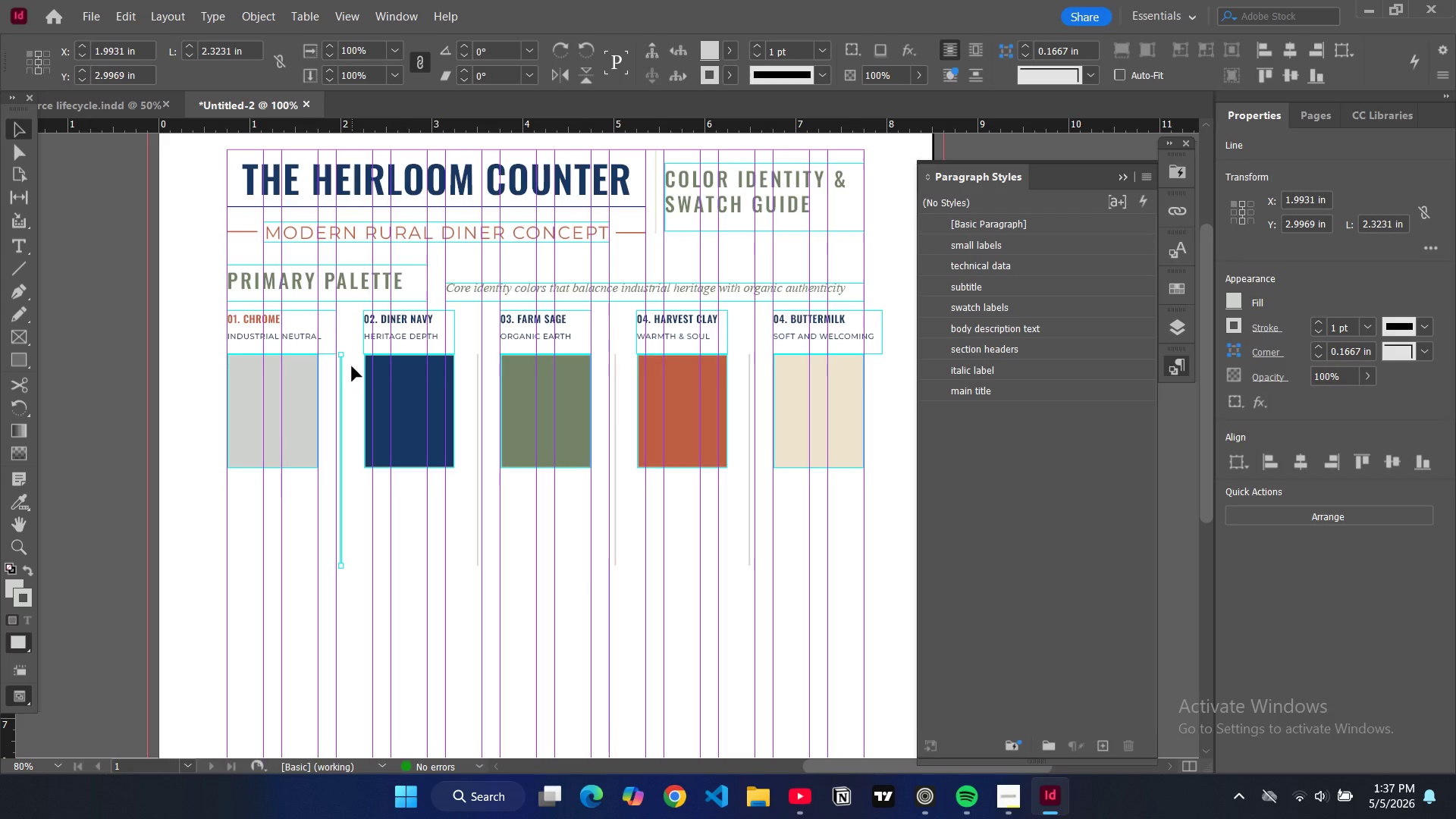 
wait(35.34)
 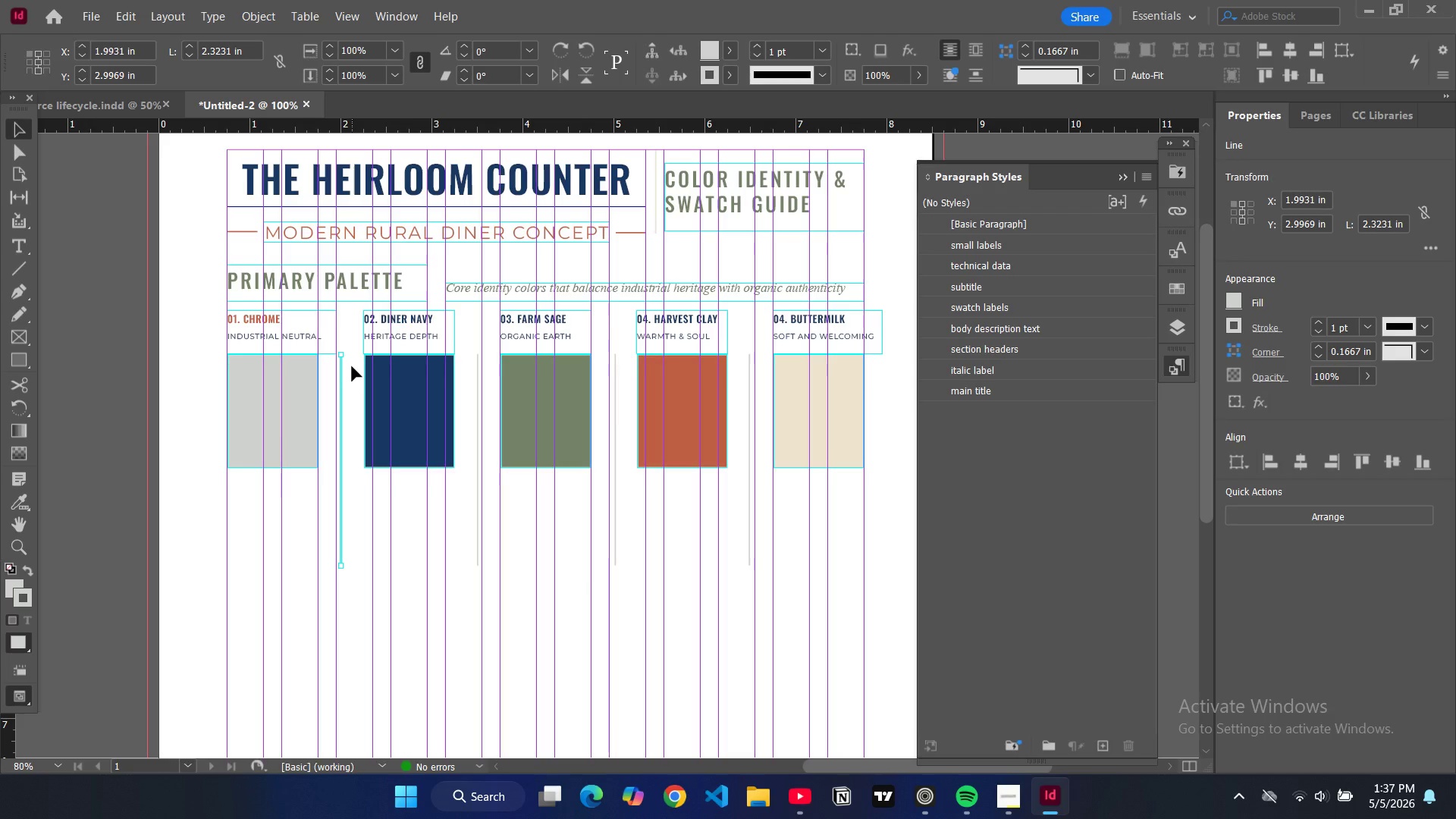 
left_click([124, 361])
 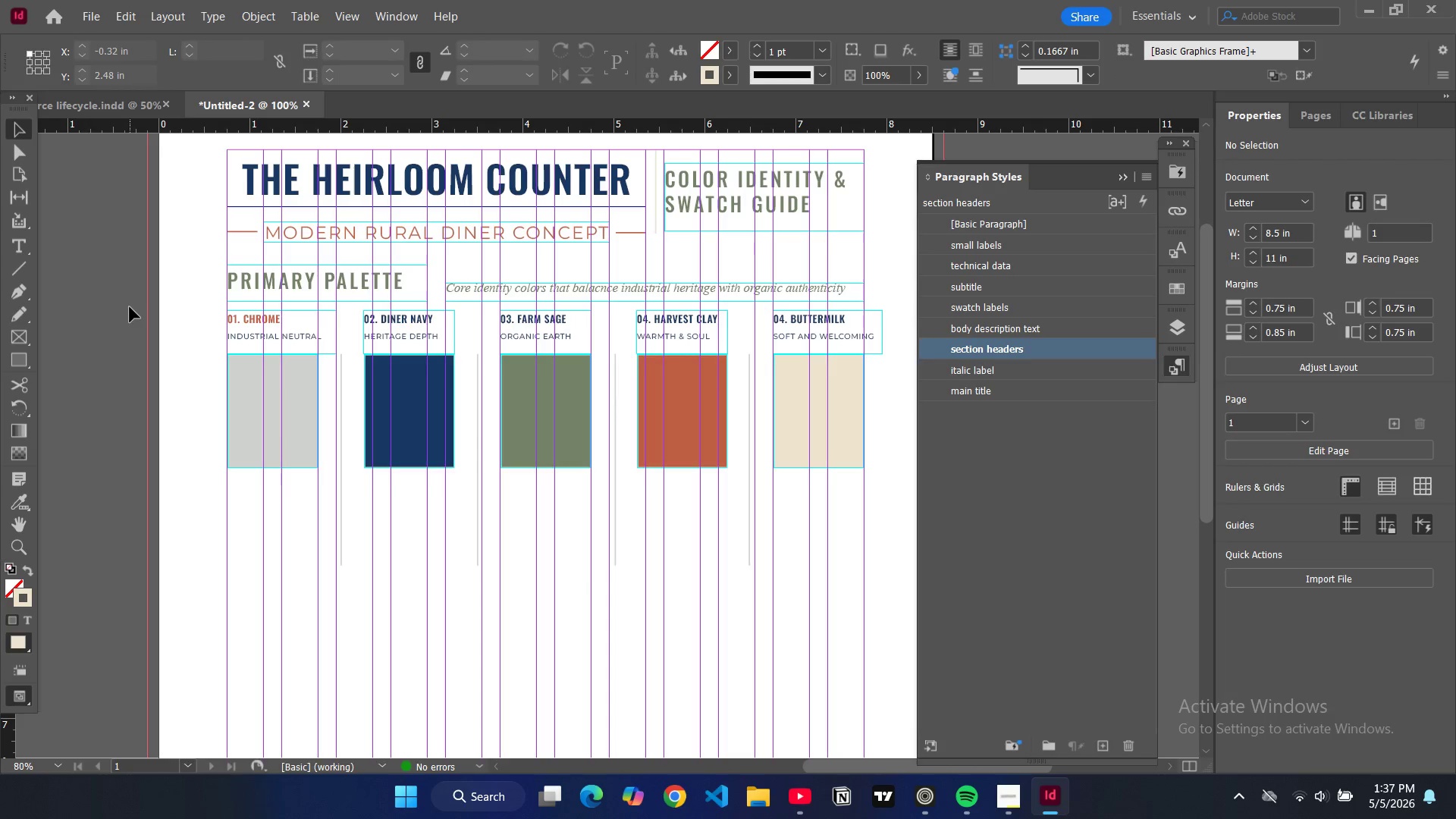 
key(W)
 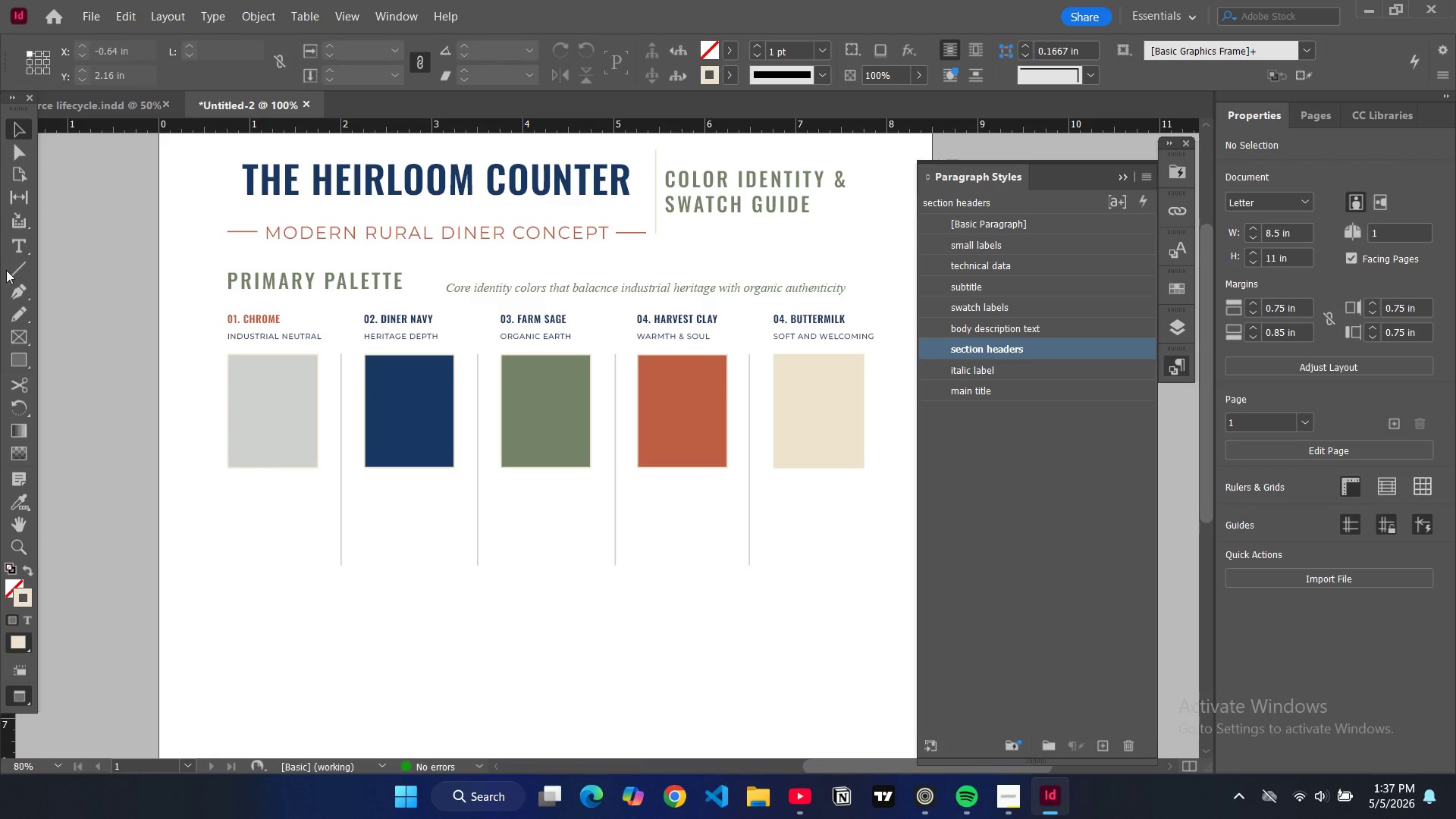 
left_click([21, 264])
 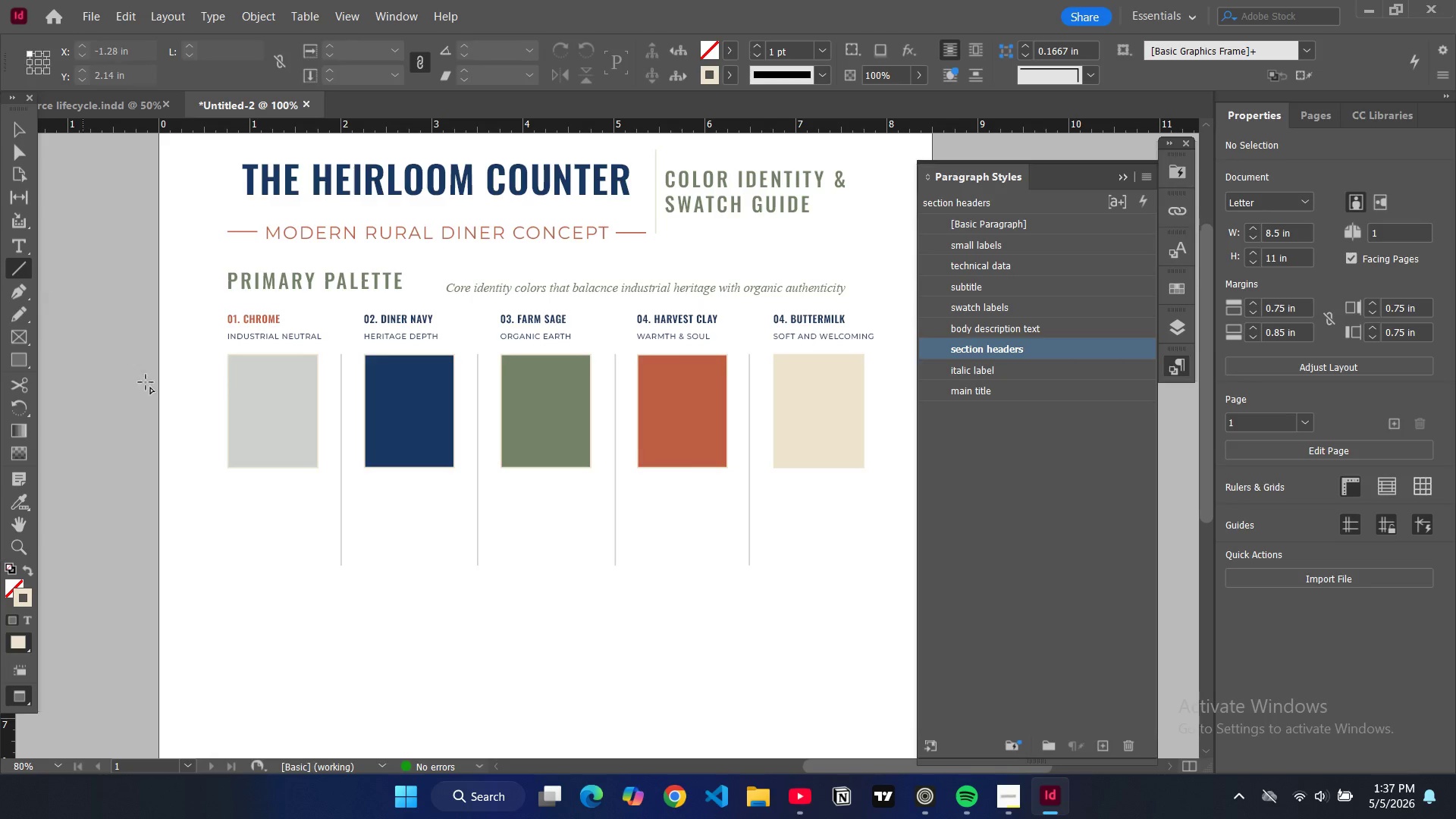 
key(W)
 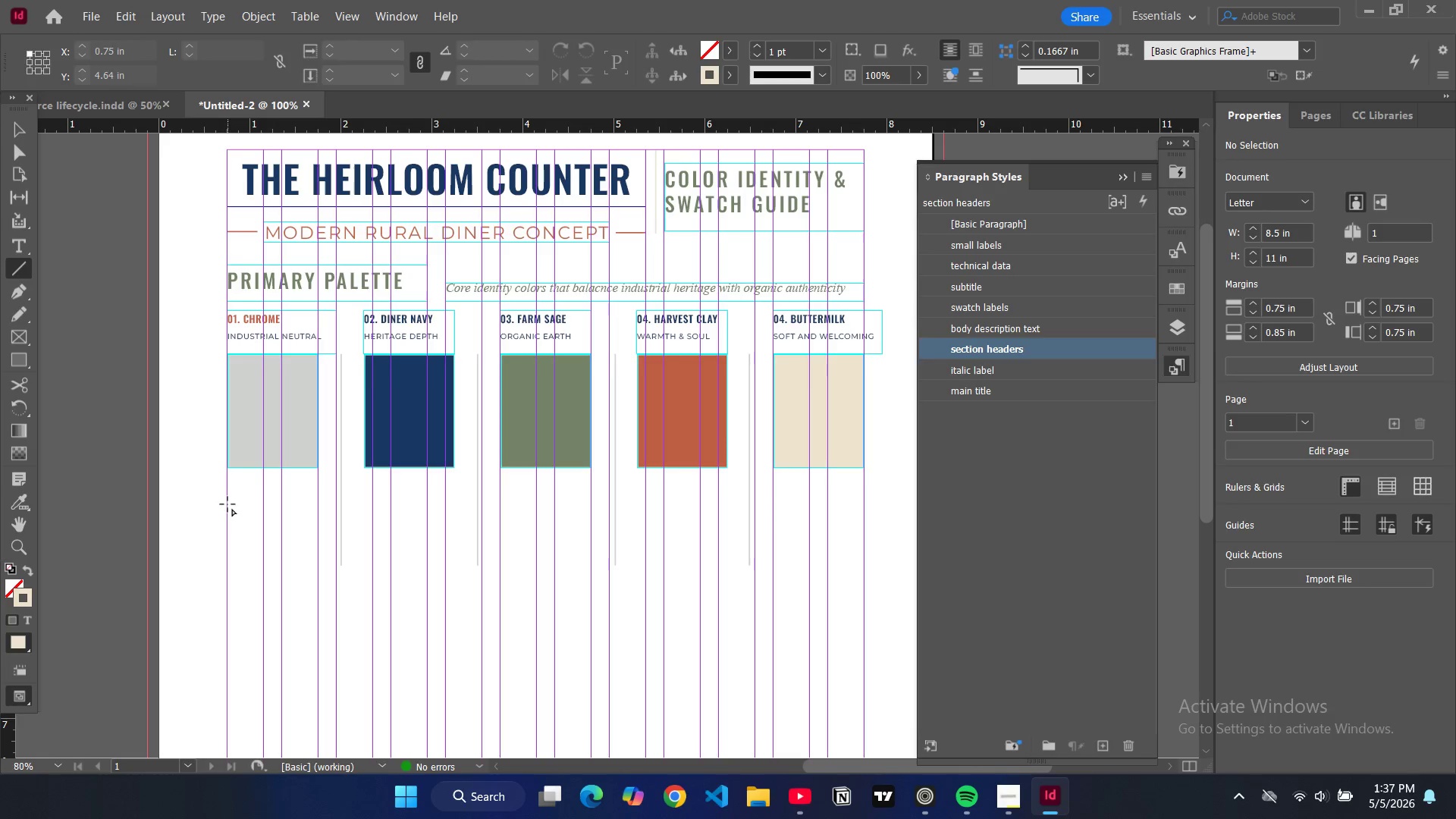 
left_click_drag(start_coordinate=[227, 509], to_coordinate=[337, 510])
 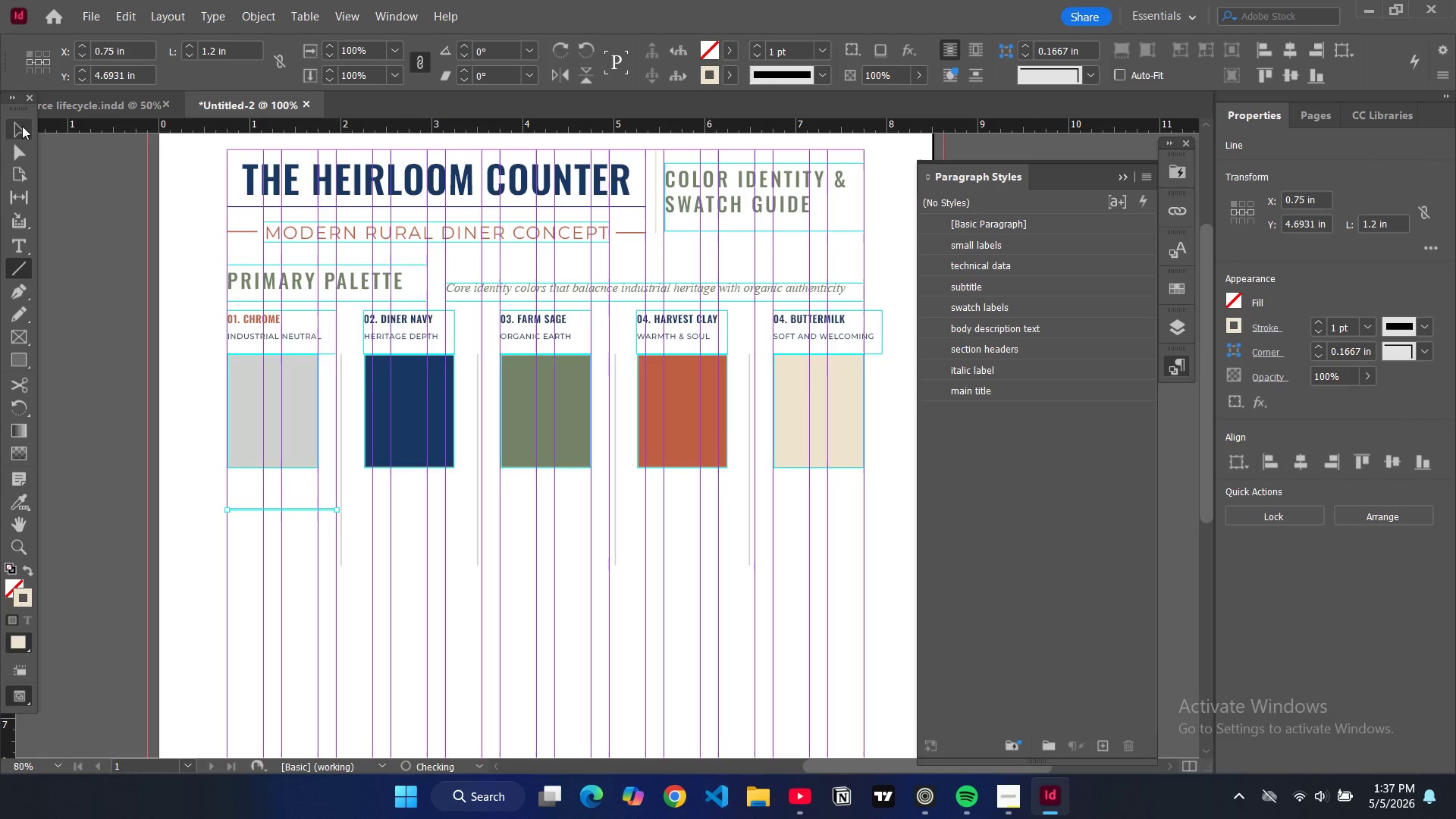 
left_click([18, 128])
 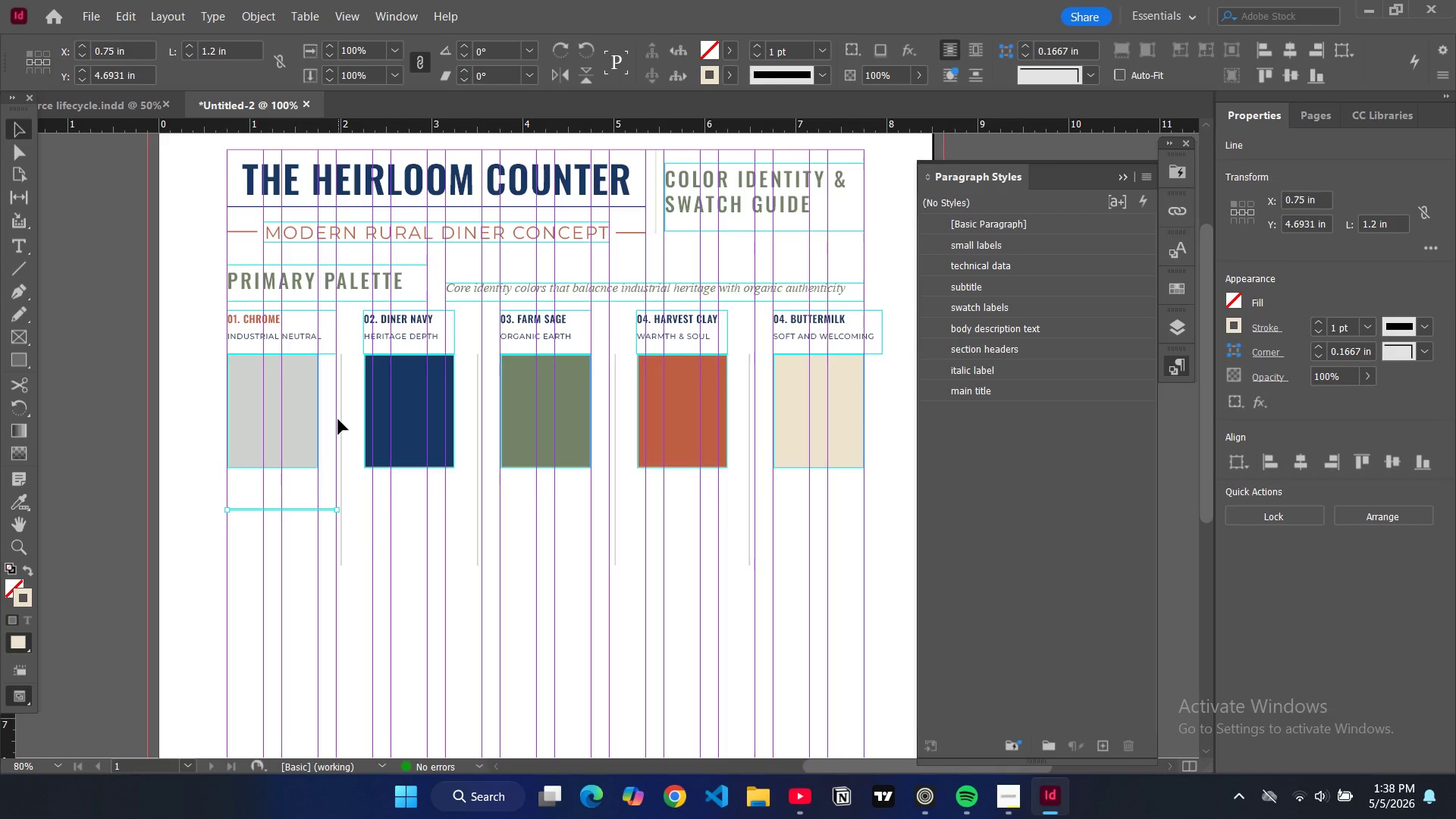 
wait(48.55)
 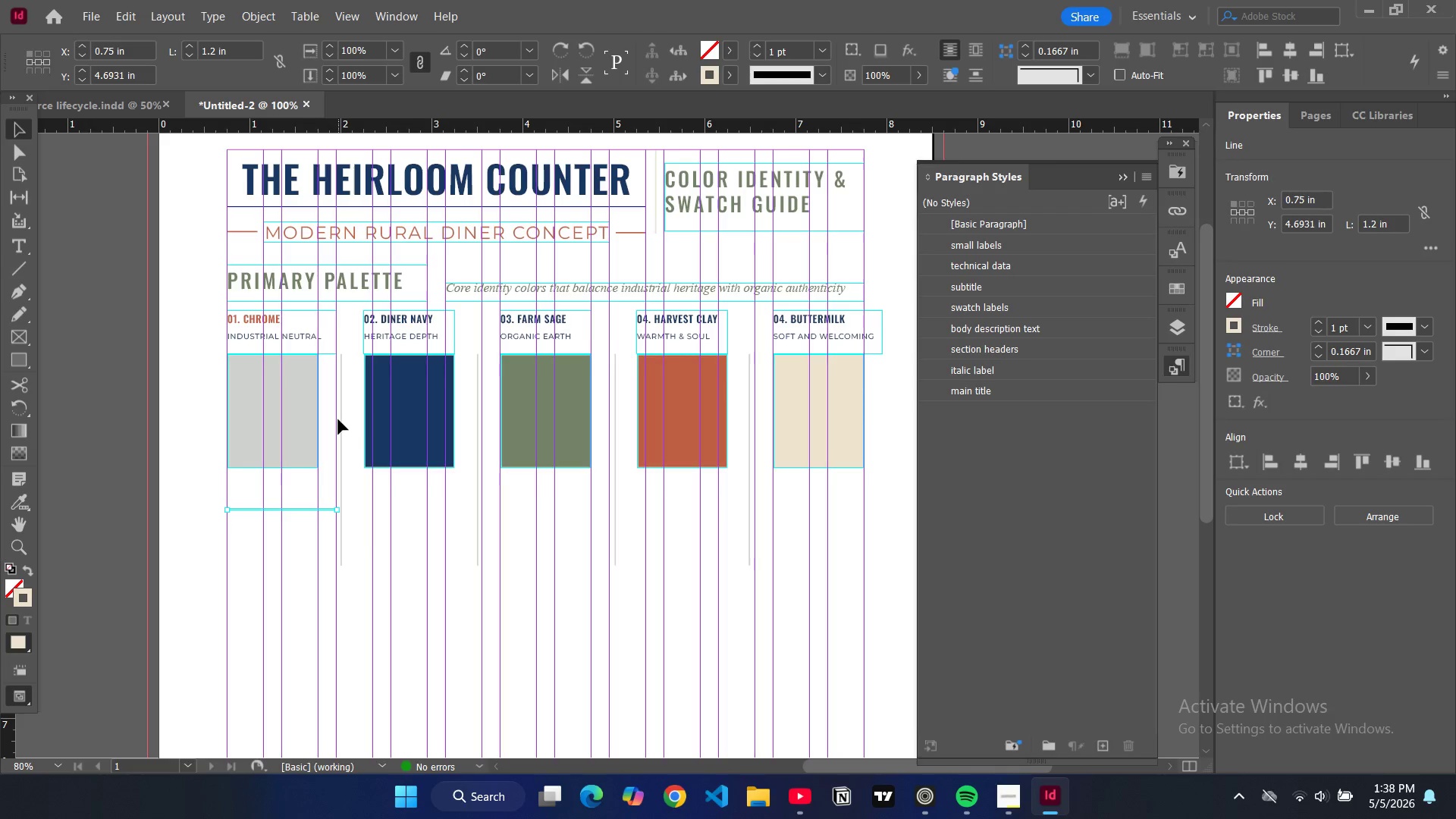 
left_click_drag(start_coordinate=[297, 508], to_coordinate=[297, 477])
 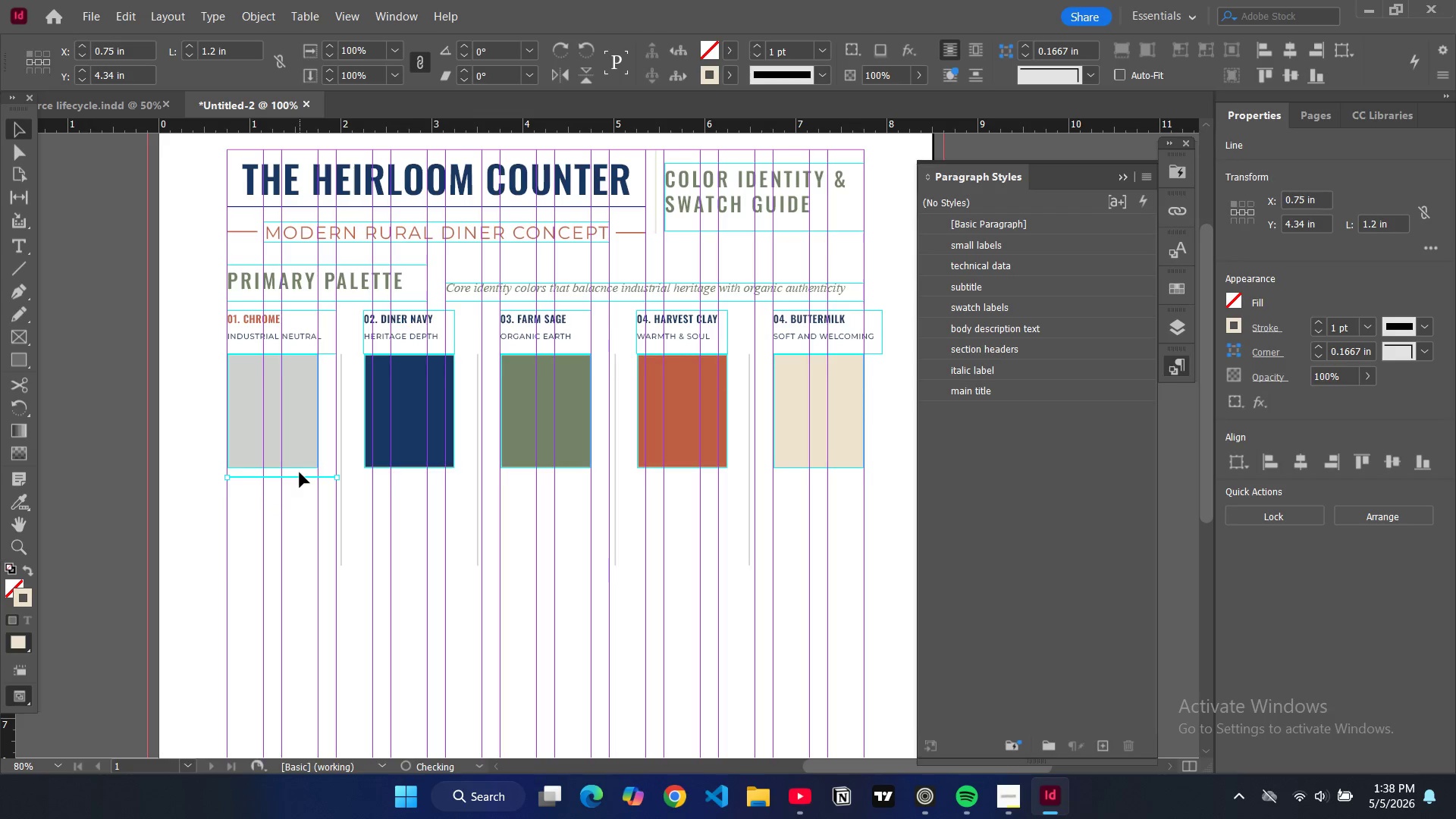 
key(Control+C)
 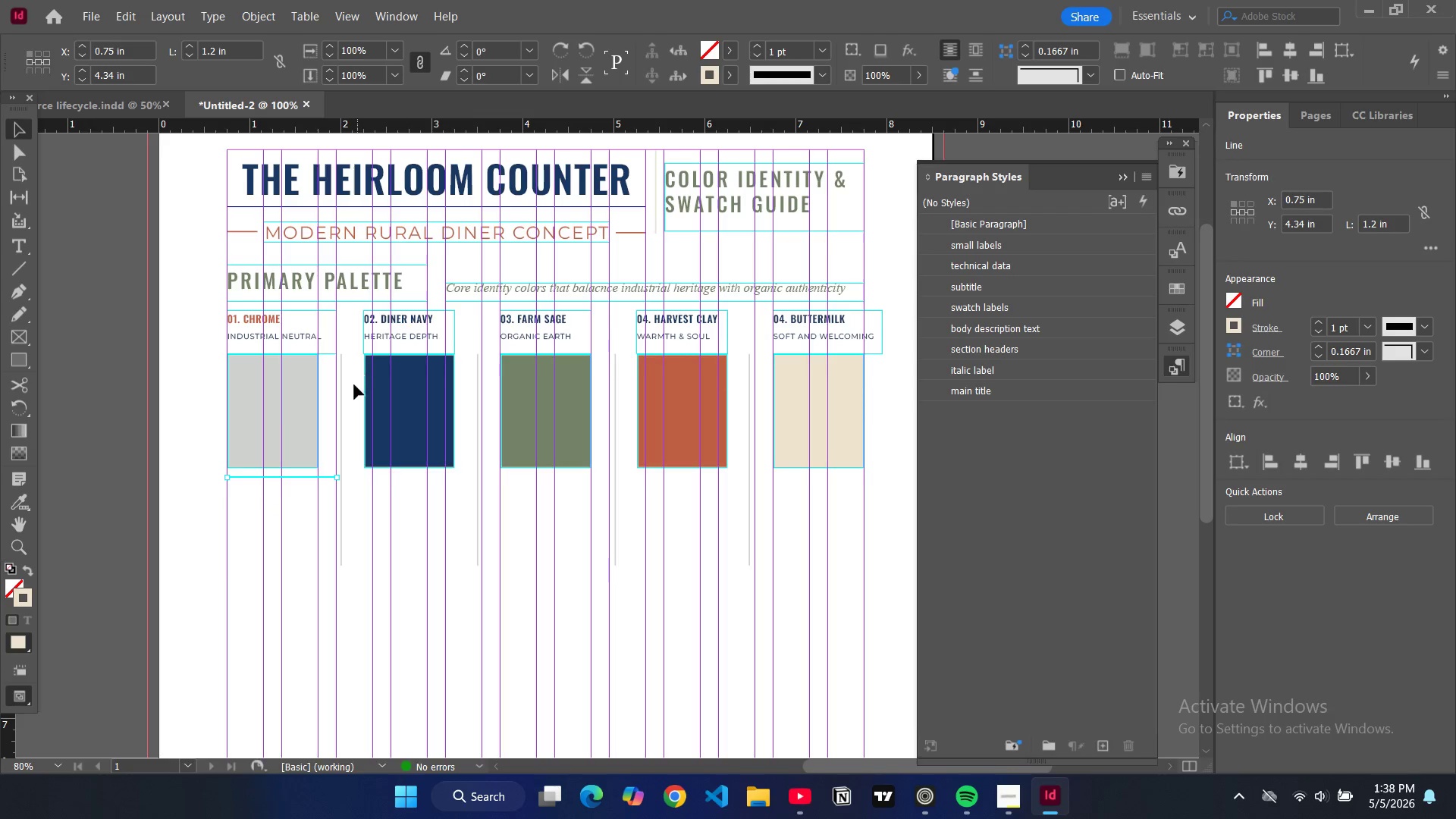 
key(Control+V)
 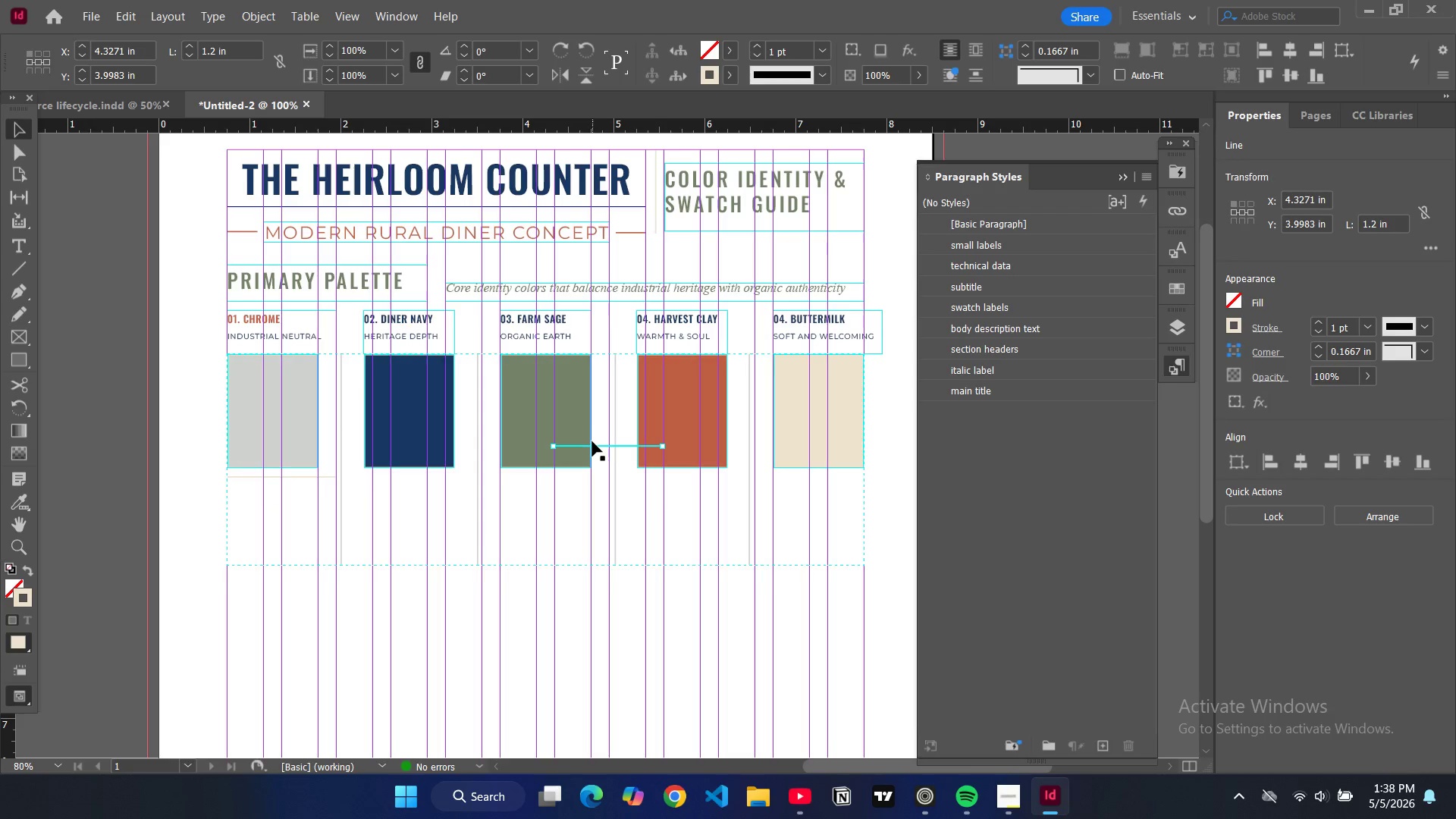 
left_click_drag(start_coordinate=[603, 446], to_coordinate=[279, 513])
 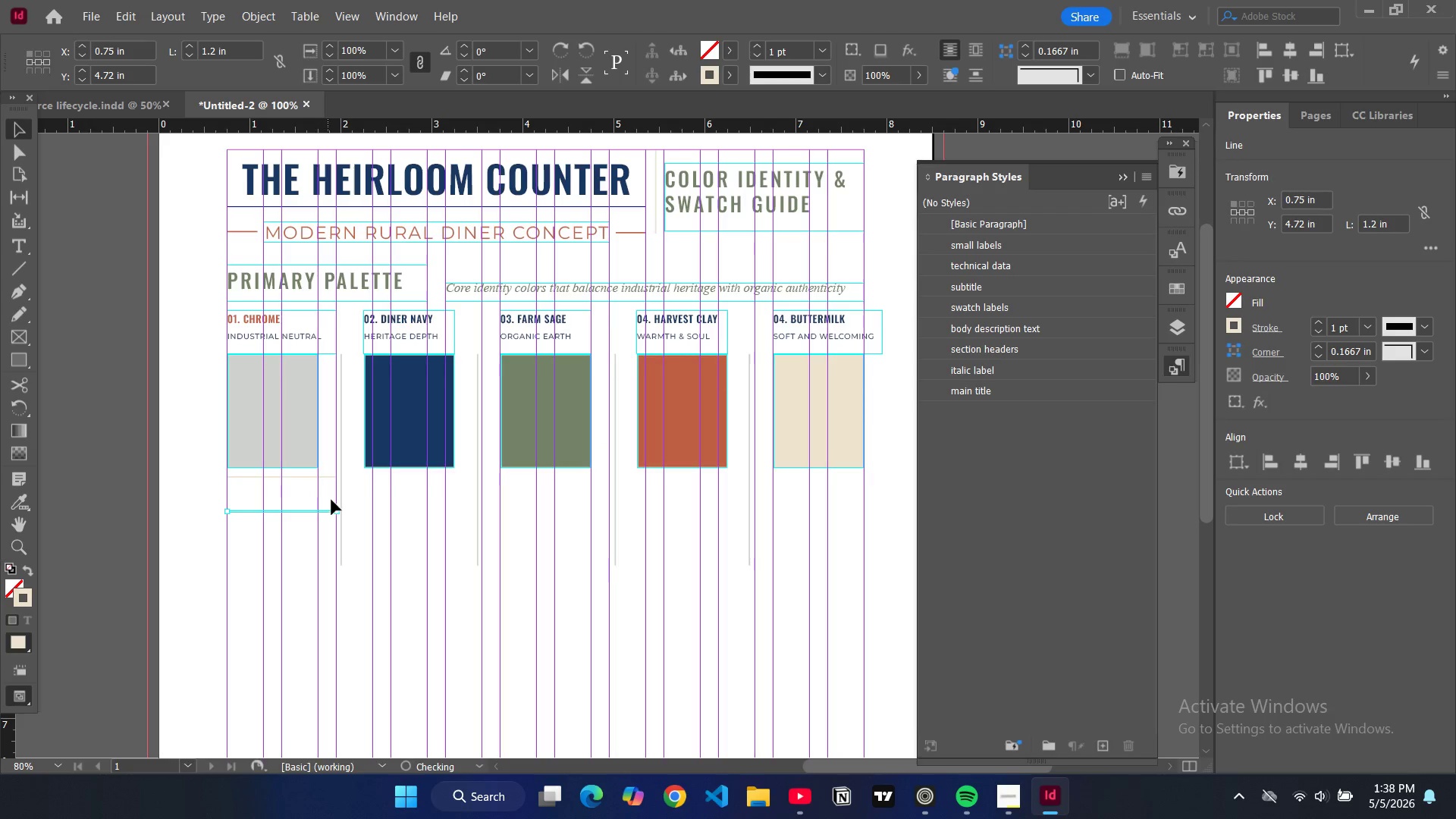 
key(Control+V)
 